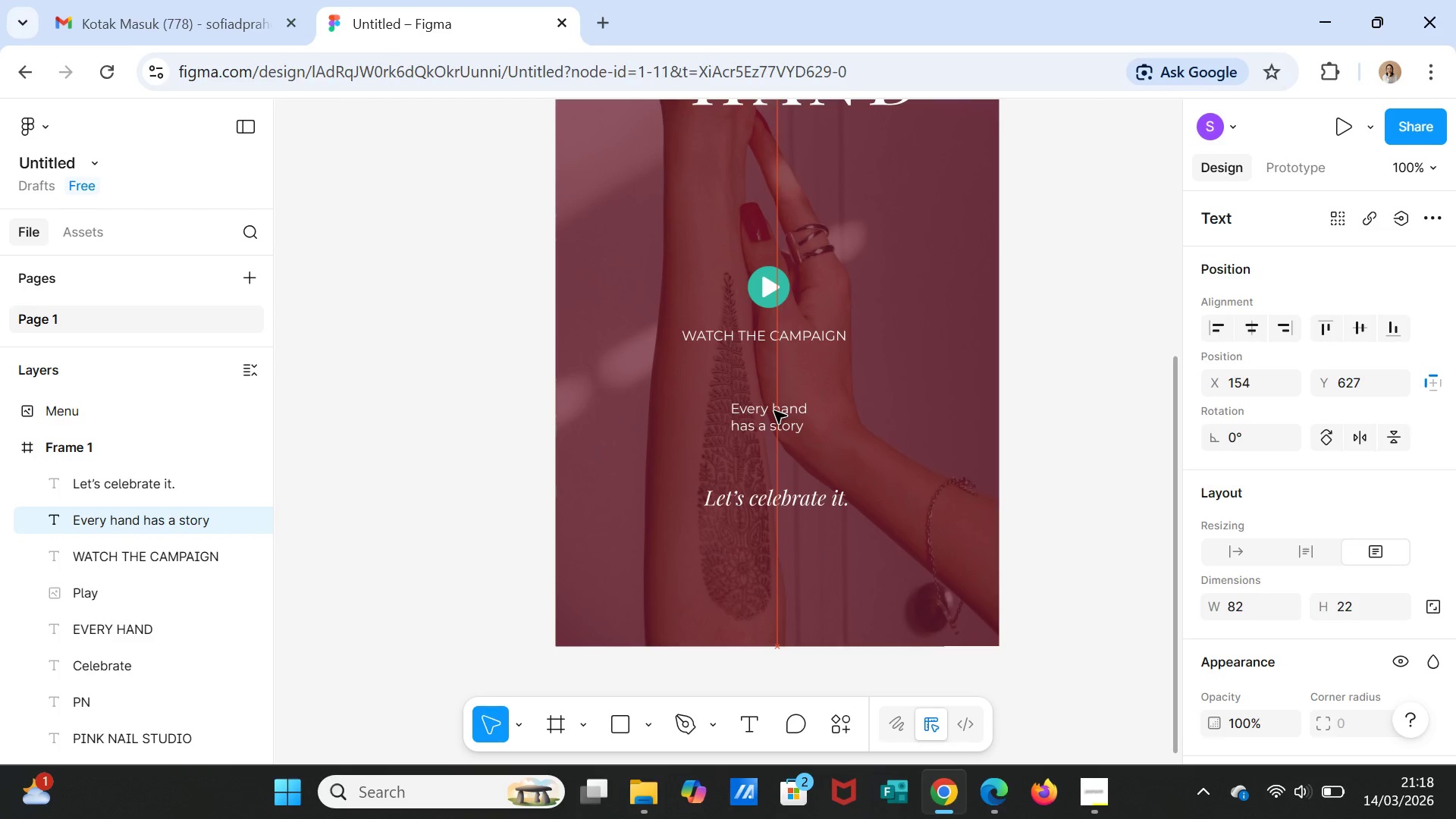 
left_click([795, 502])
 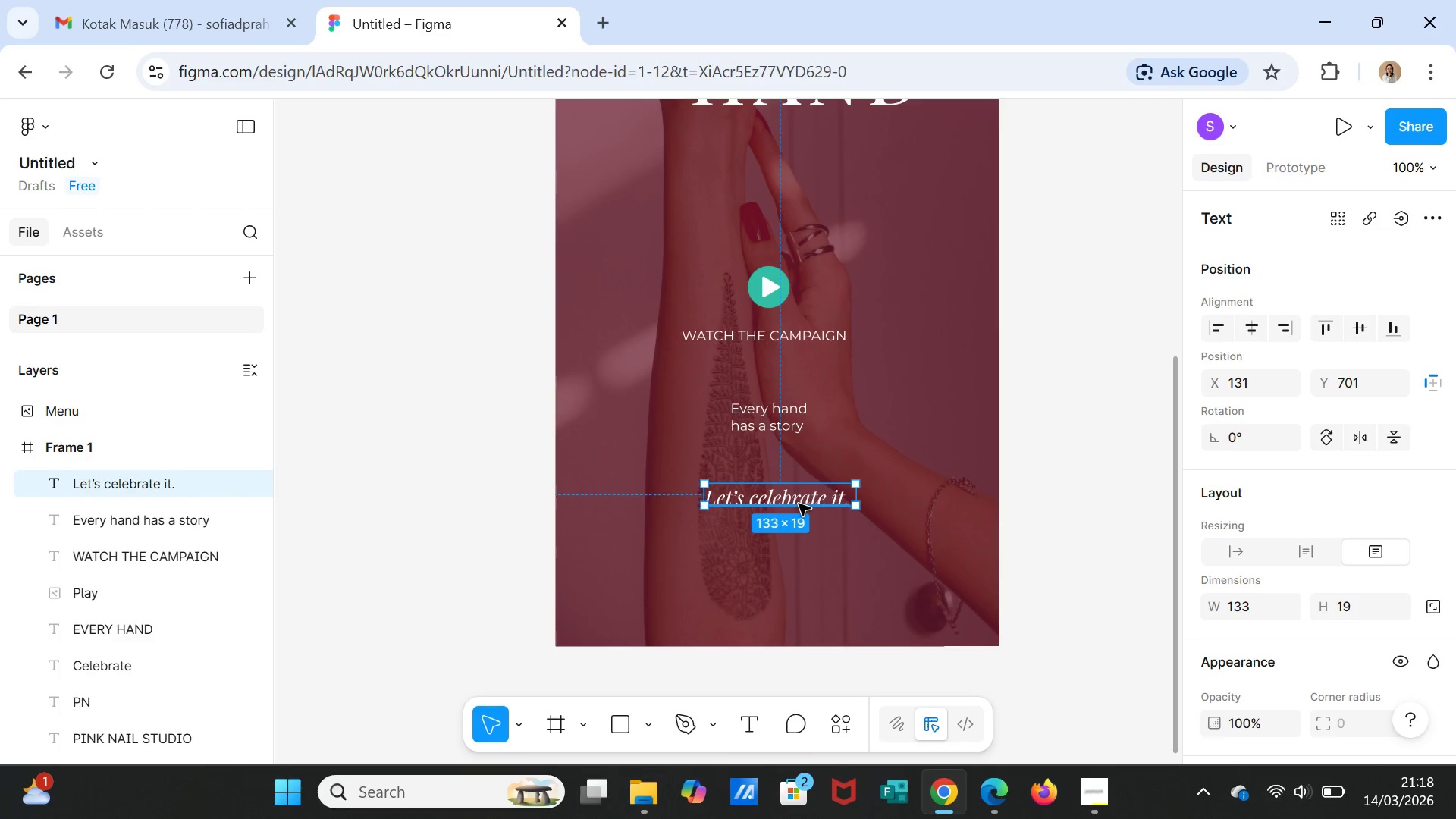 
left_click_drag(start_coordinate=[799, 504], to_coordinate=[798, 463])
 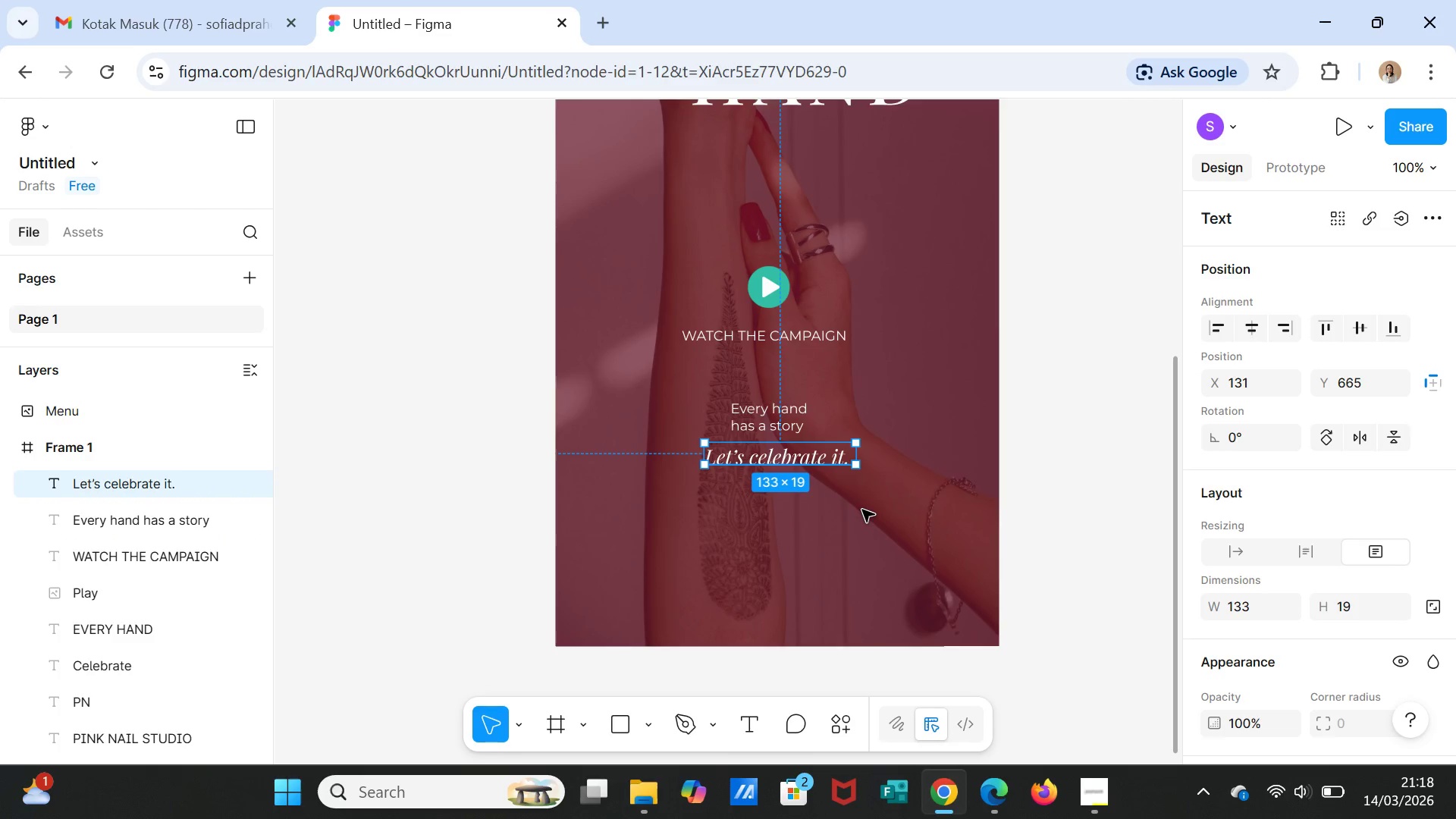 
left_click([862, 510])
 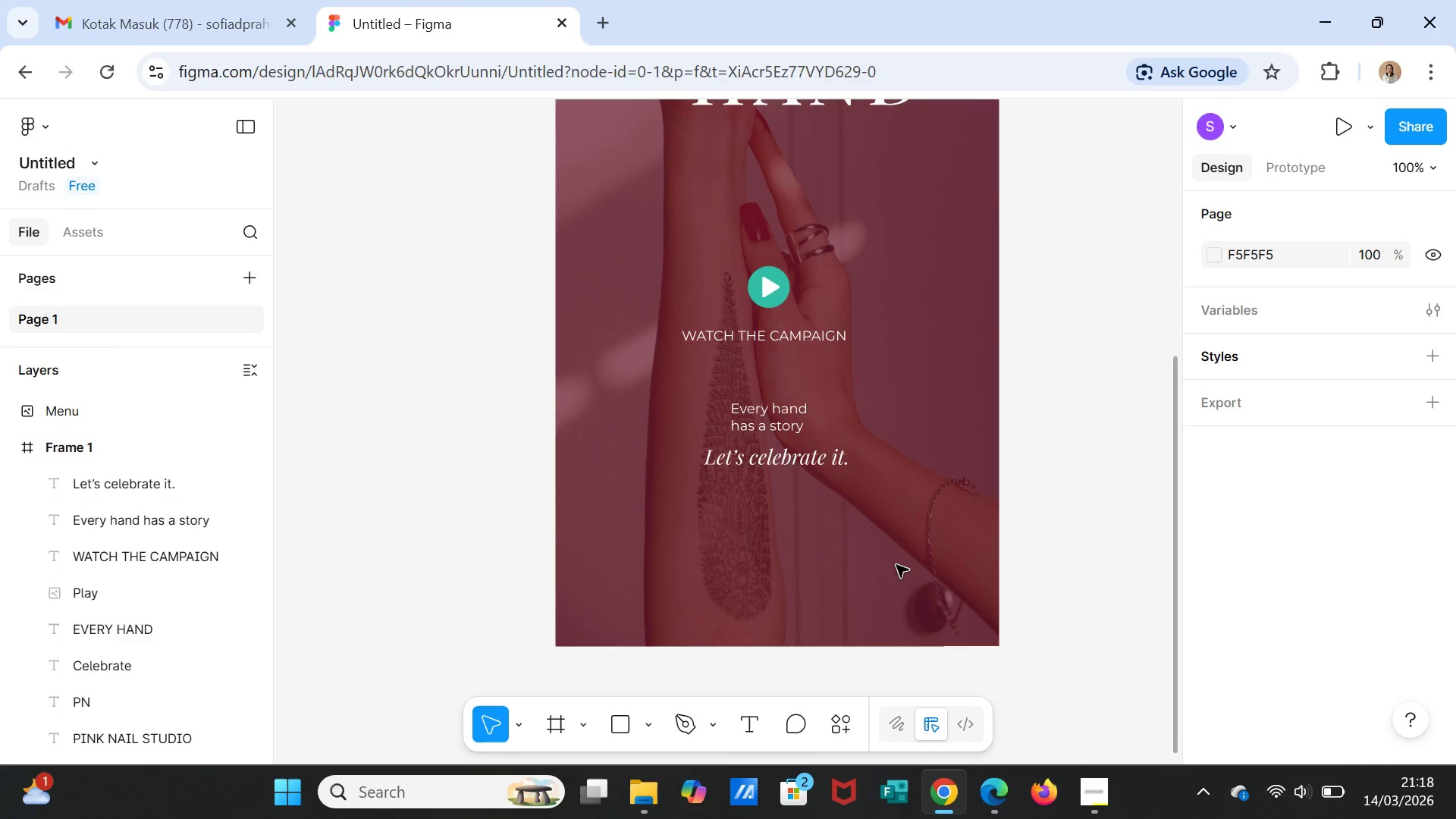 
scroll: coordinate [897, 568], scroll_direction: up, amount: 3.0
 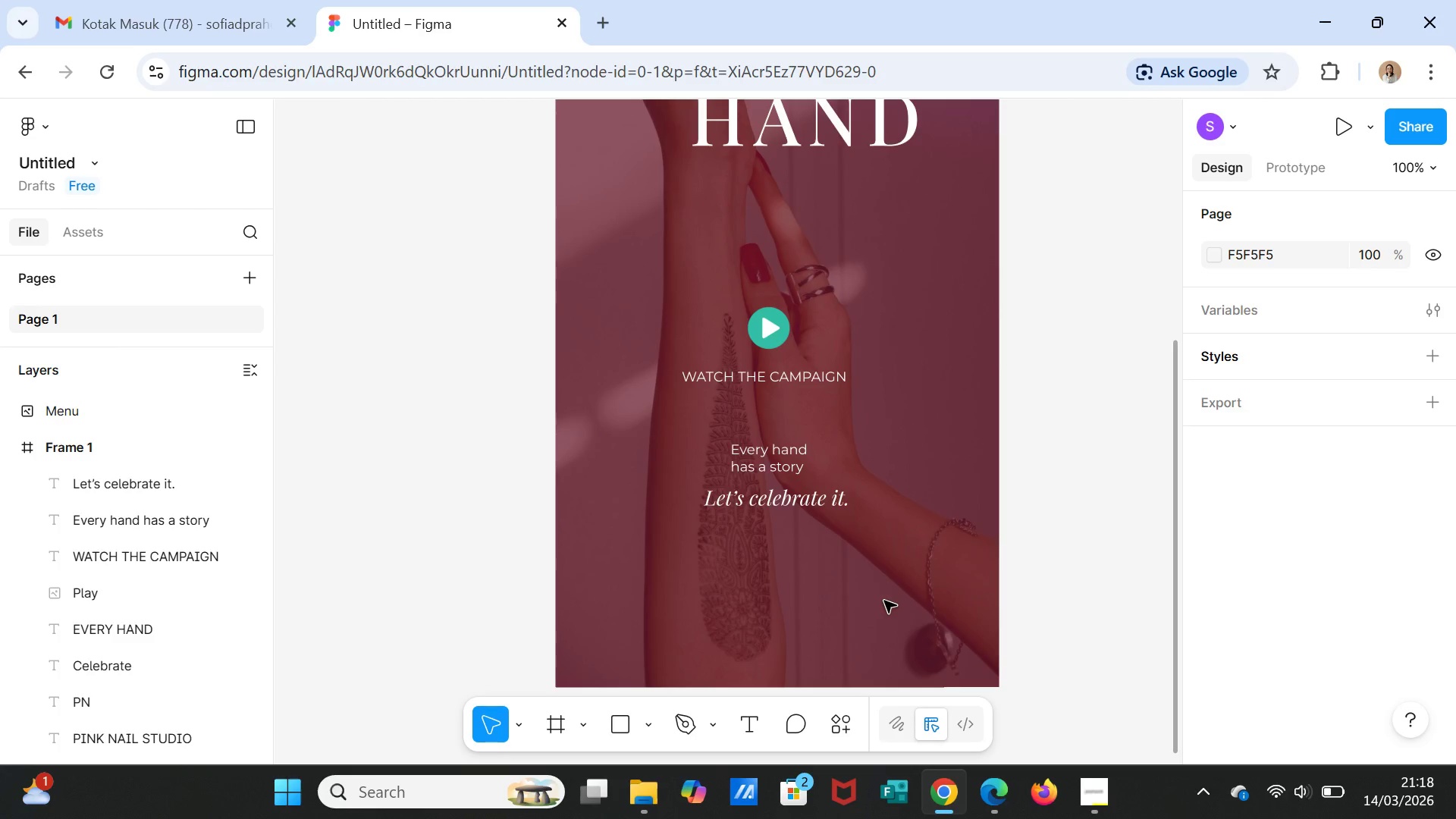 
wait(5.74)
 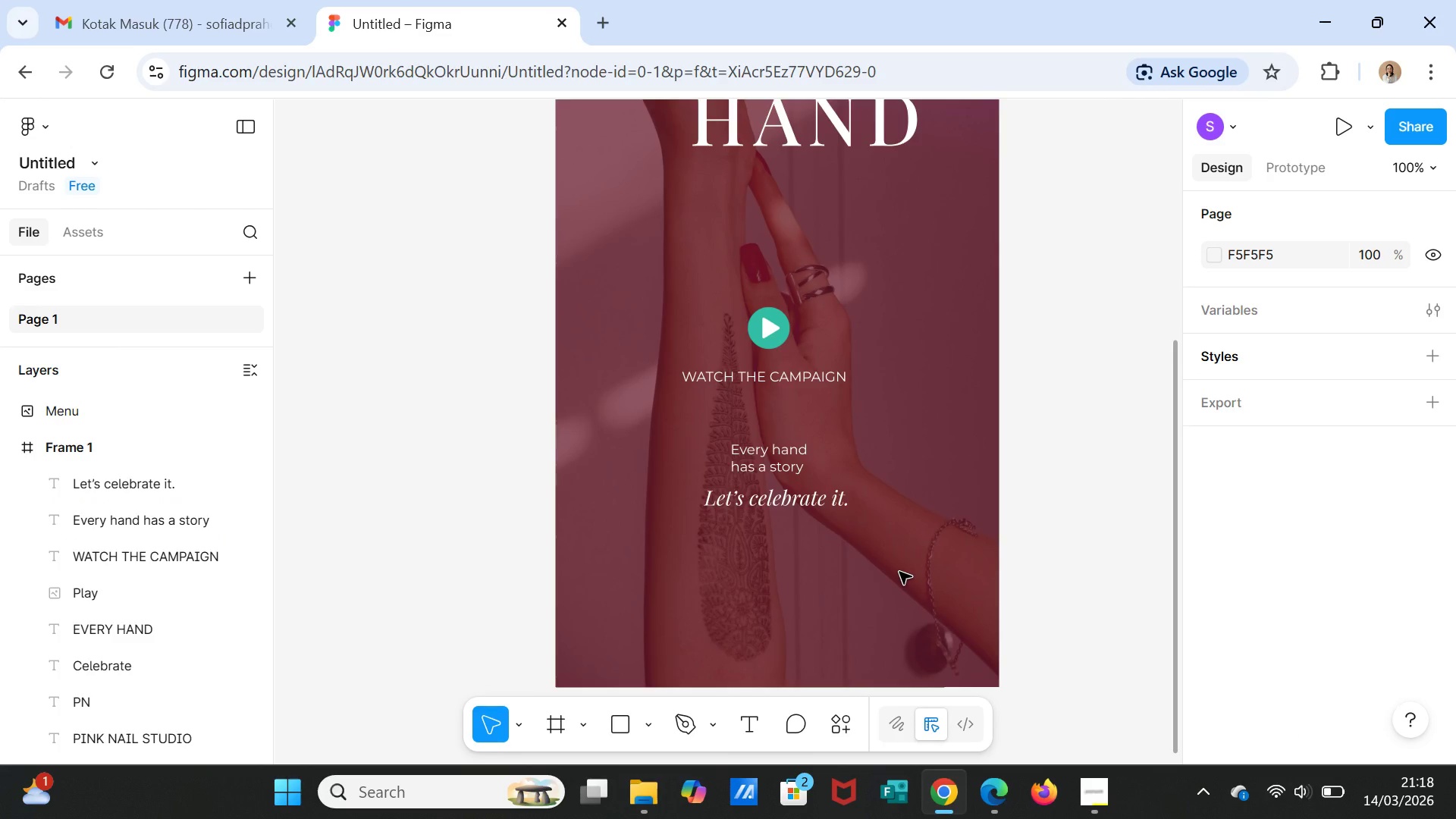 
mouse_move([977, 773])
 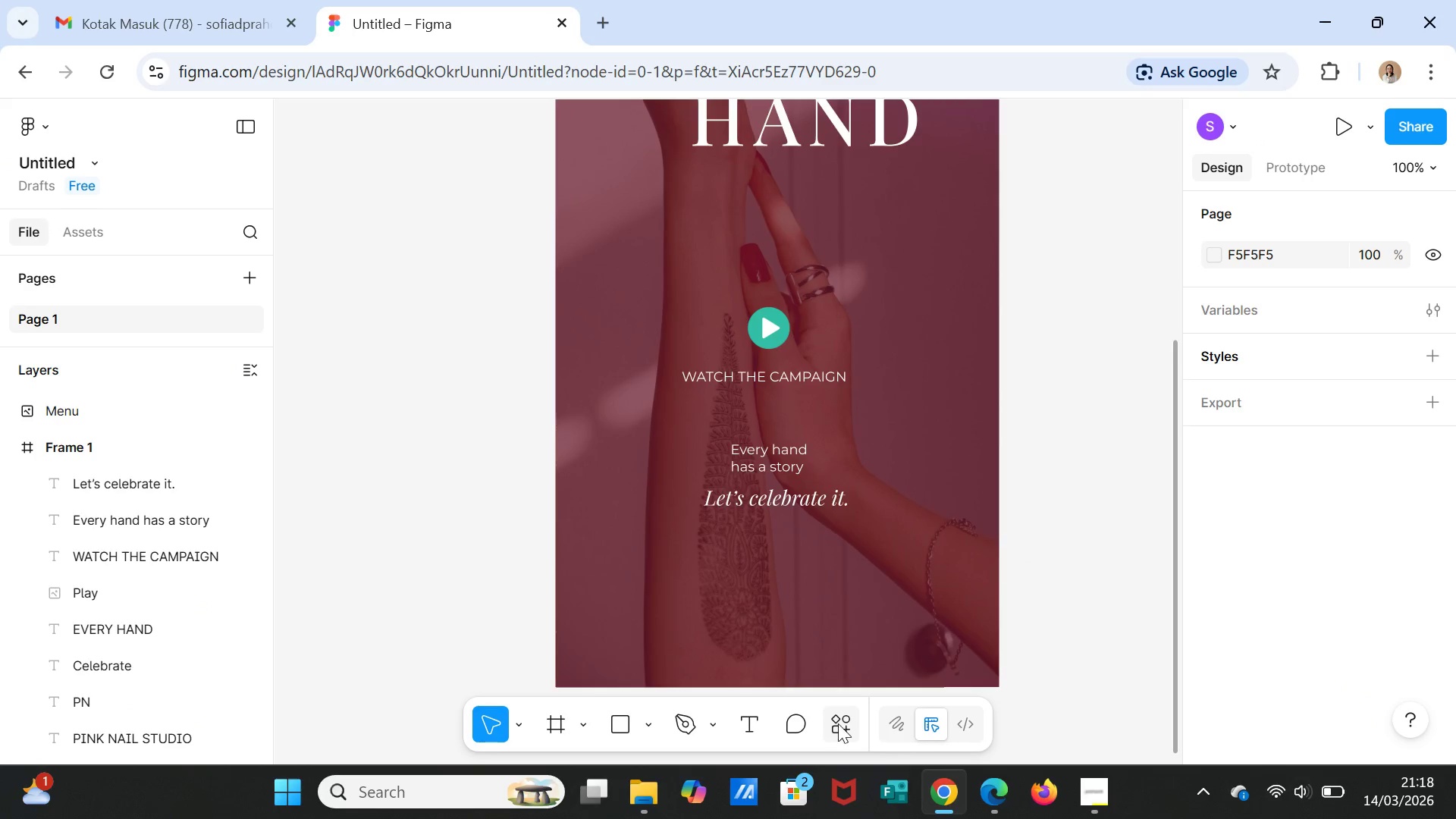 
left_click([752, 730])
 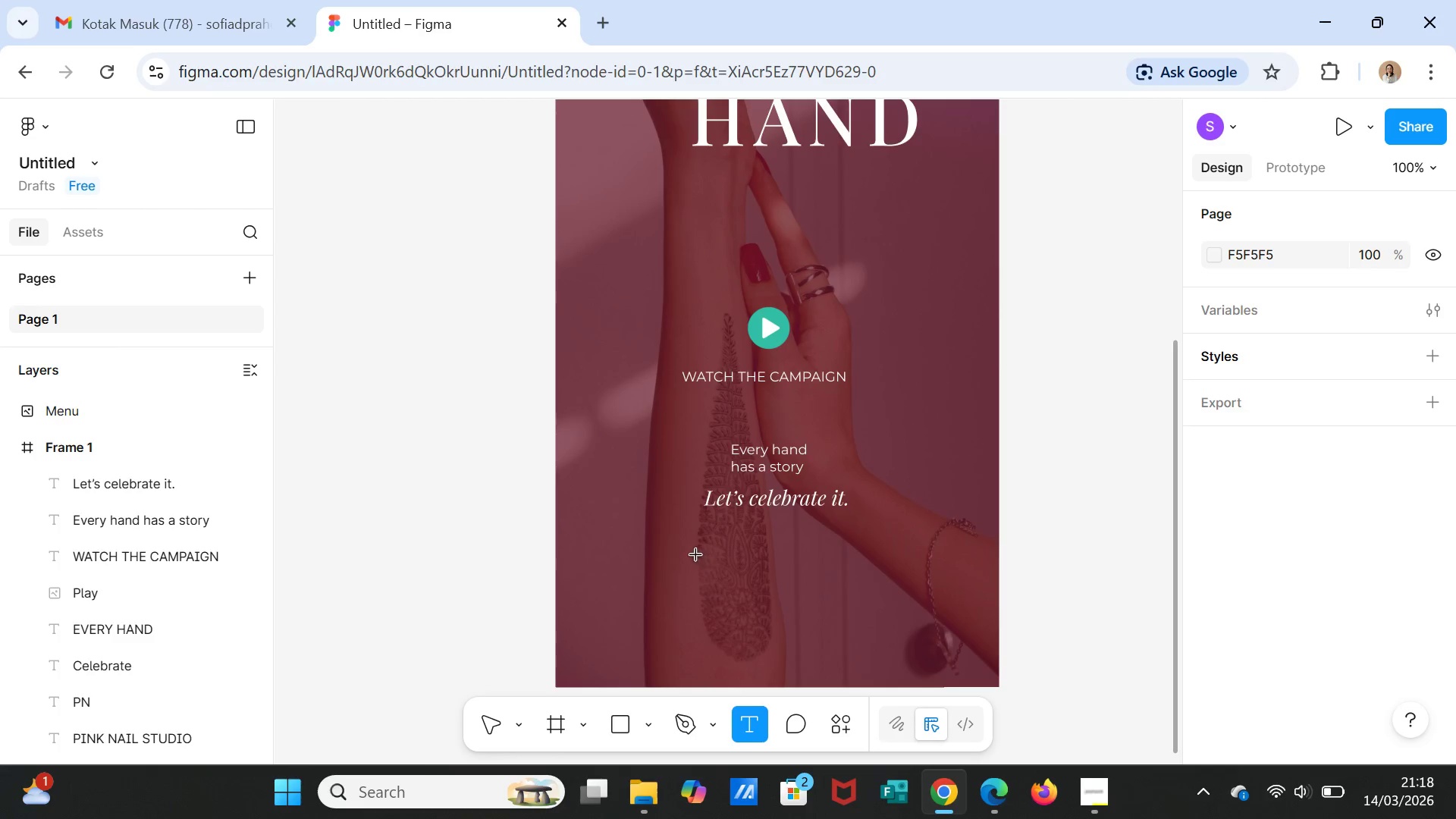 
left_click_drag(start_coordinate=[685, 557], to_coordinate=[870, 584])
 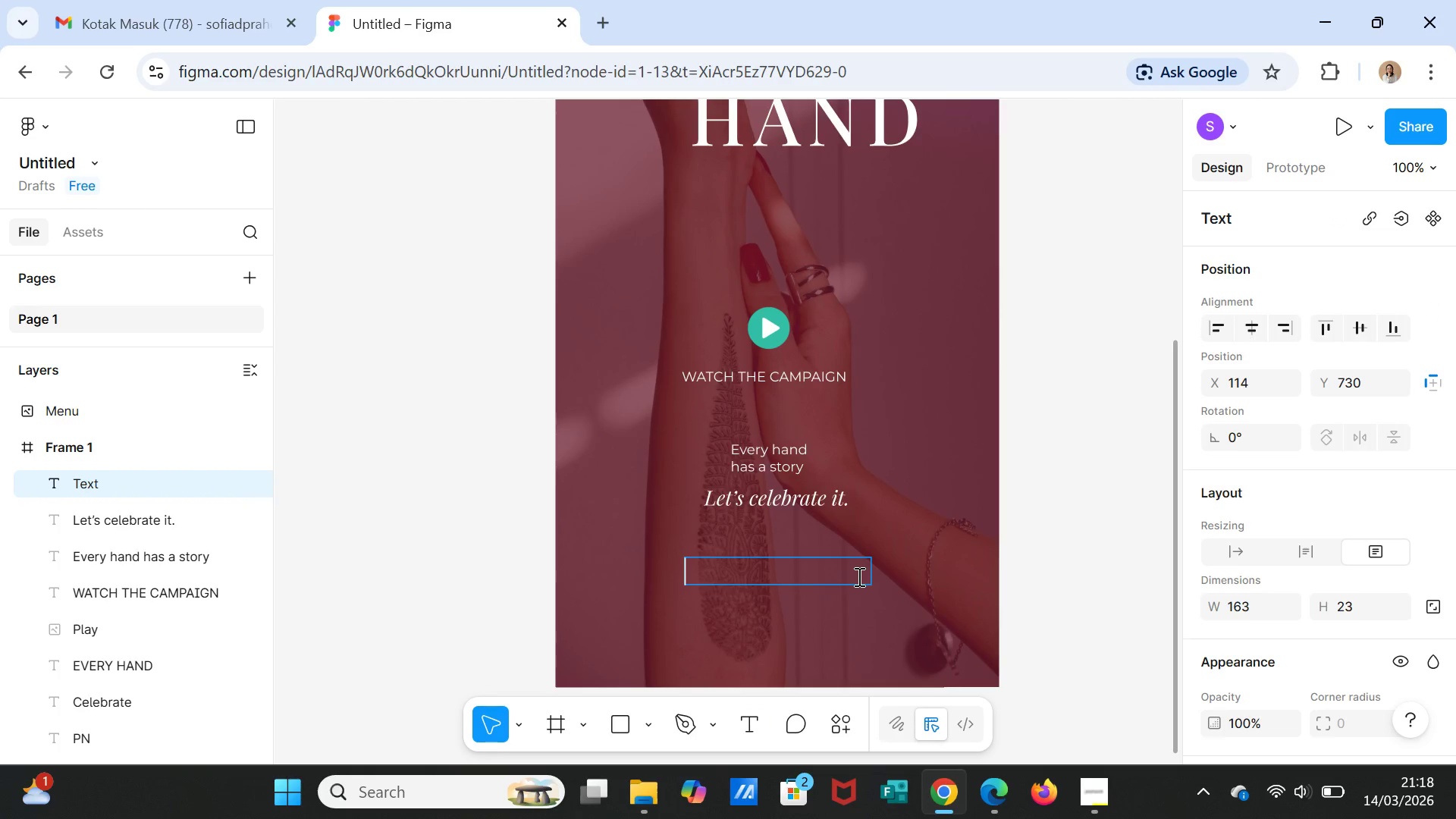 
type(Scroll)
key(Backspace)
key(Backspace)
type(ll to )
key(Backspace)
key(Backspace)
key(Backspace)
type(To Exploe)
key(Backspace)
type(re)
 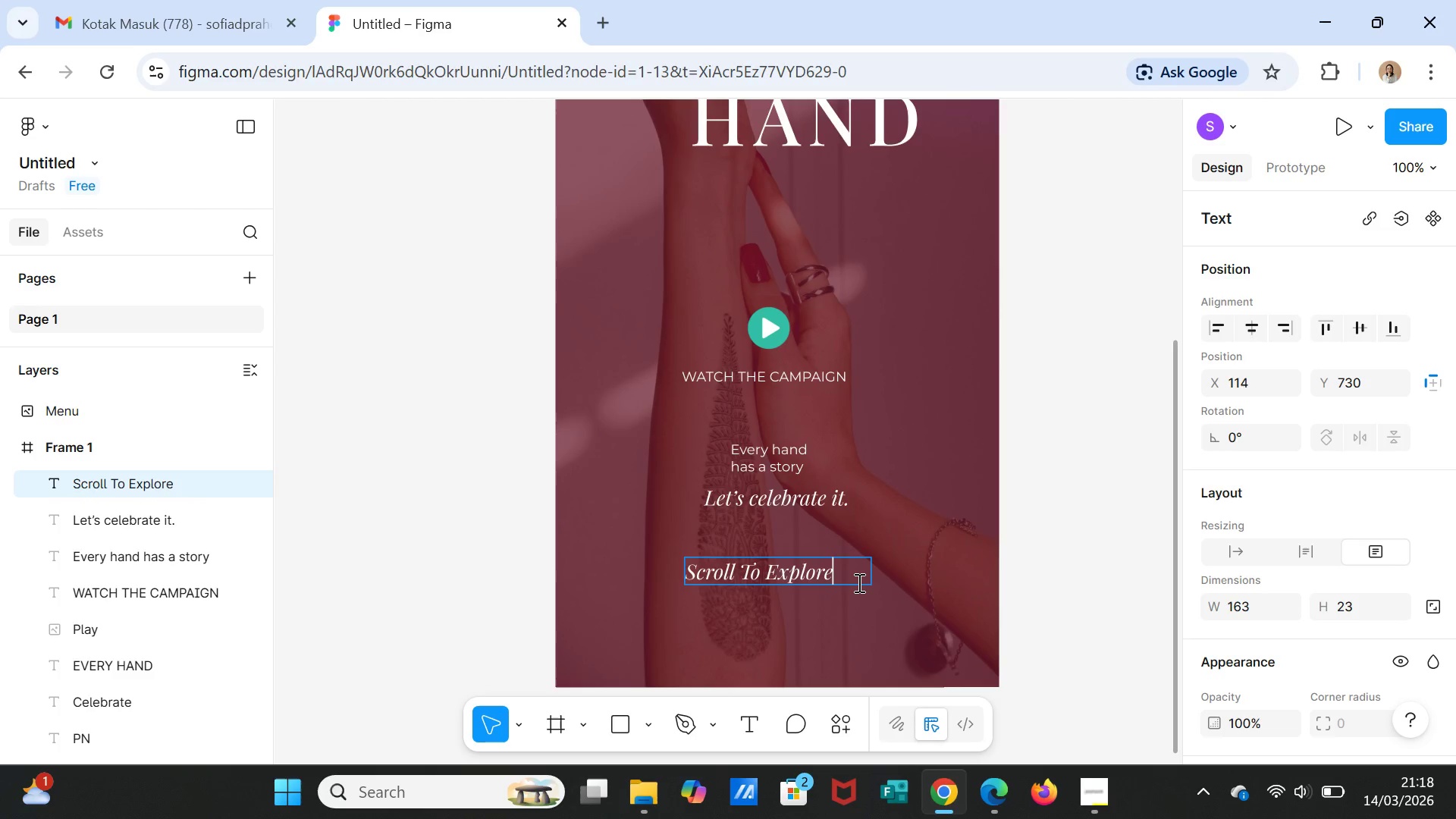 
hold_key(key=Backspace, duration=0.94)
 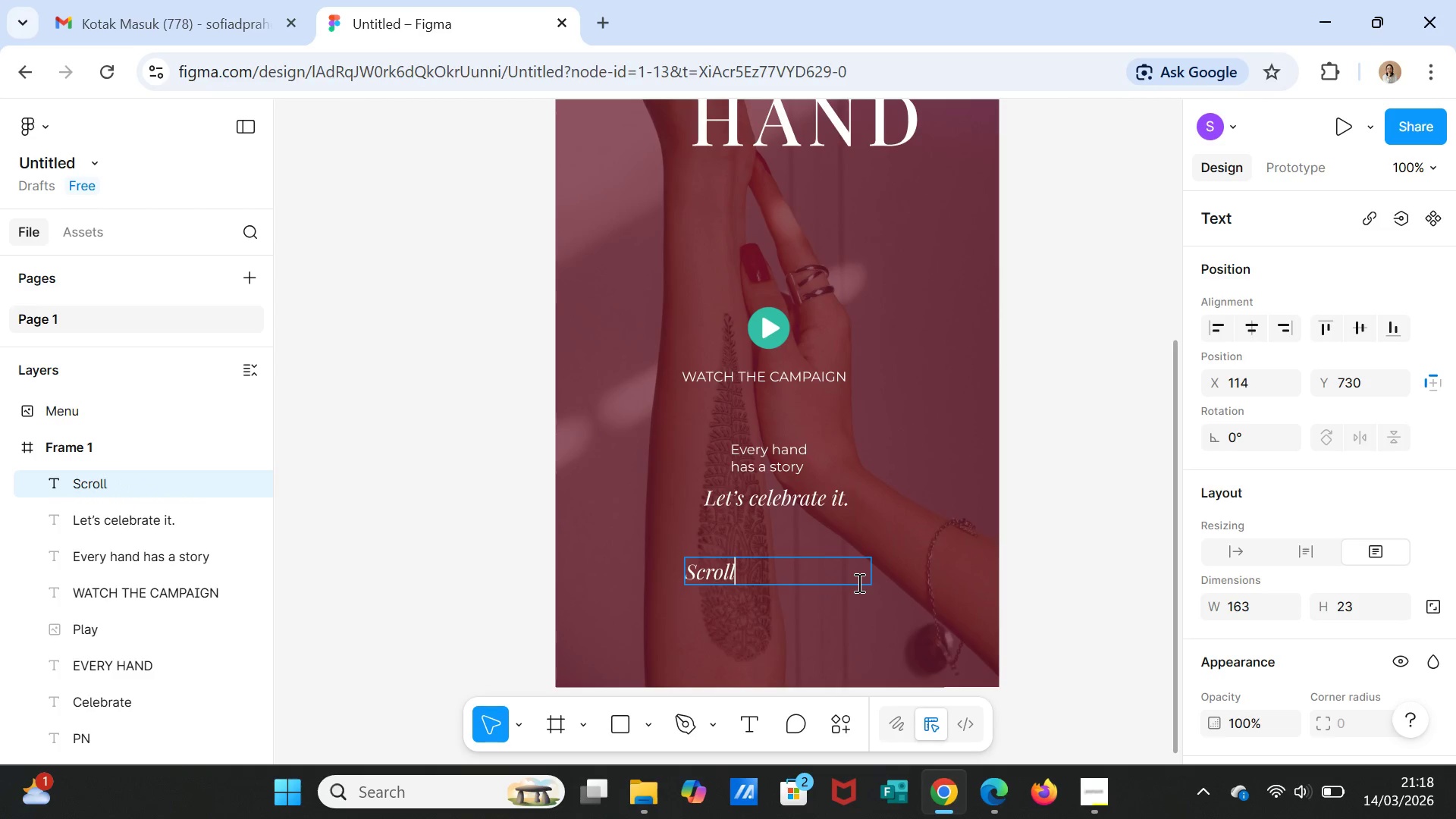 
key(Backspace)
key(Backspace)
key(Backspace)
key(Backspace)
type(CROLL TO EXPLORE)
 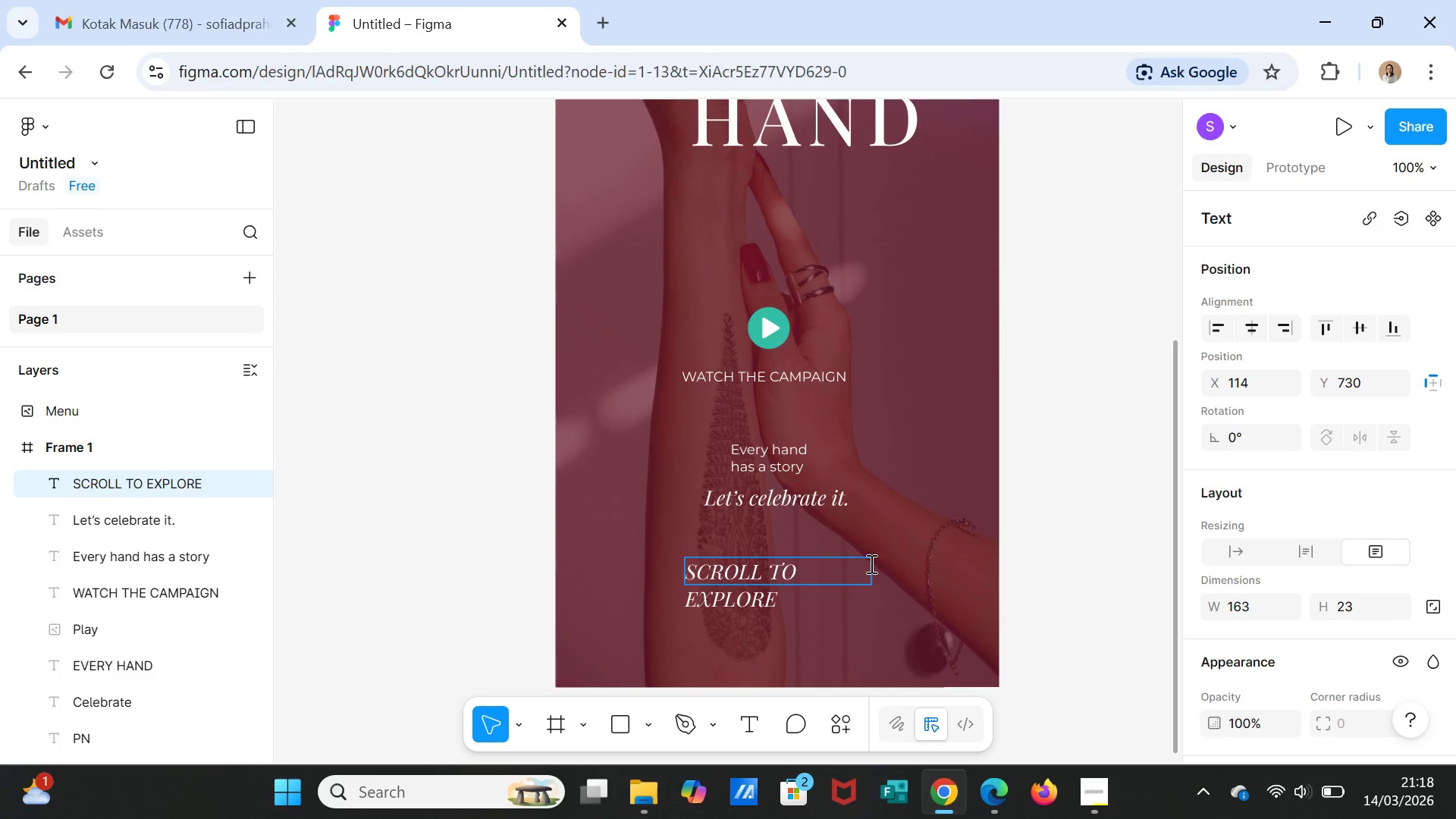 
left_click([962, 589])
 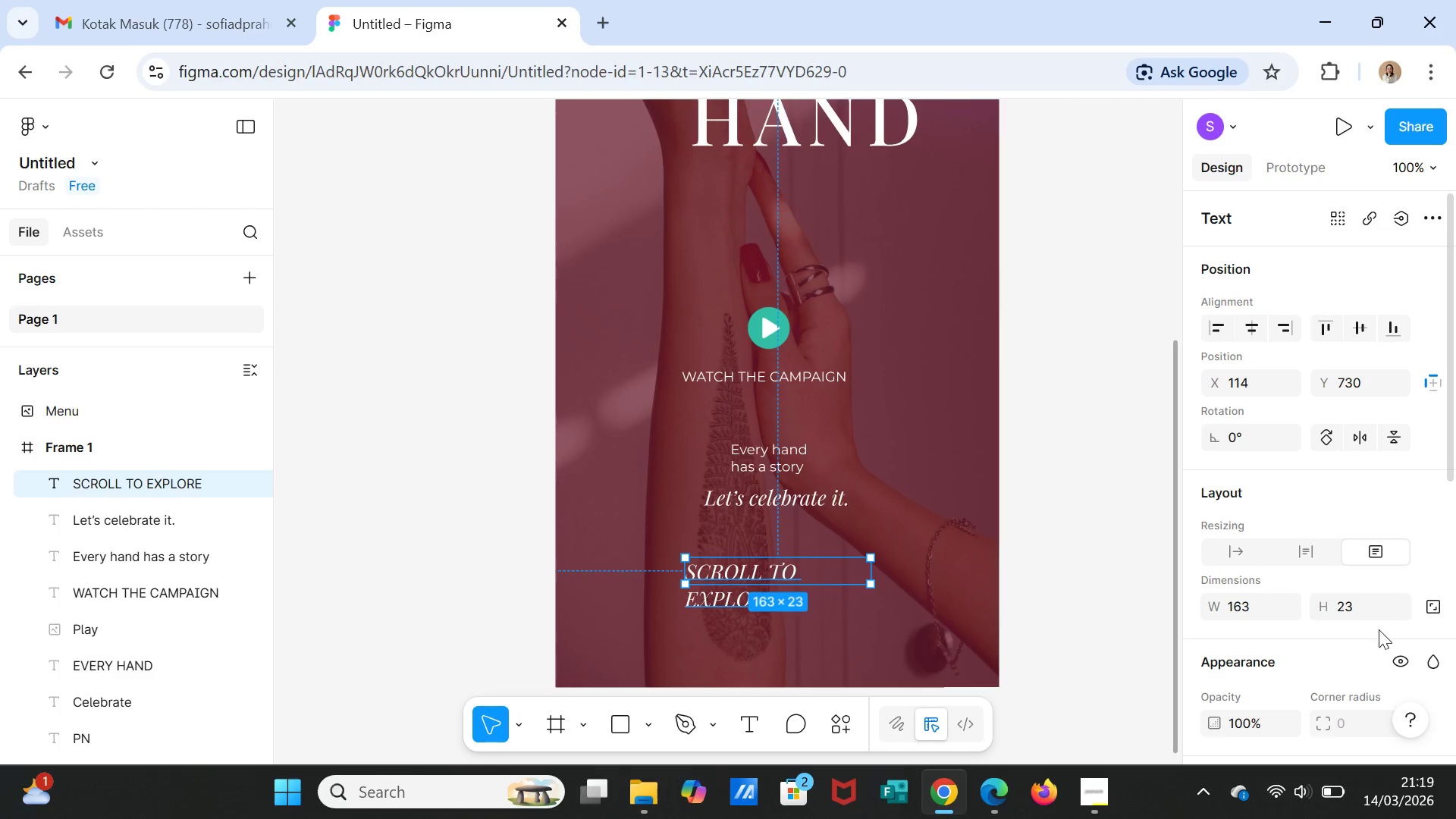 
scroll: coordinate [1369, 598], scroll_direction: down, amount: 3.0
 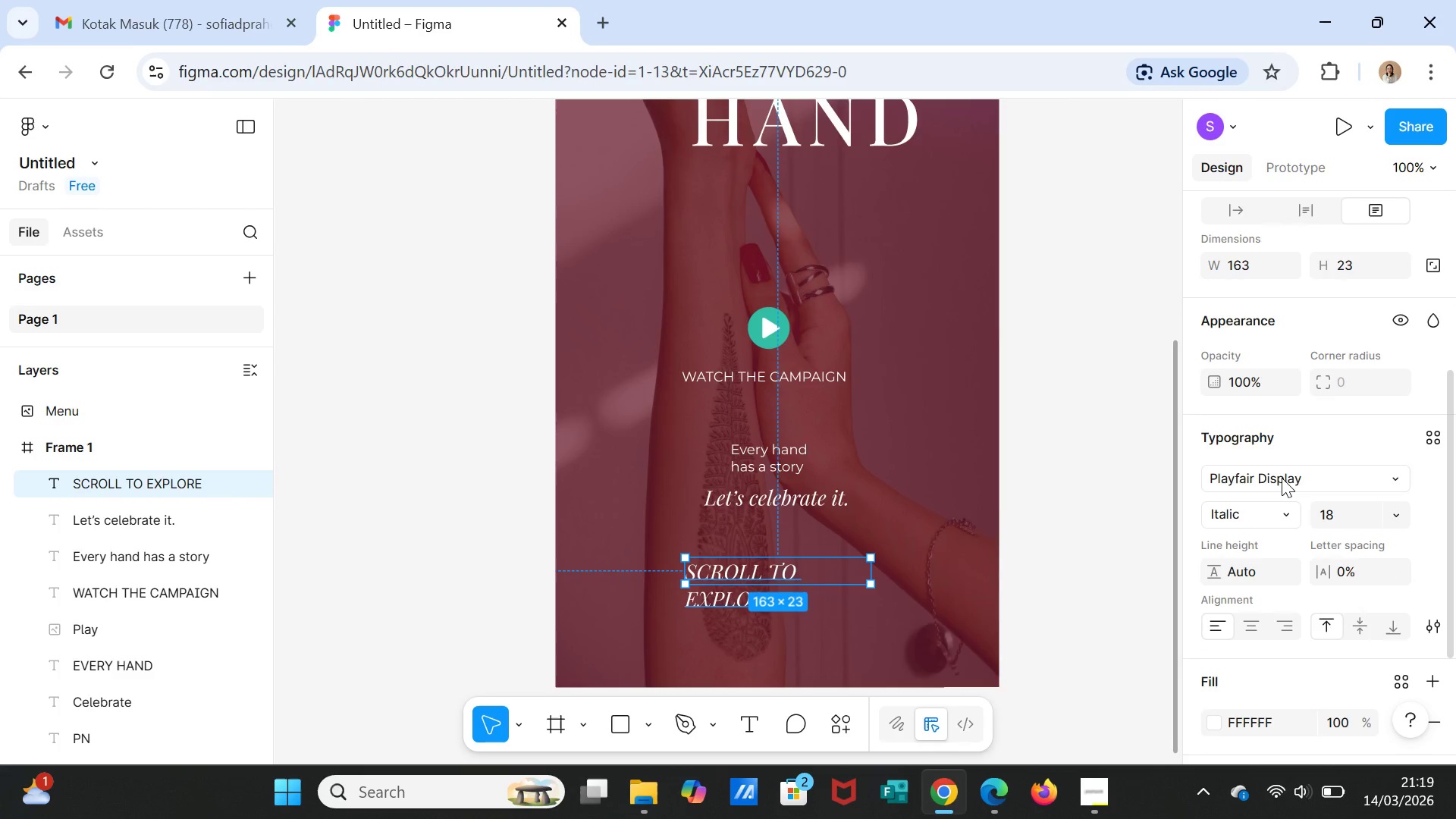 
left_click([1282, 478])
 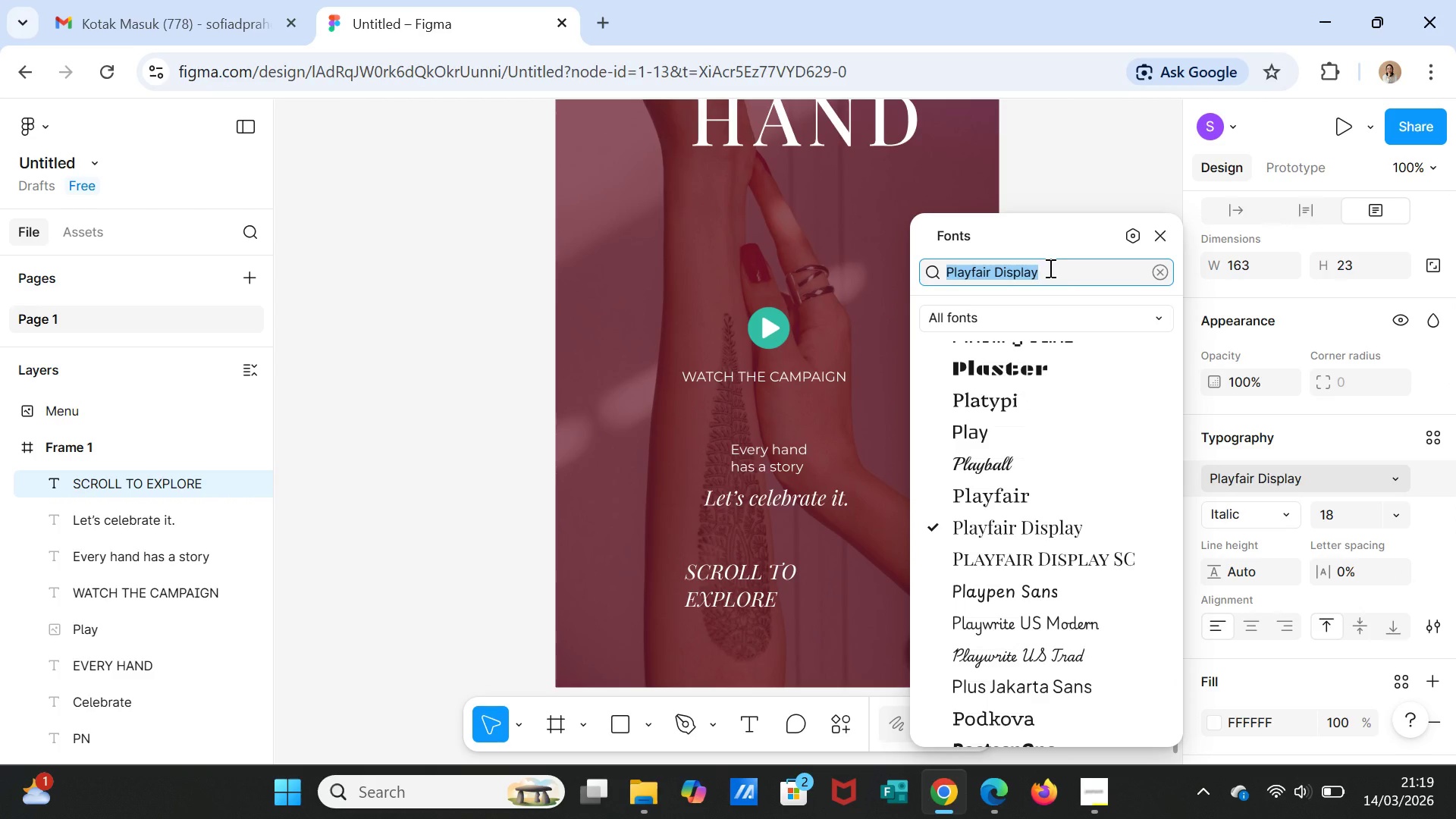 
type(MONT)
 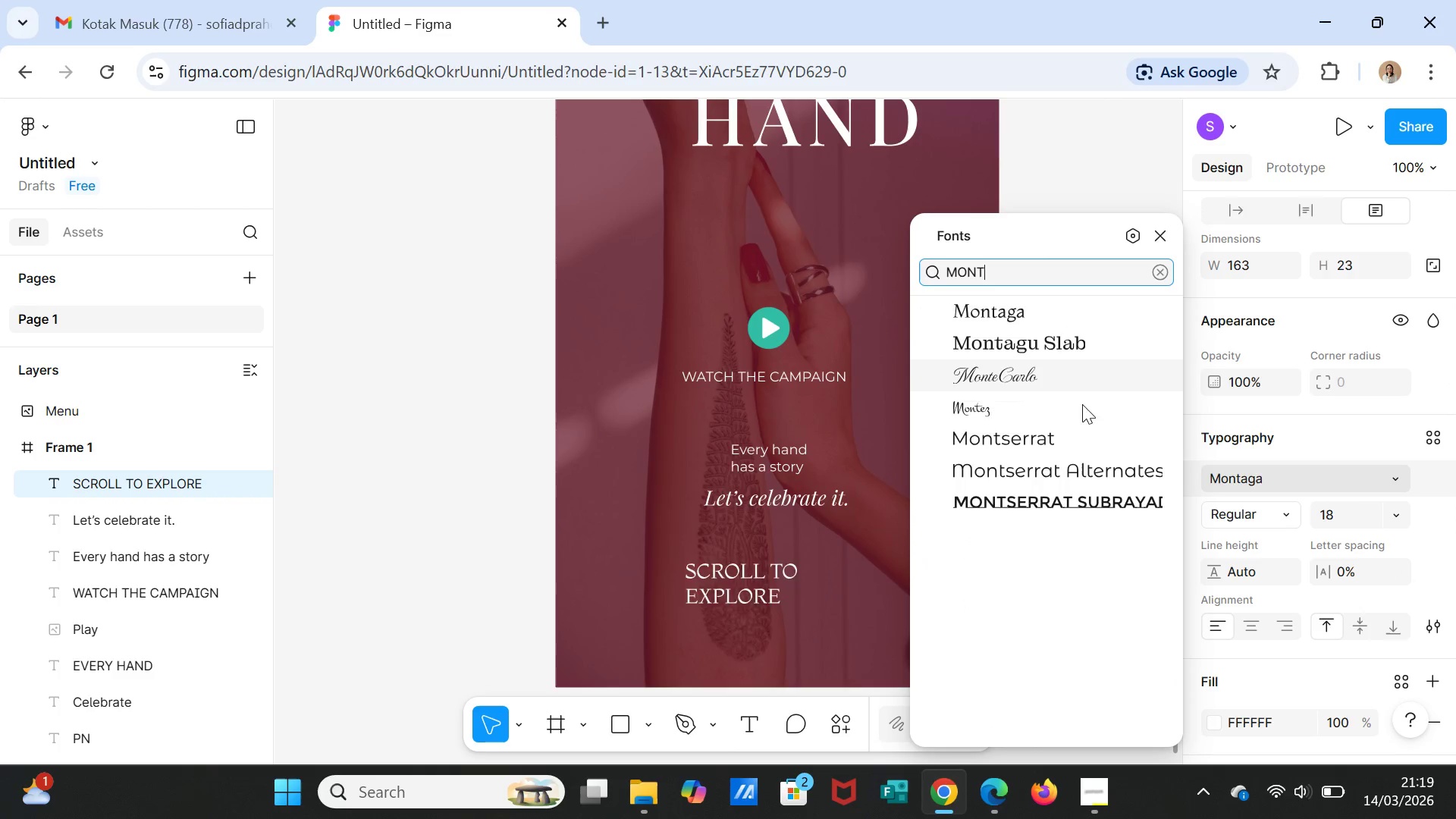 
left_click([1060, 435])
 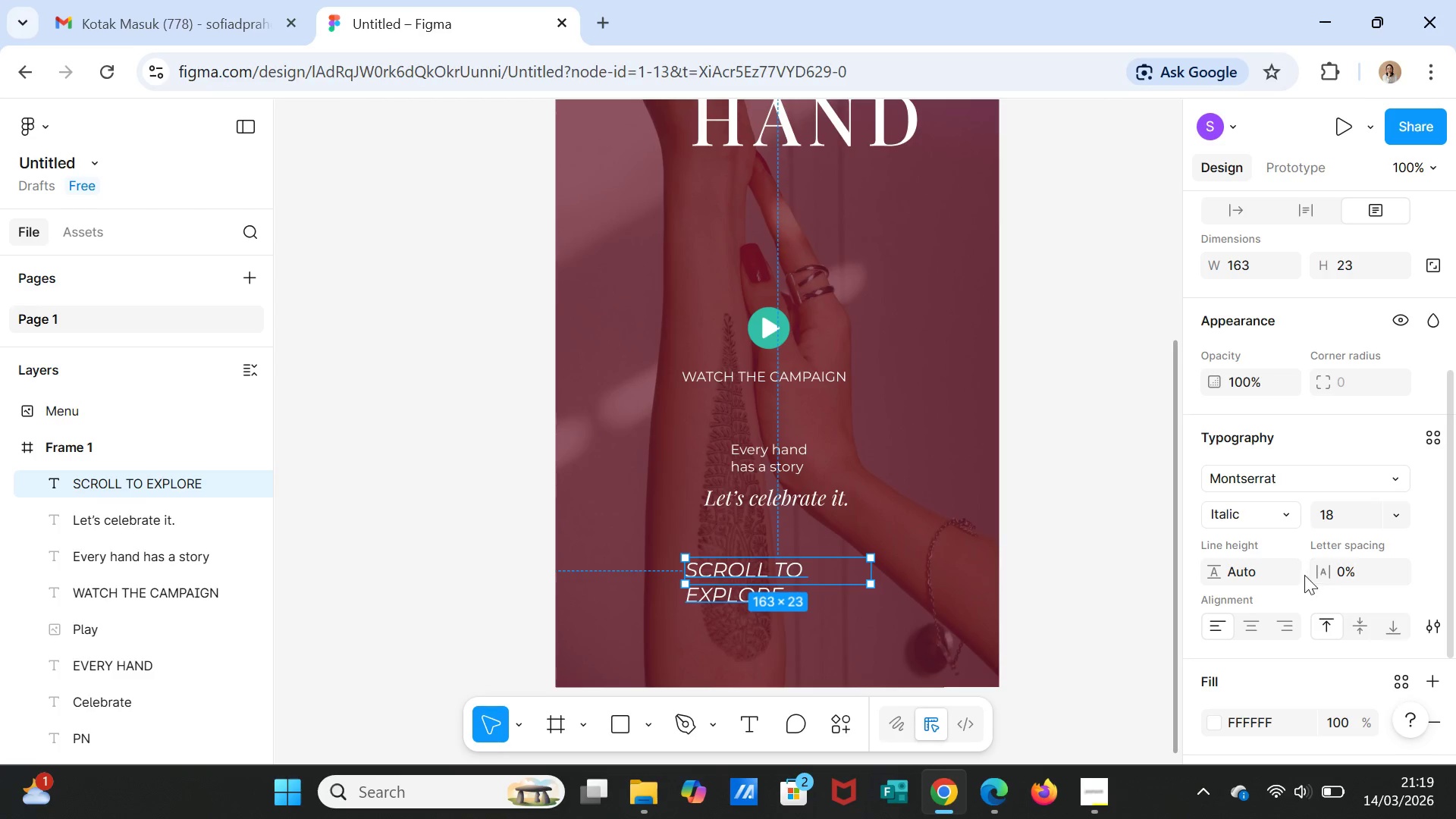 
left_click([1274, 506])
 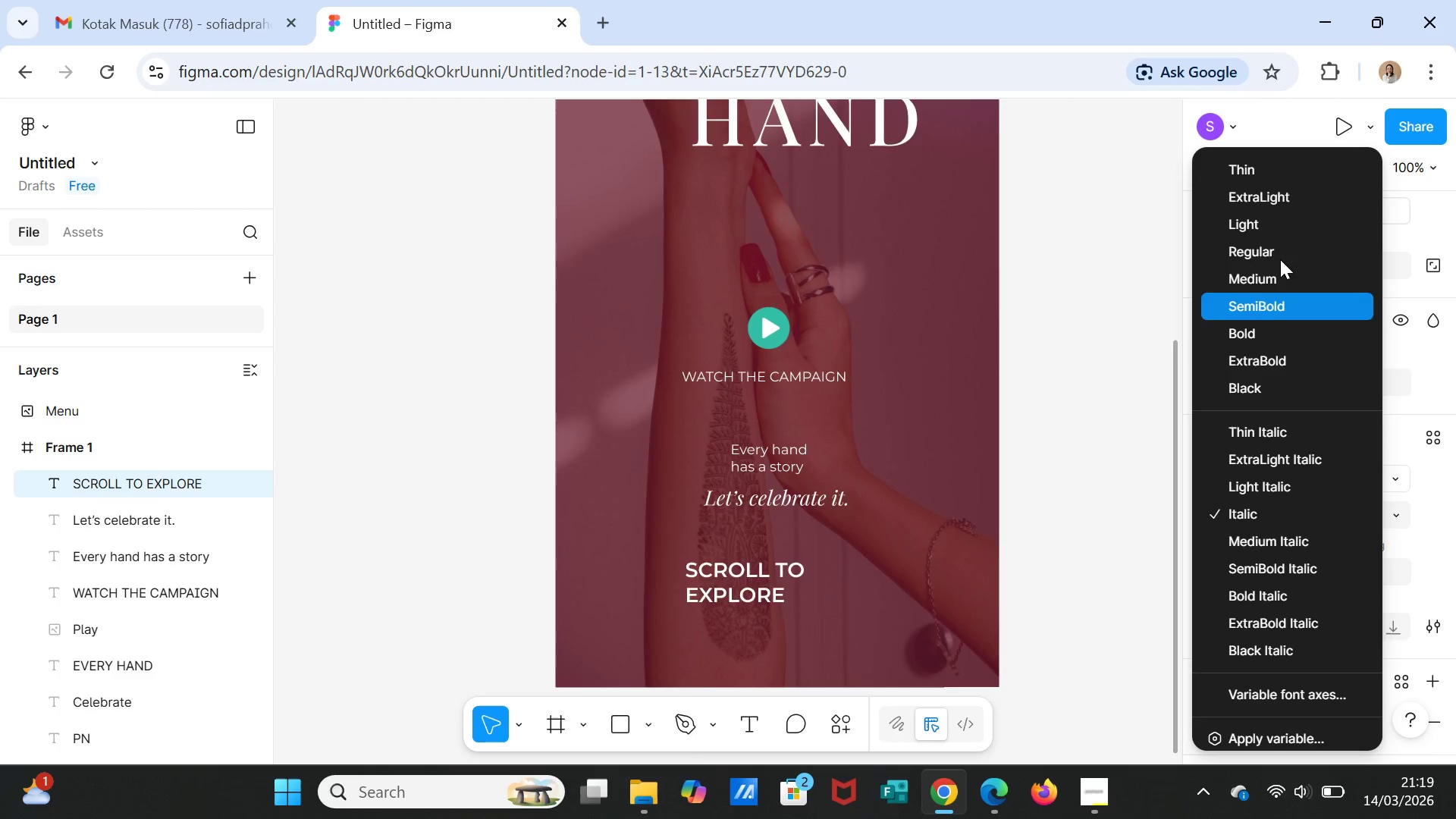 
left_click([1279, 253])
 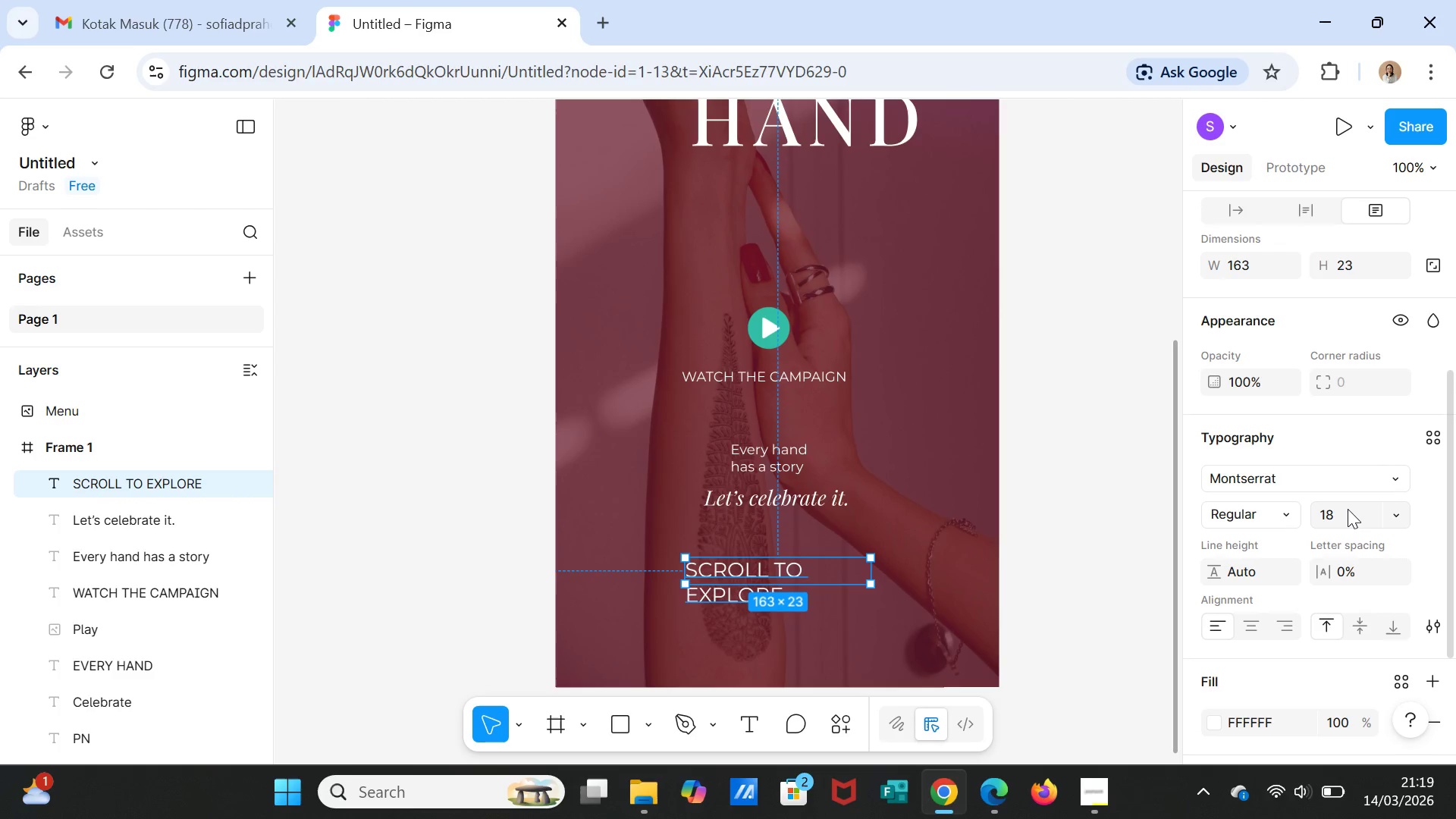 
left_click([1338, 516])
 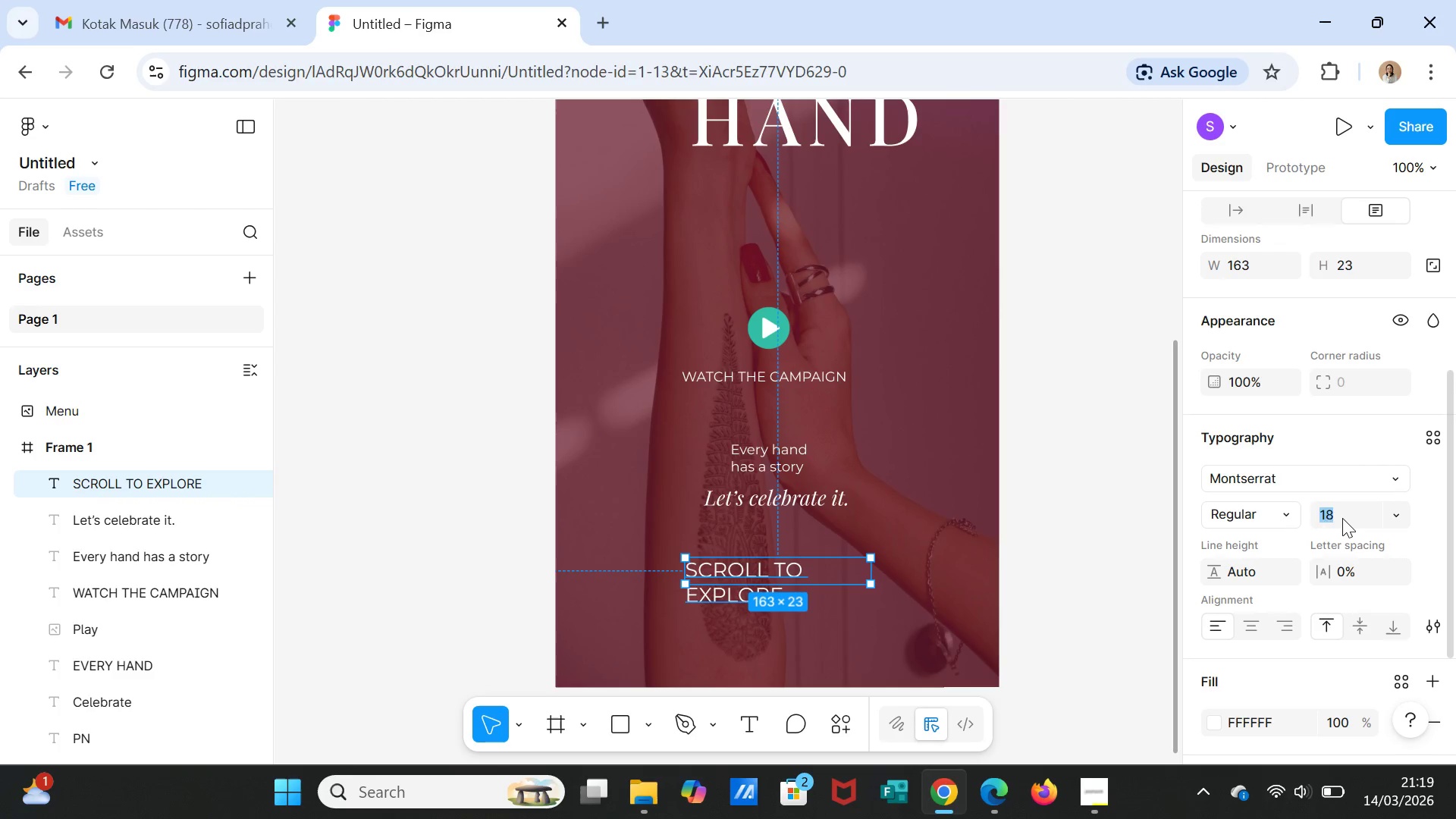 
type(15)
 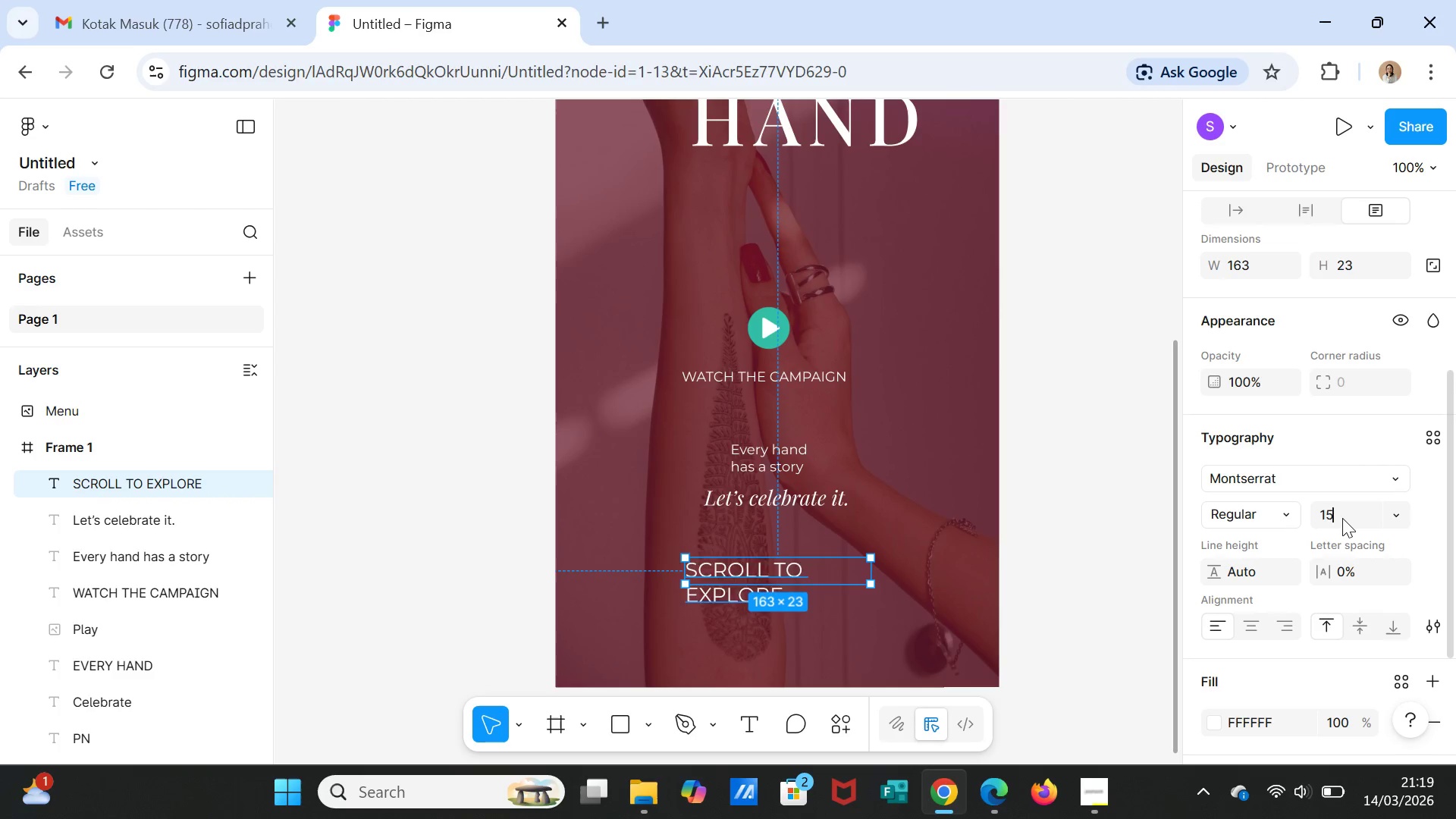 
key(Enter)
 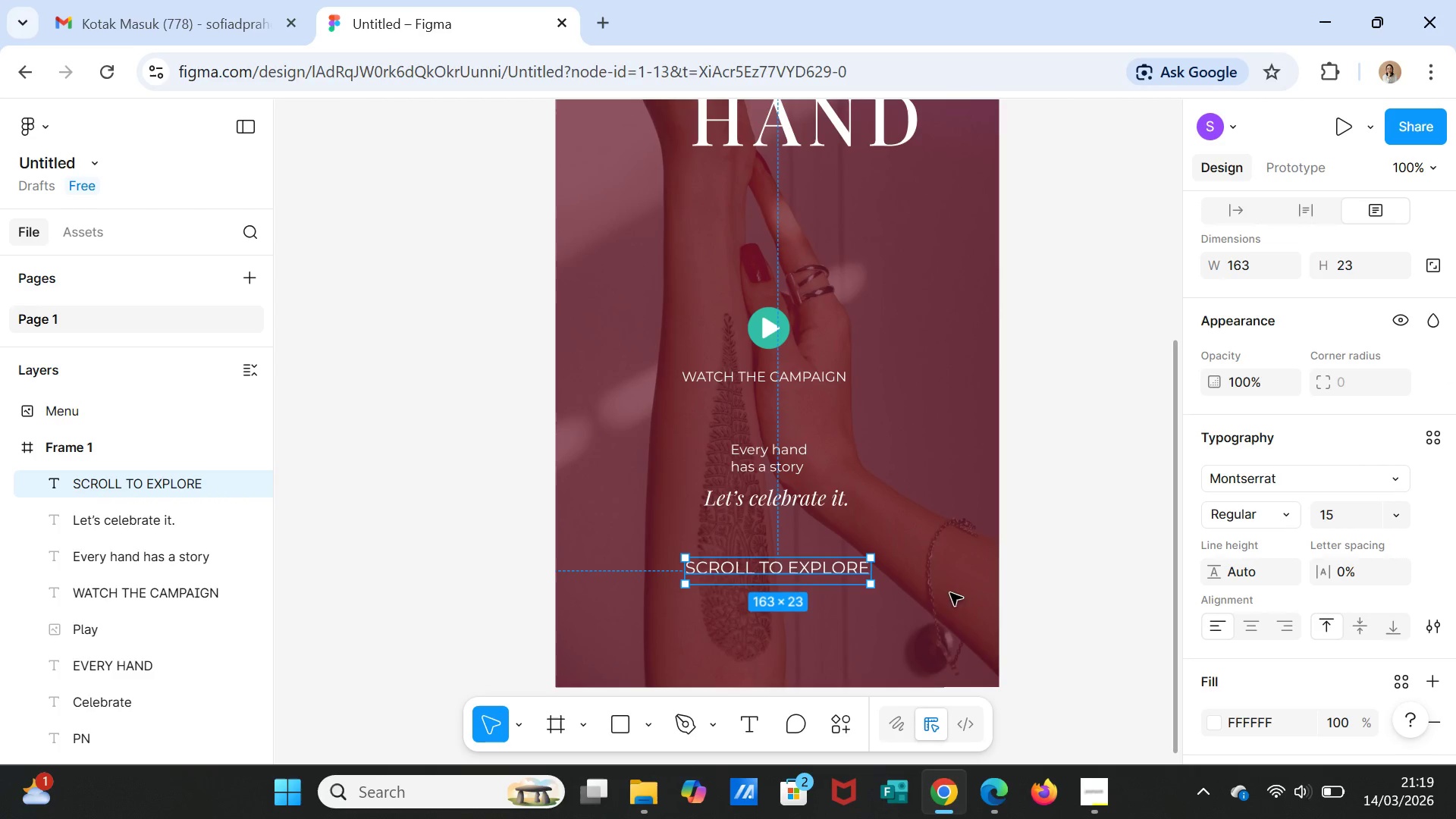 
left_click([940, 588])
 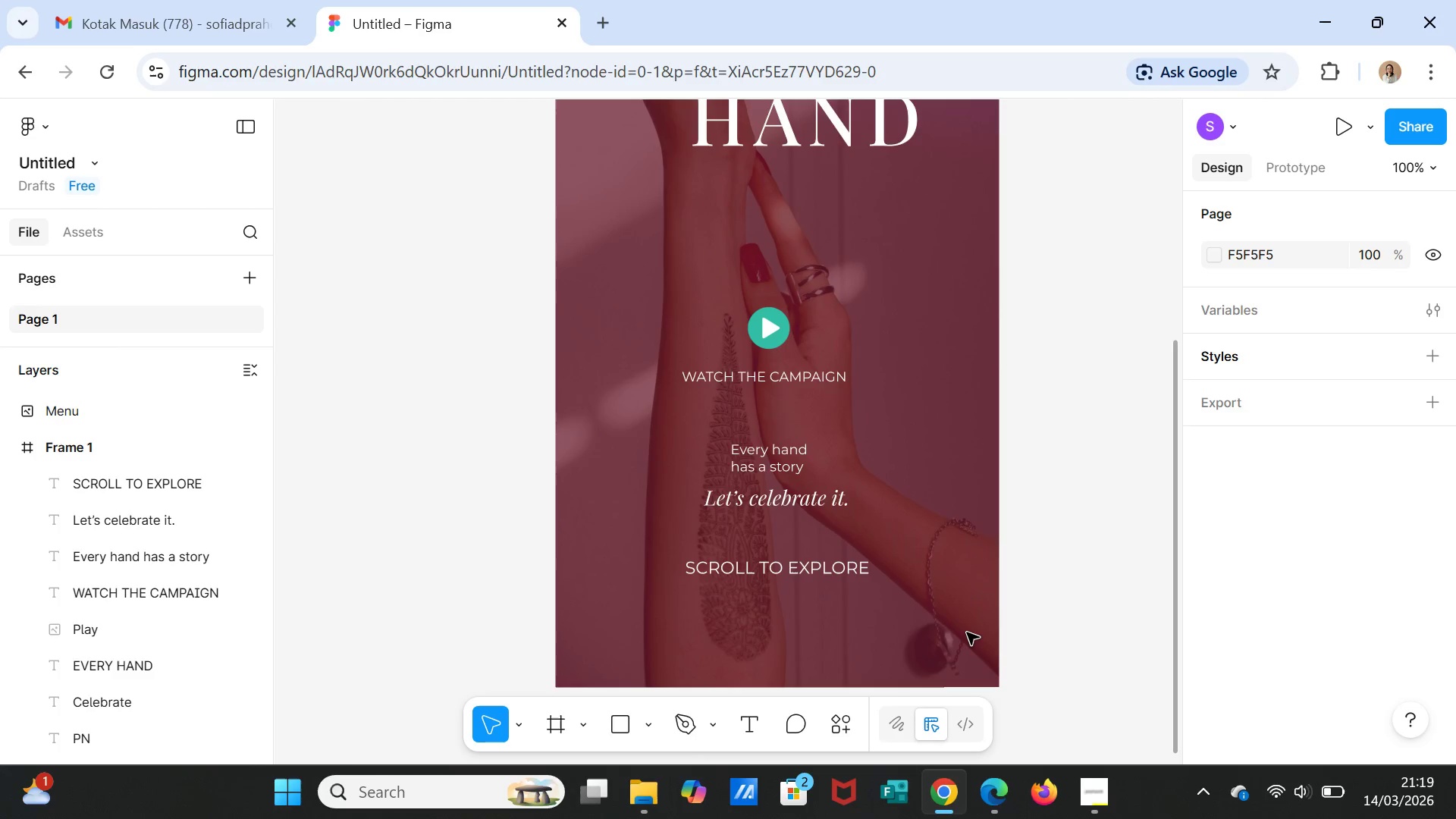 
wait(10.86)
 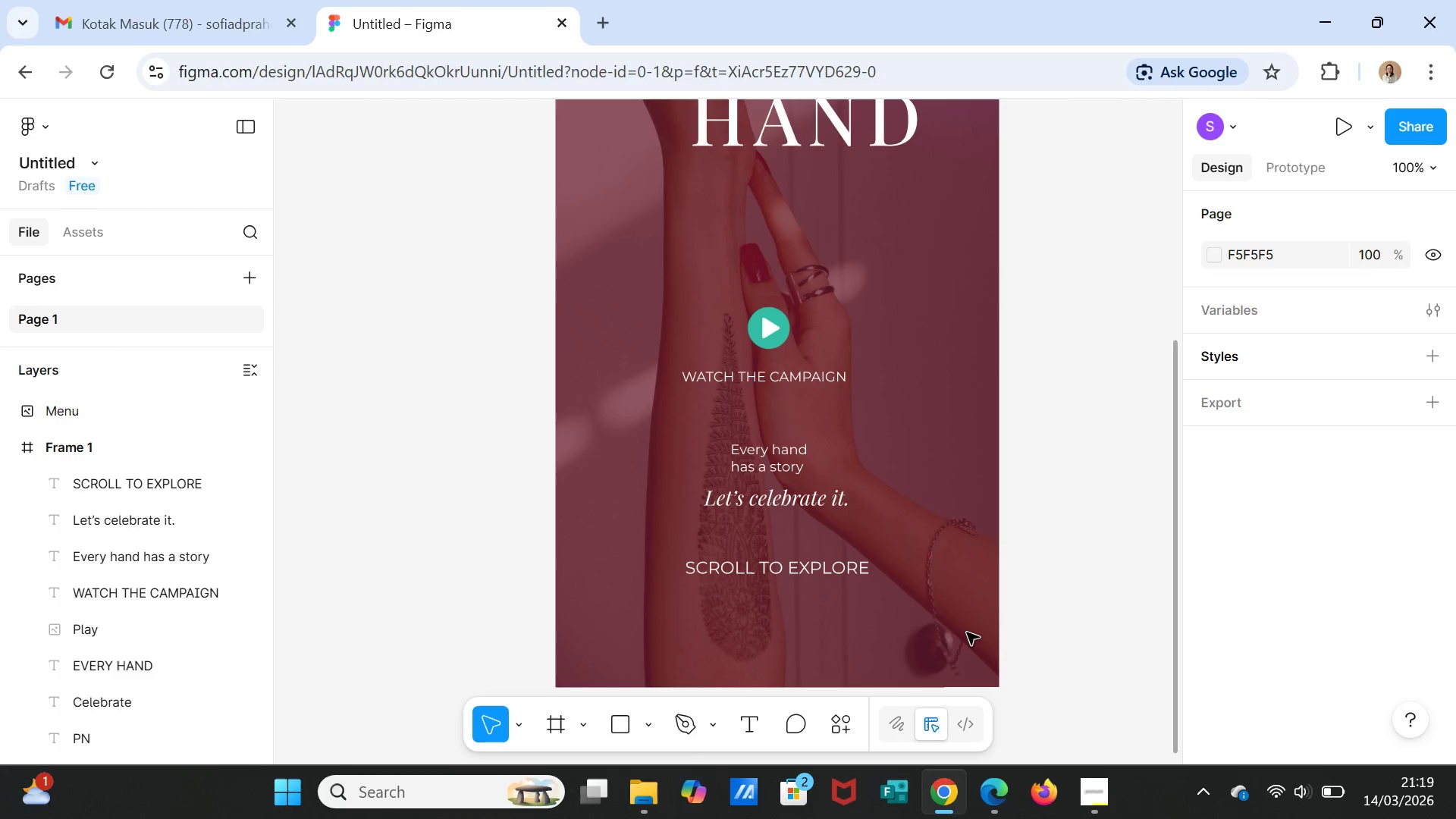 
scroll: coordinate [883, 594], scroll_direction: down, amount: 1.0
 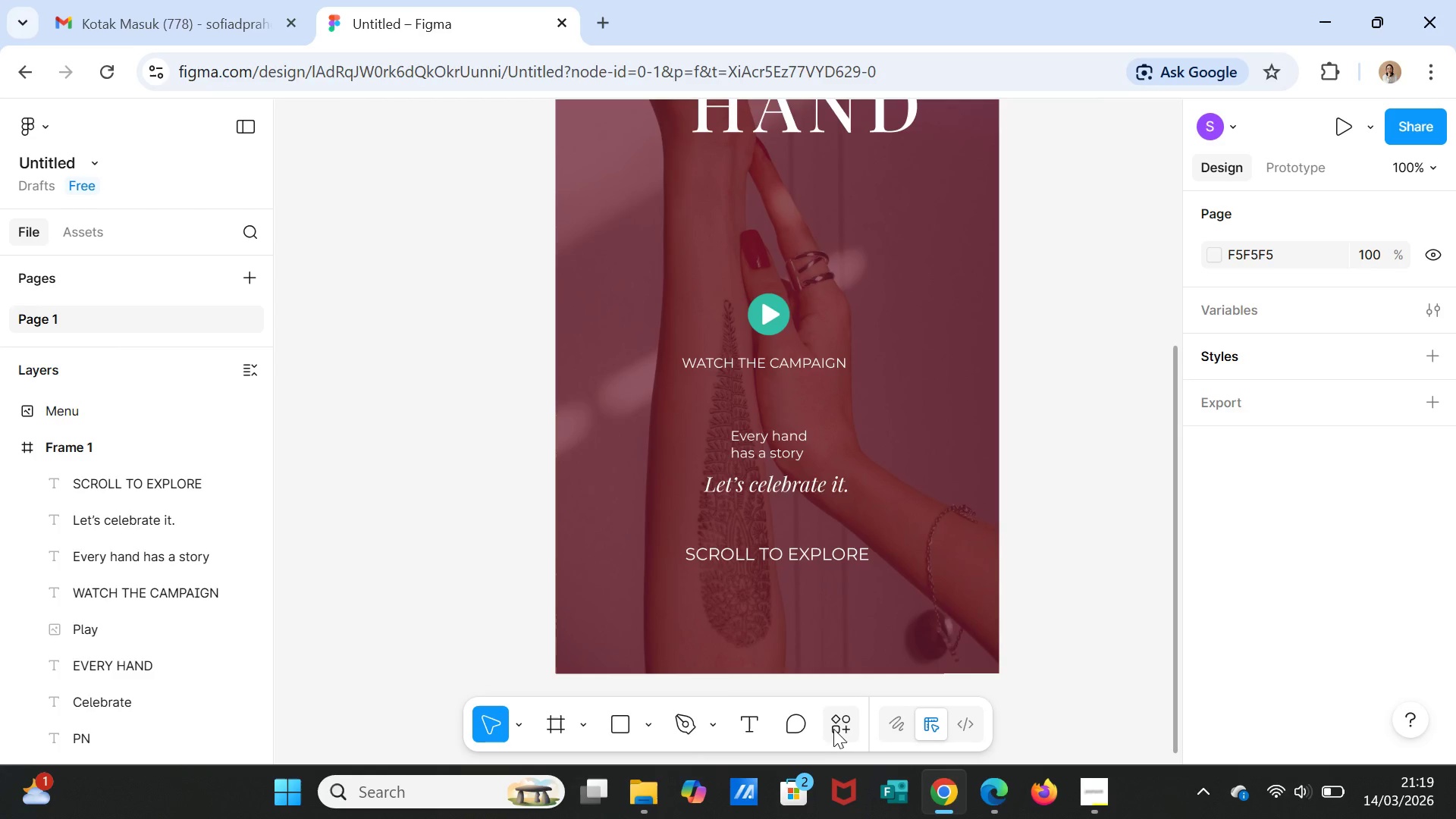 
left_click([834, 727])
 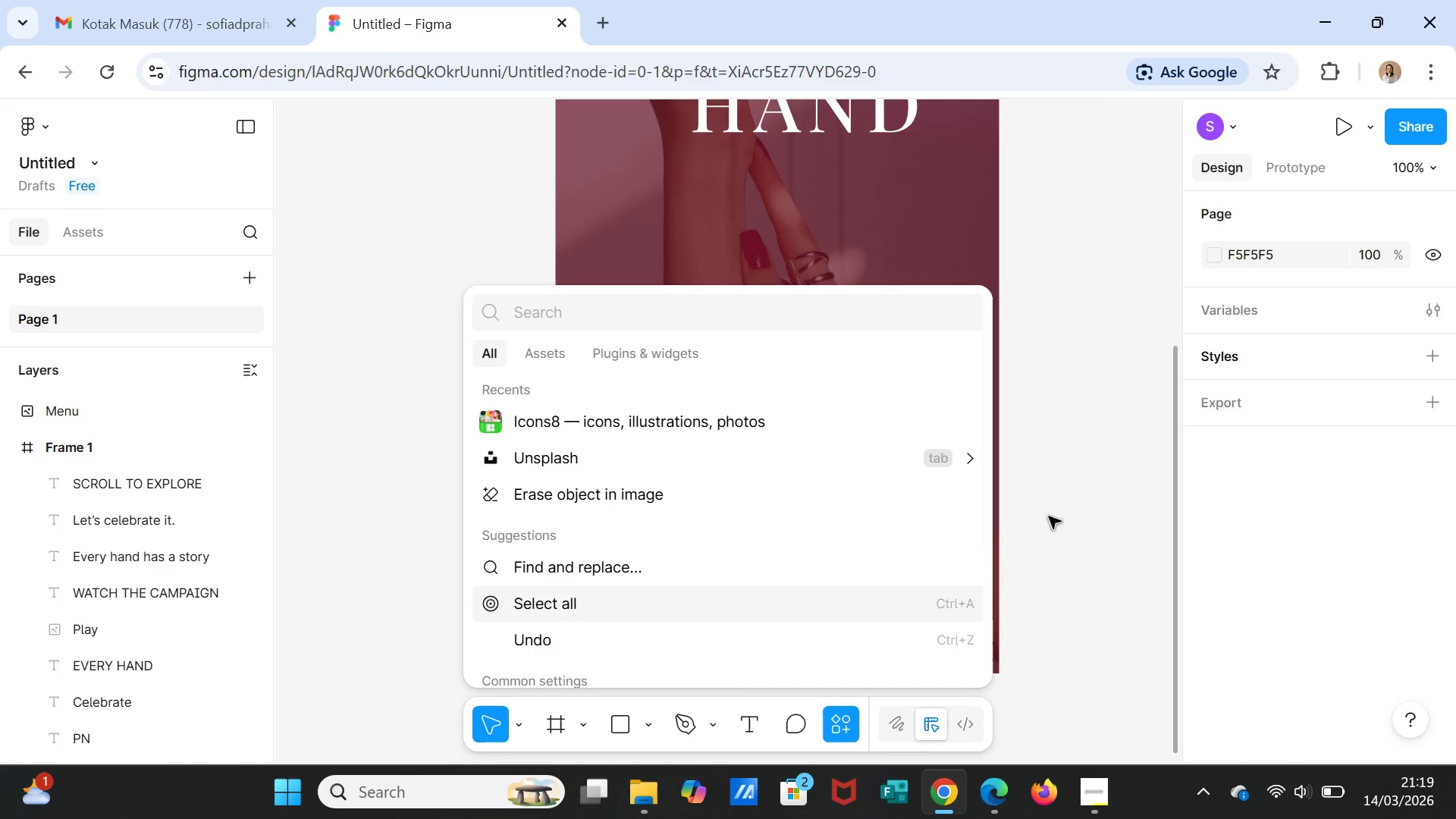 
left_click([617, 427])
 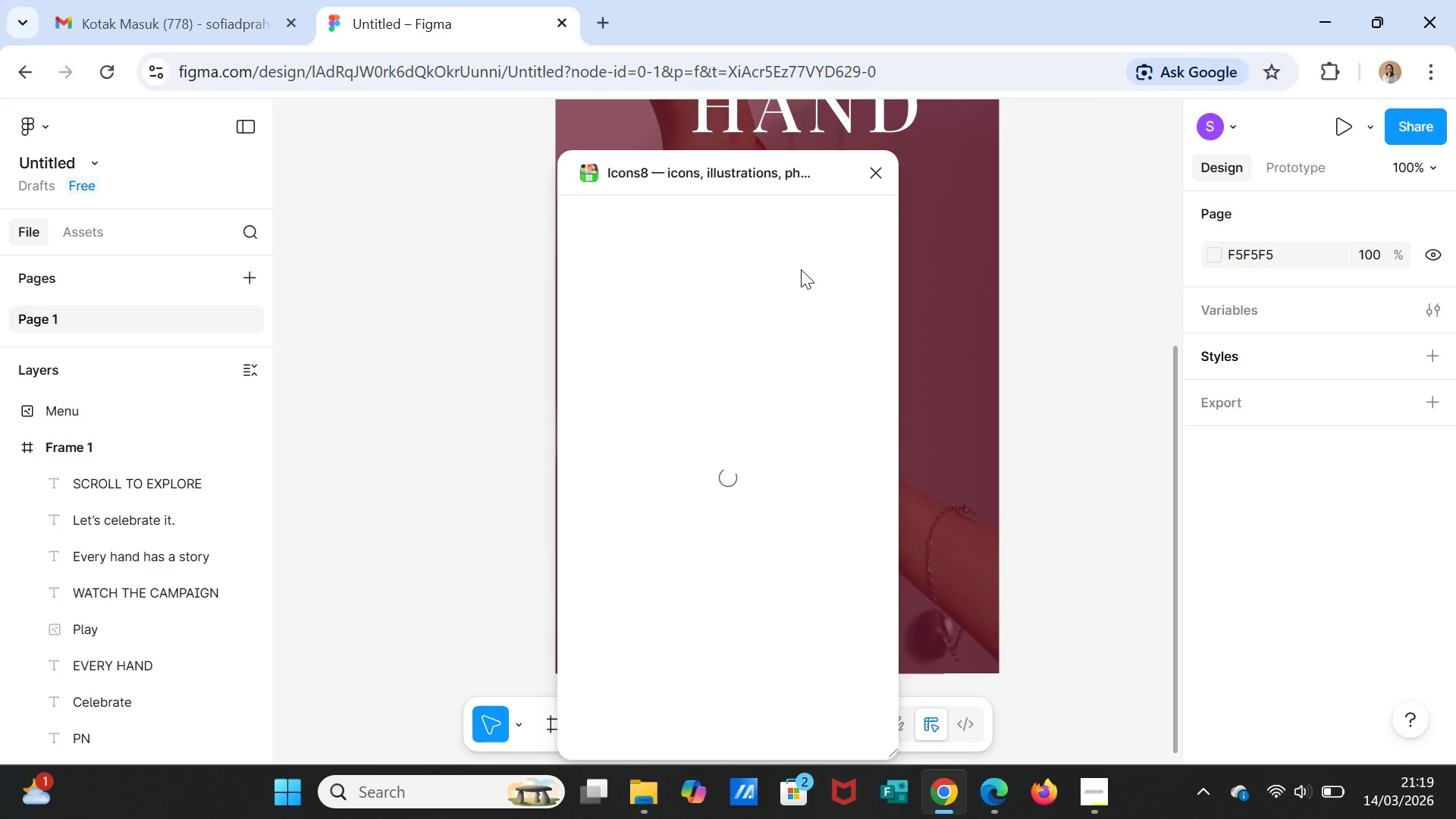 
mouse_move([792, 262])
 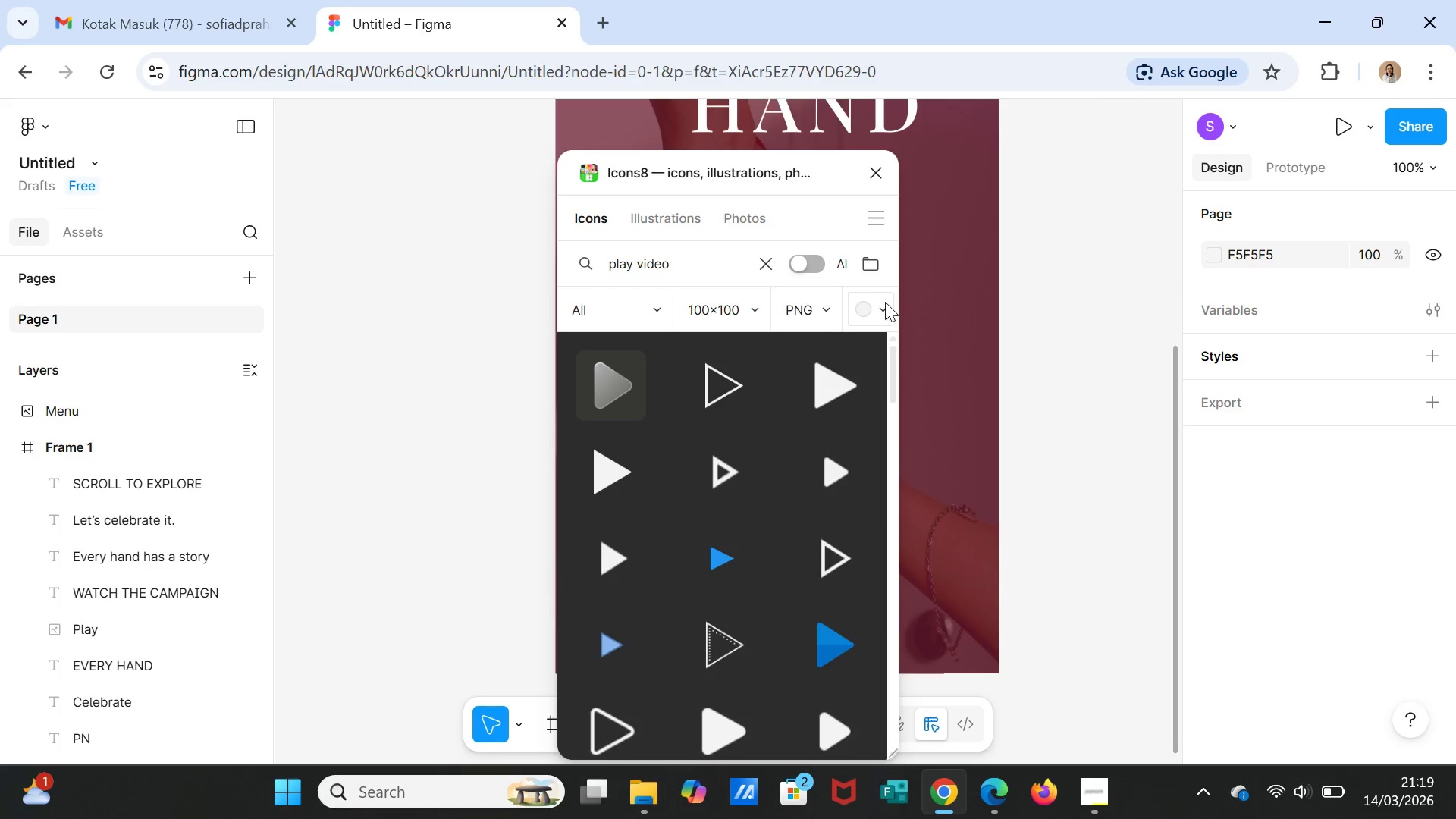 
left_click([883, 303])
 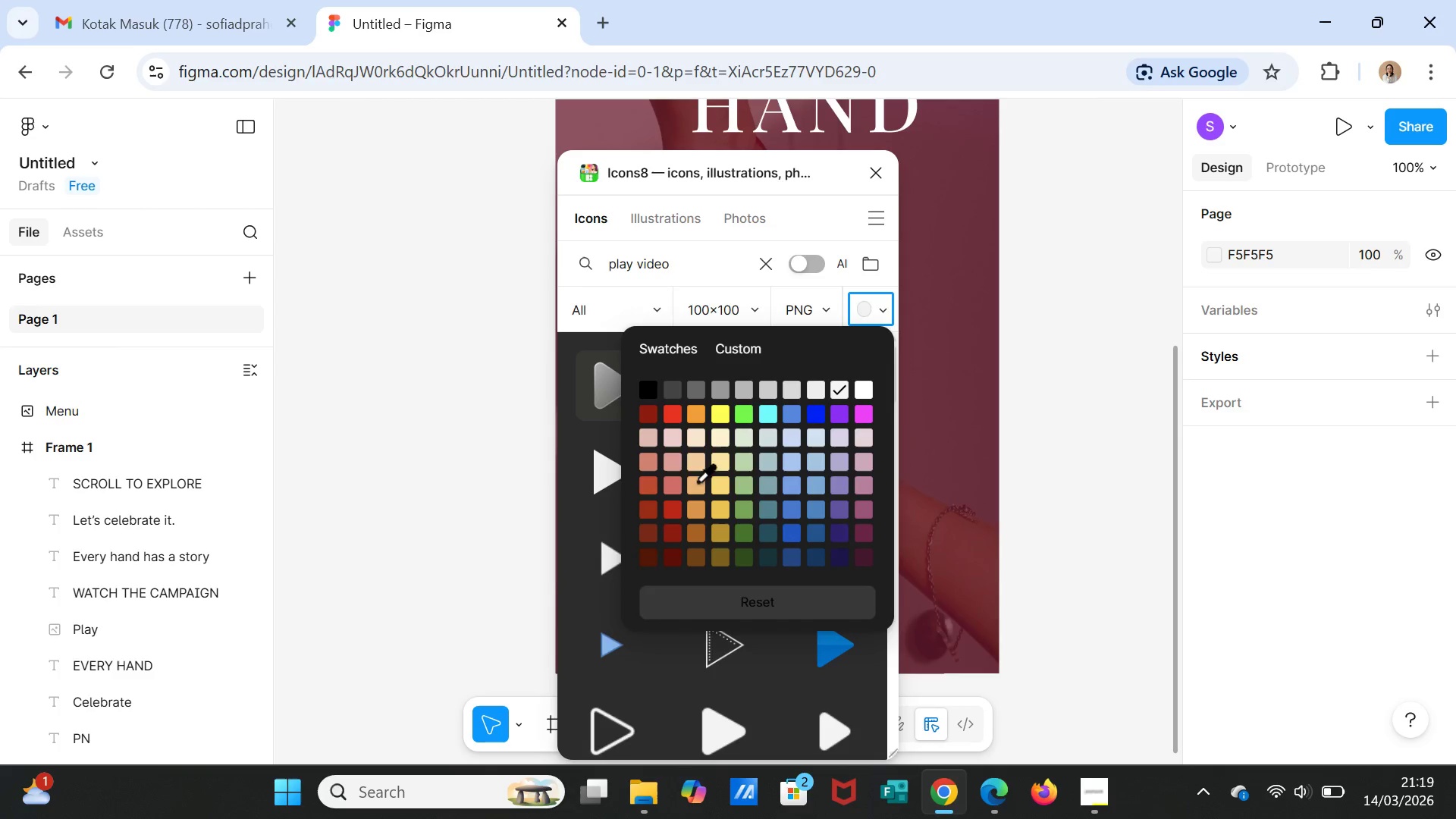 
left_click([692, 418])
 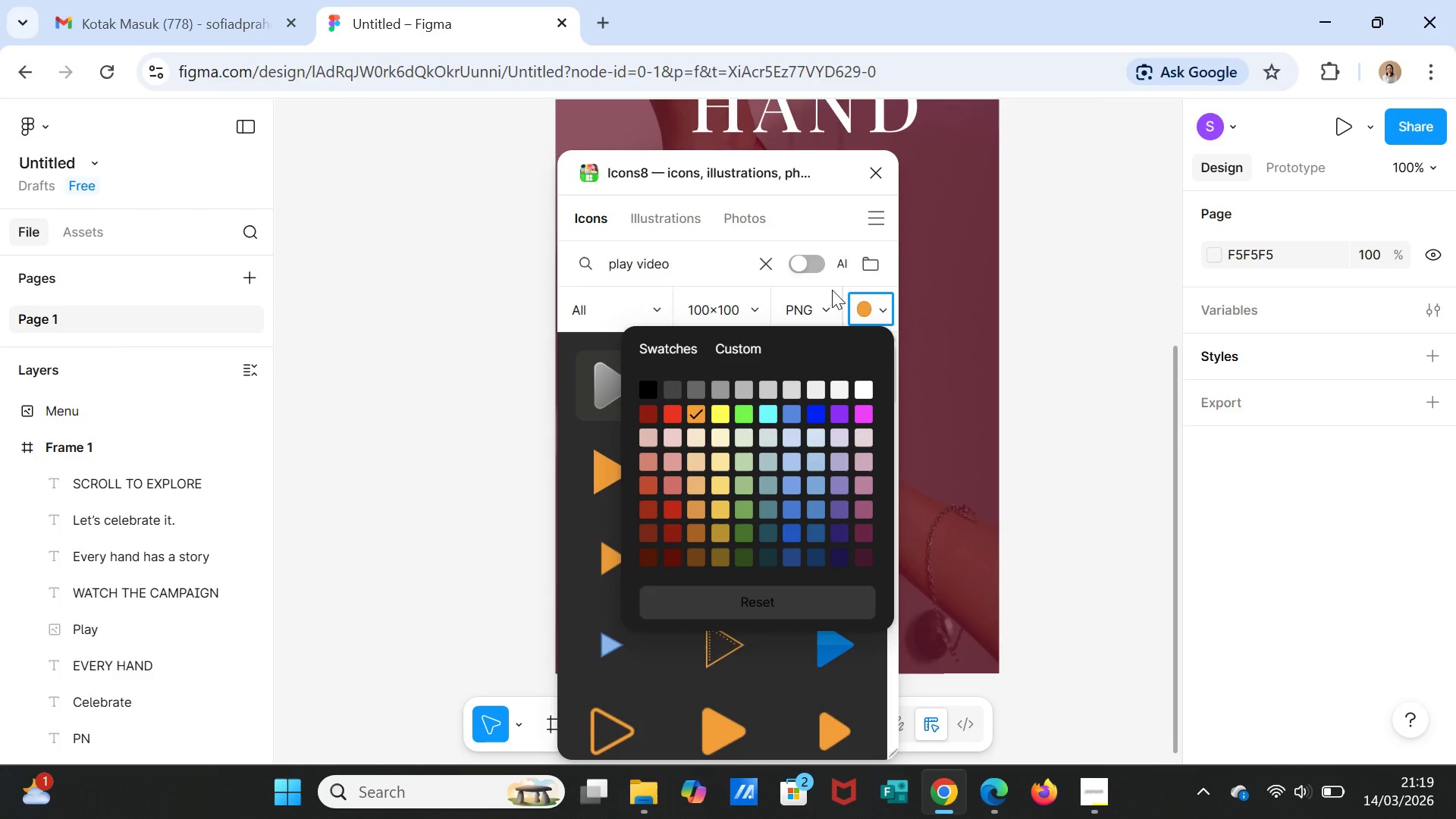 
left_click([861, 280])
 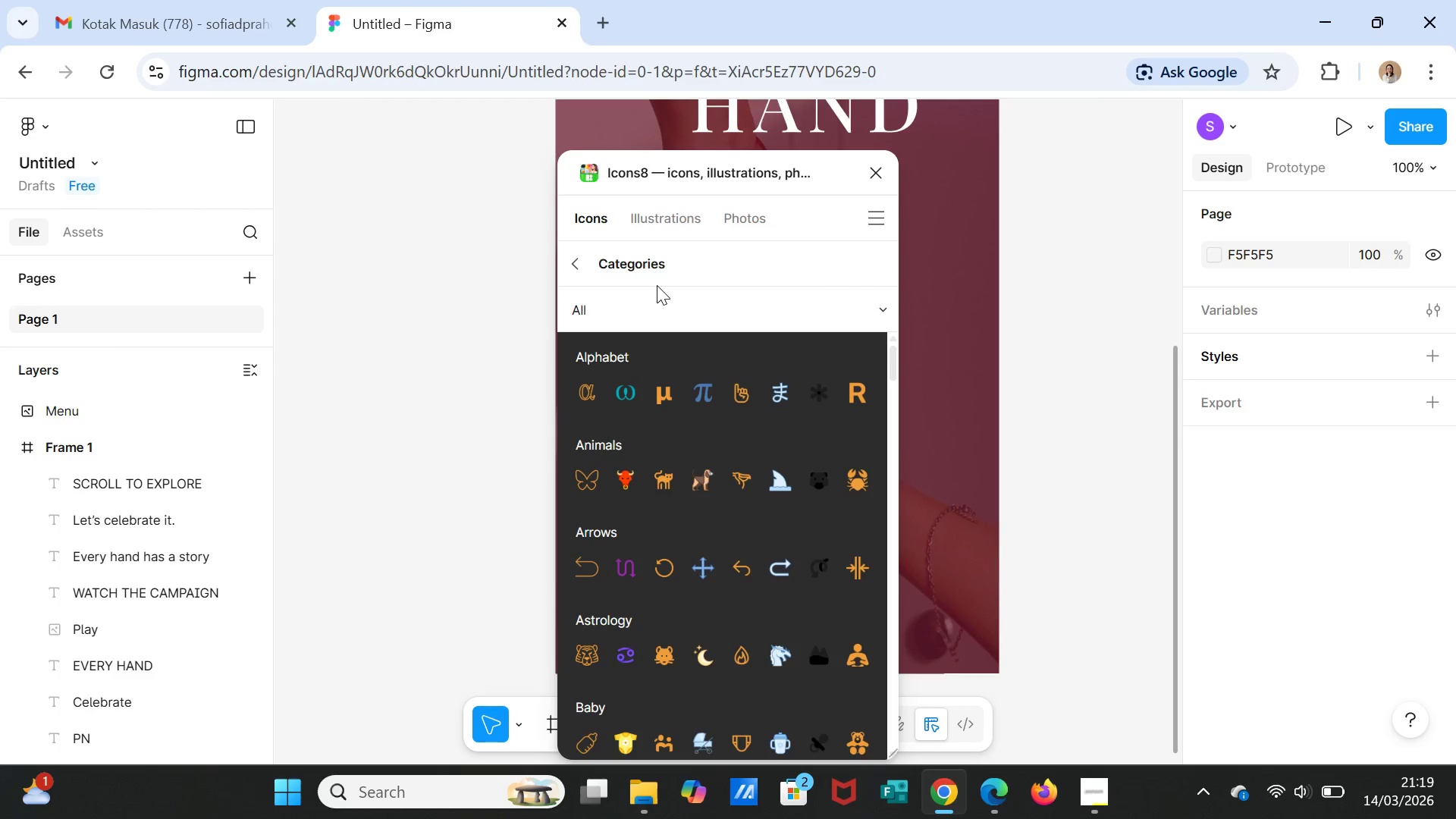 
left_click([655, 309])
 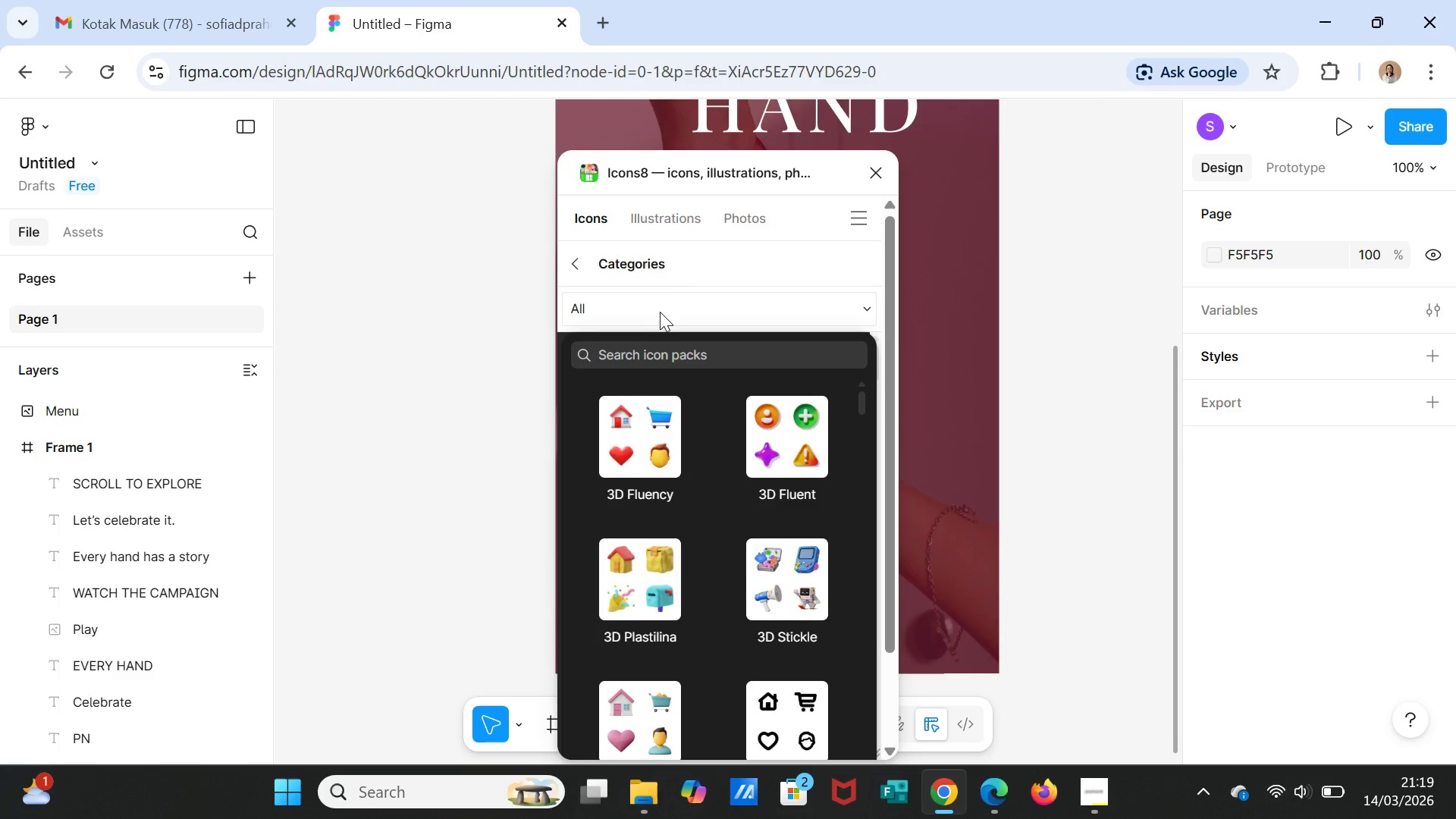 
left_click([660, 309])
 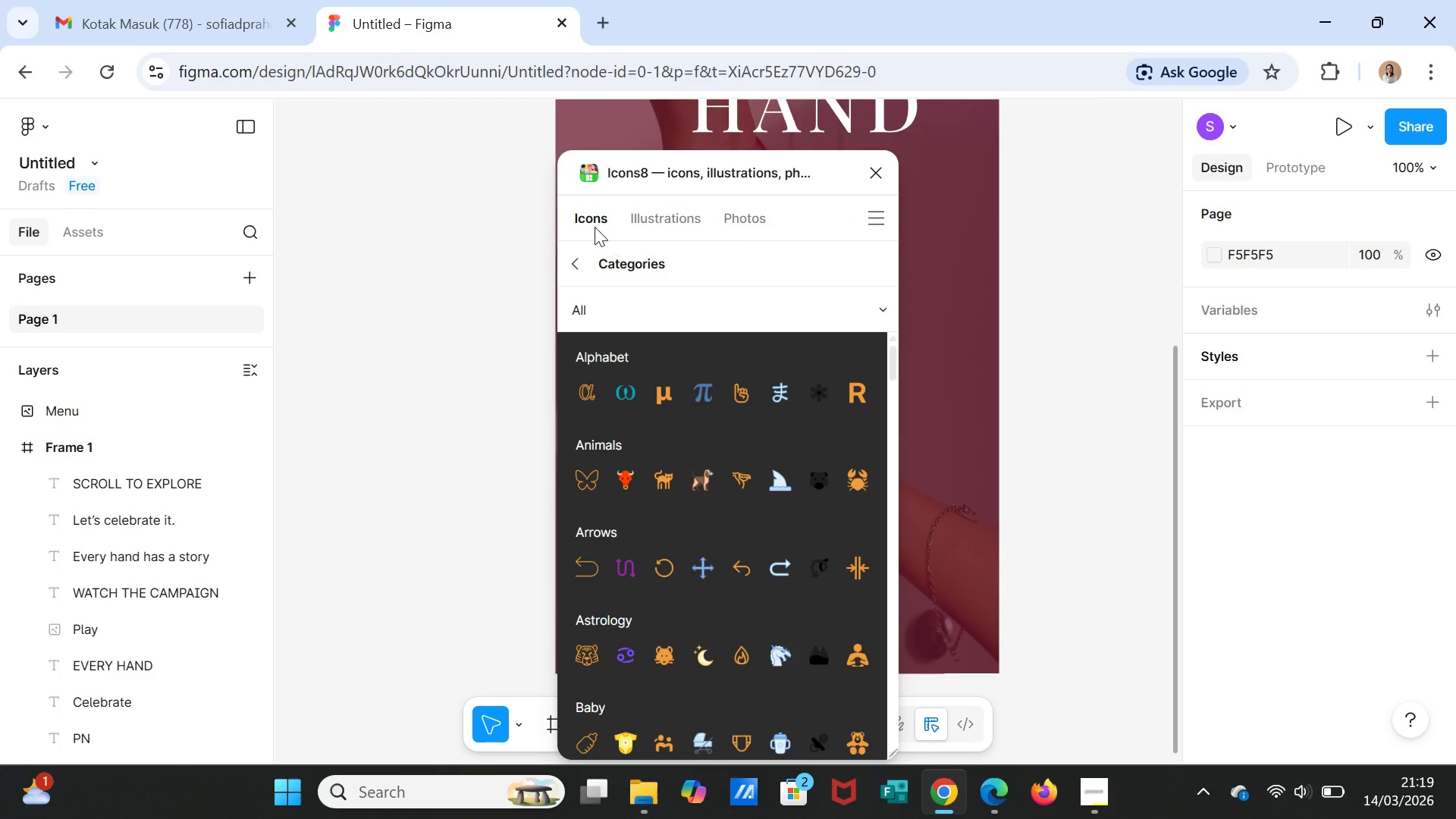 
left_click([592, 216])
 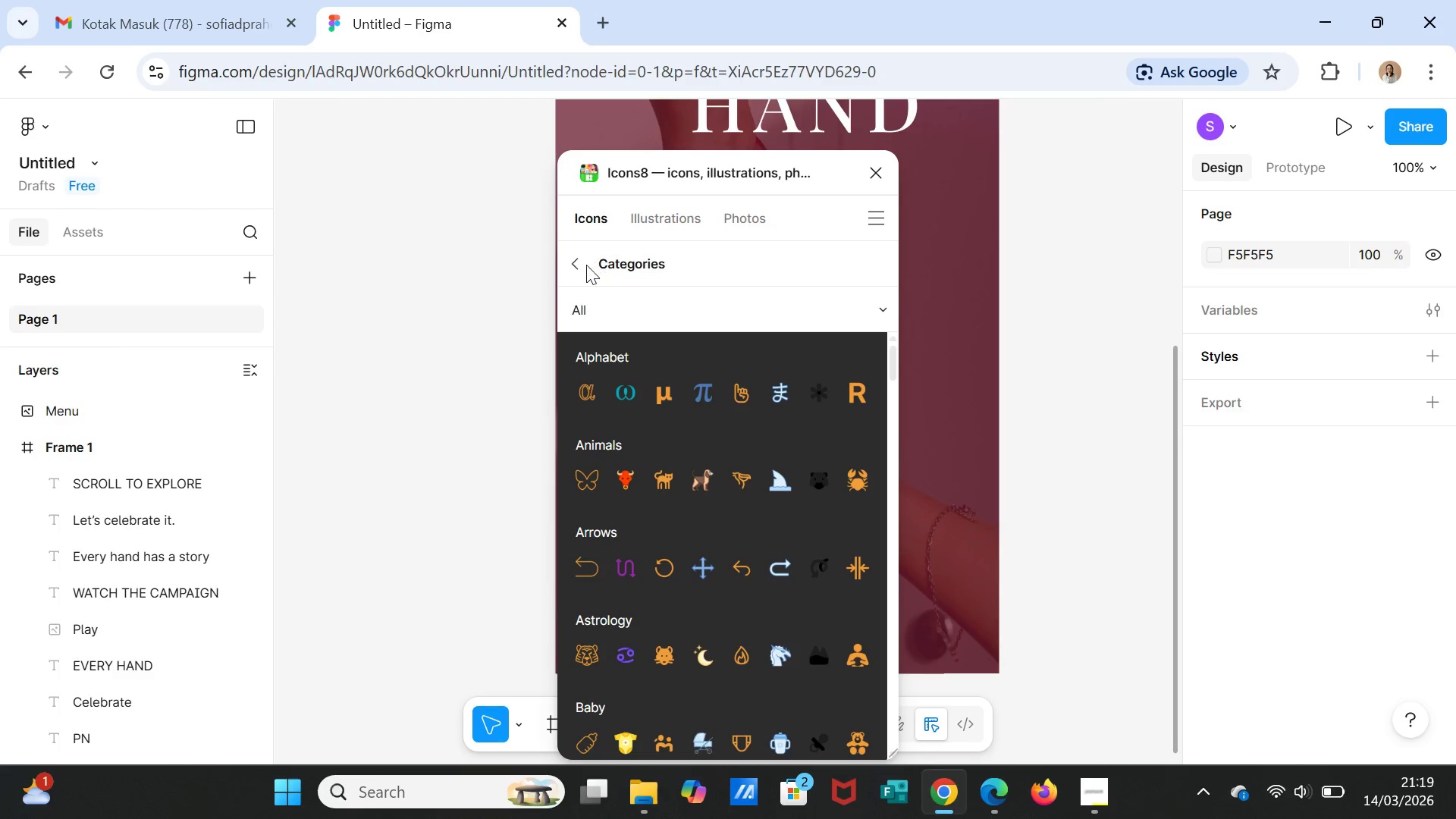 
left_click([580, 262])
 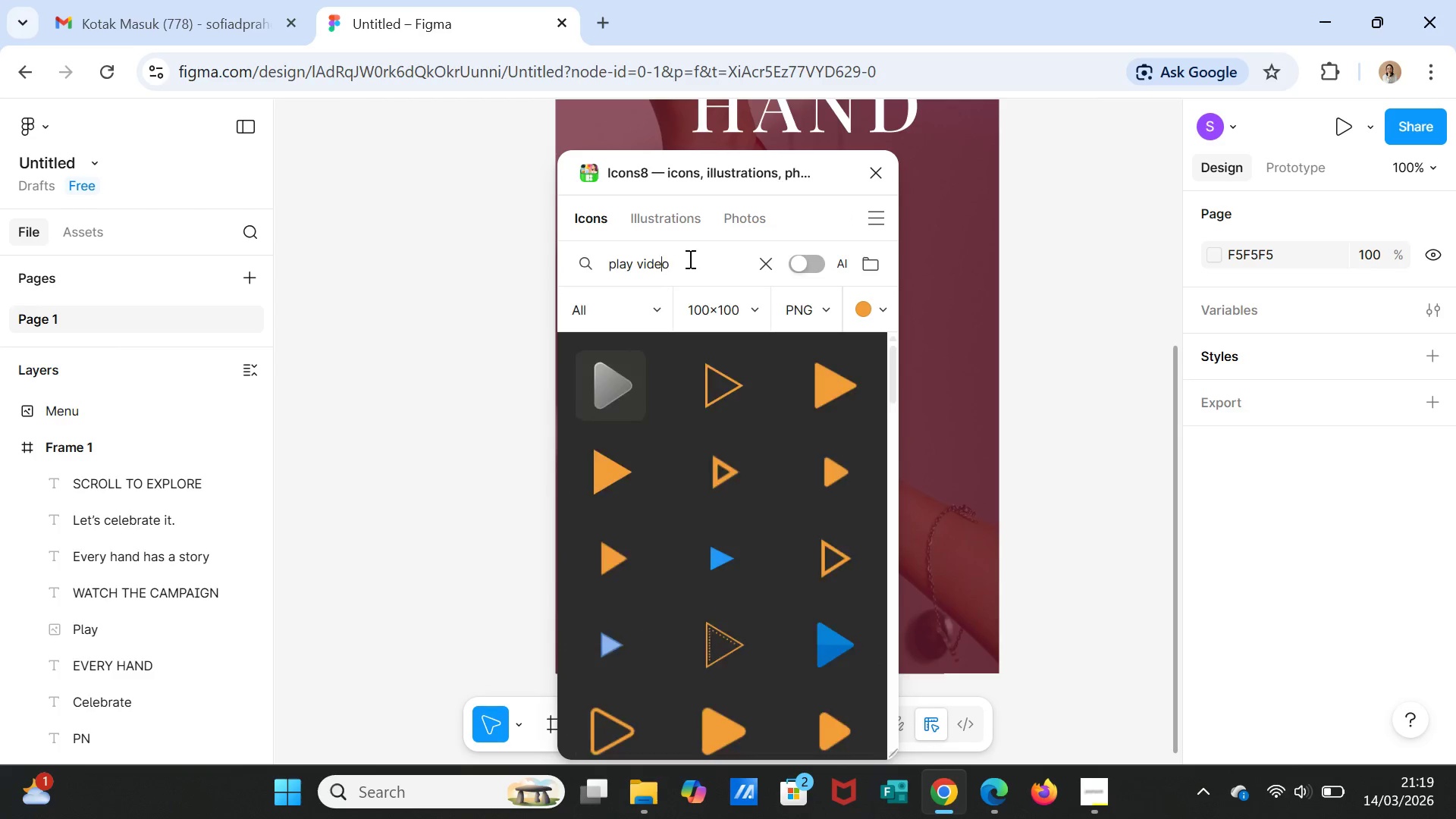 
double_click([692, 258])
 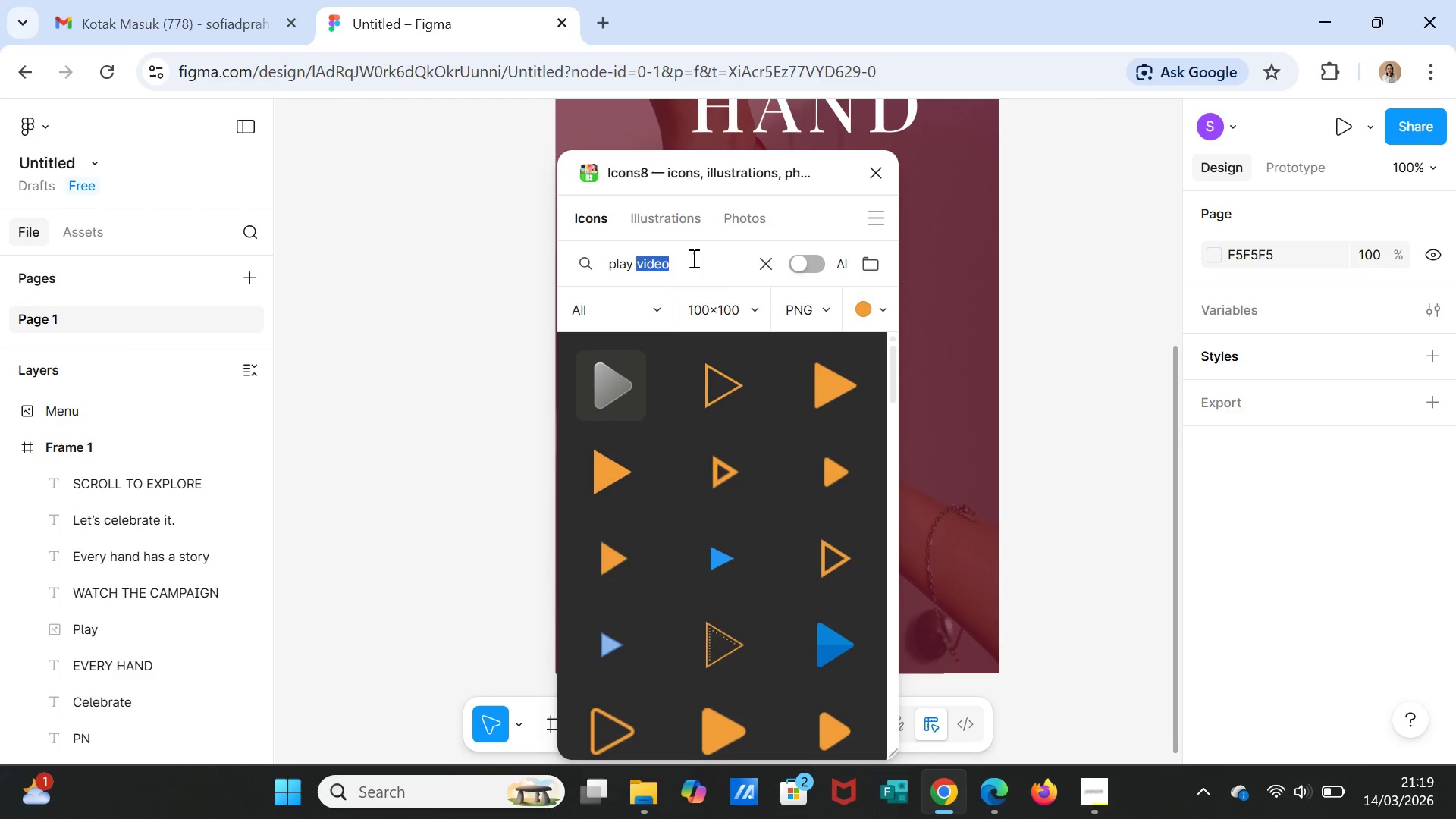 
triple_click([692, 258])
 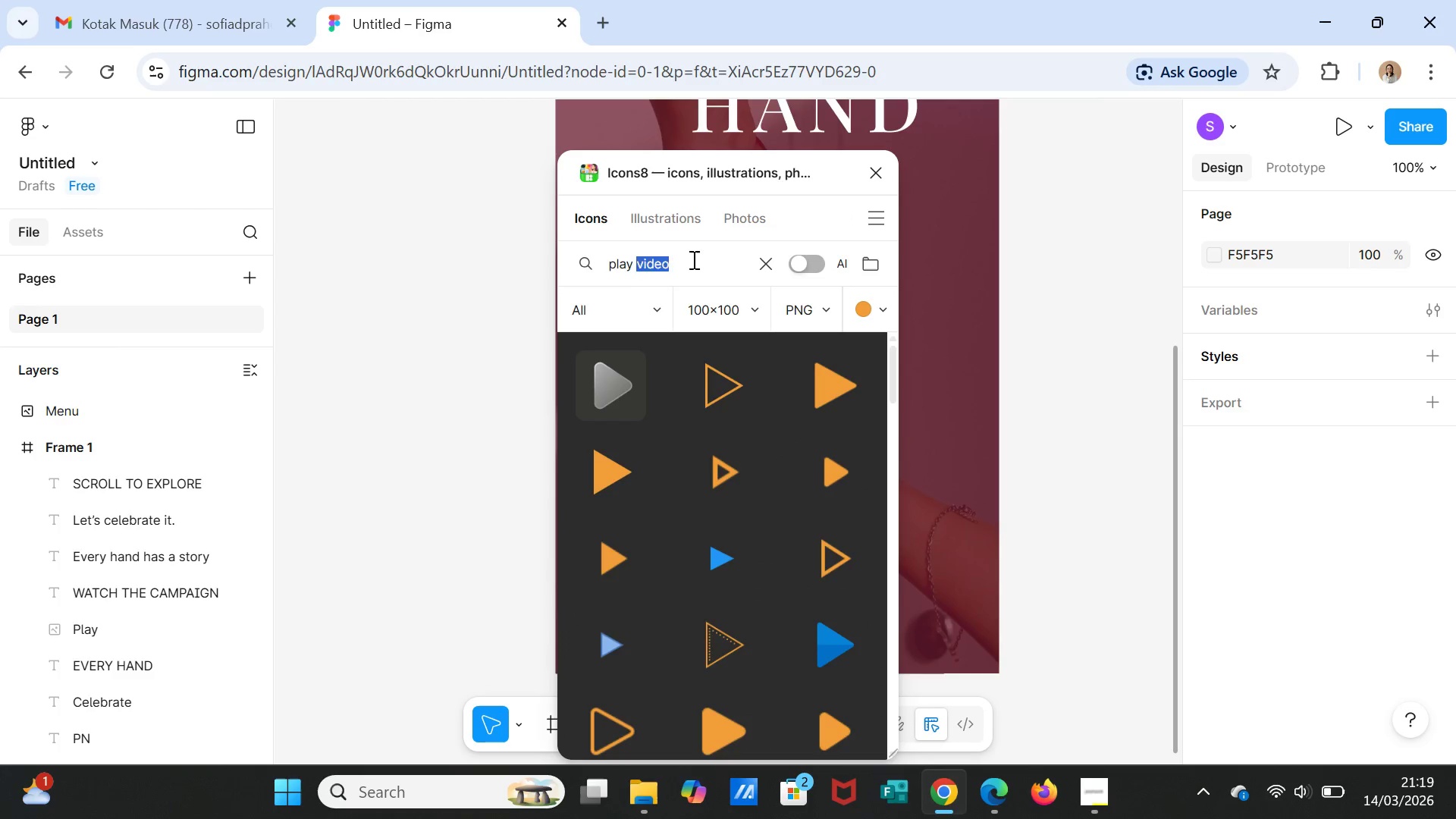 
double_click([692, 259])
 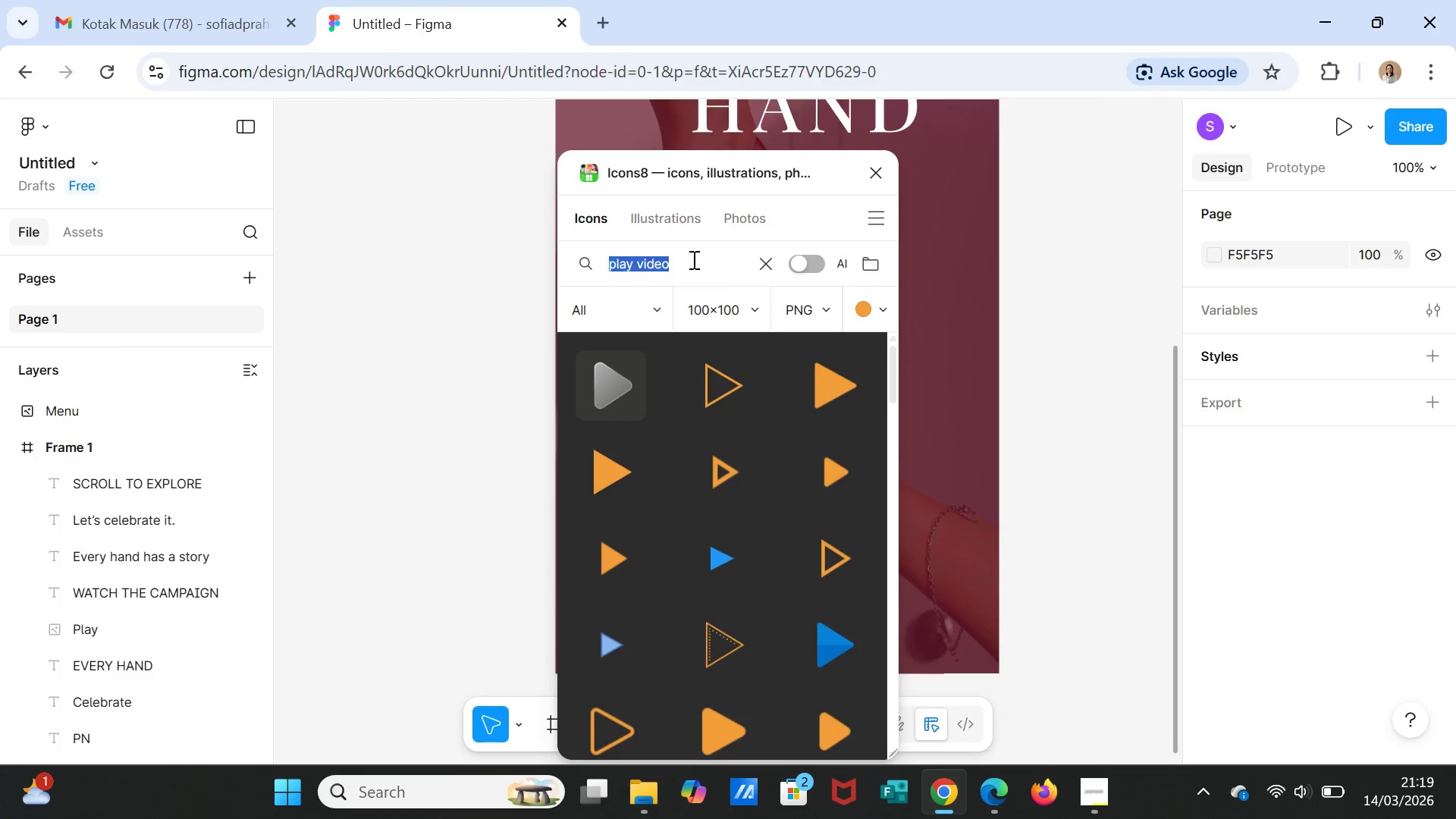 
triple_click([692, 259])
 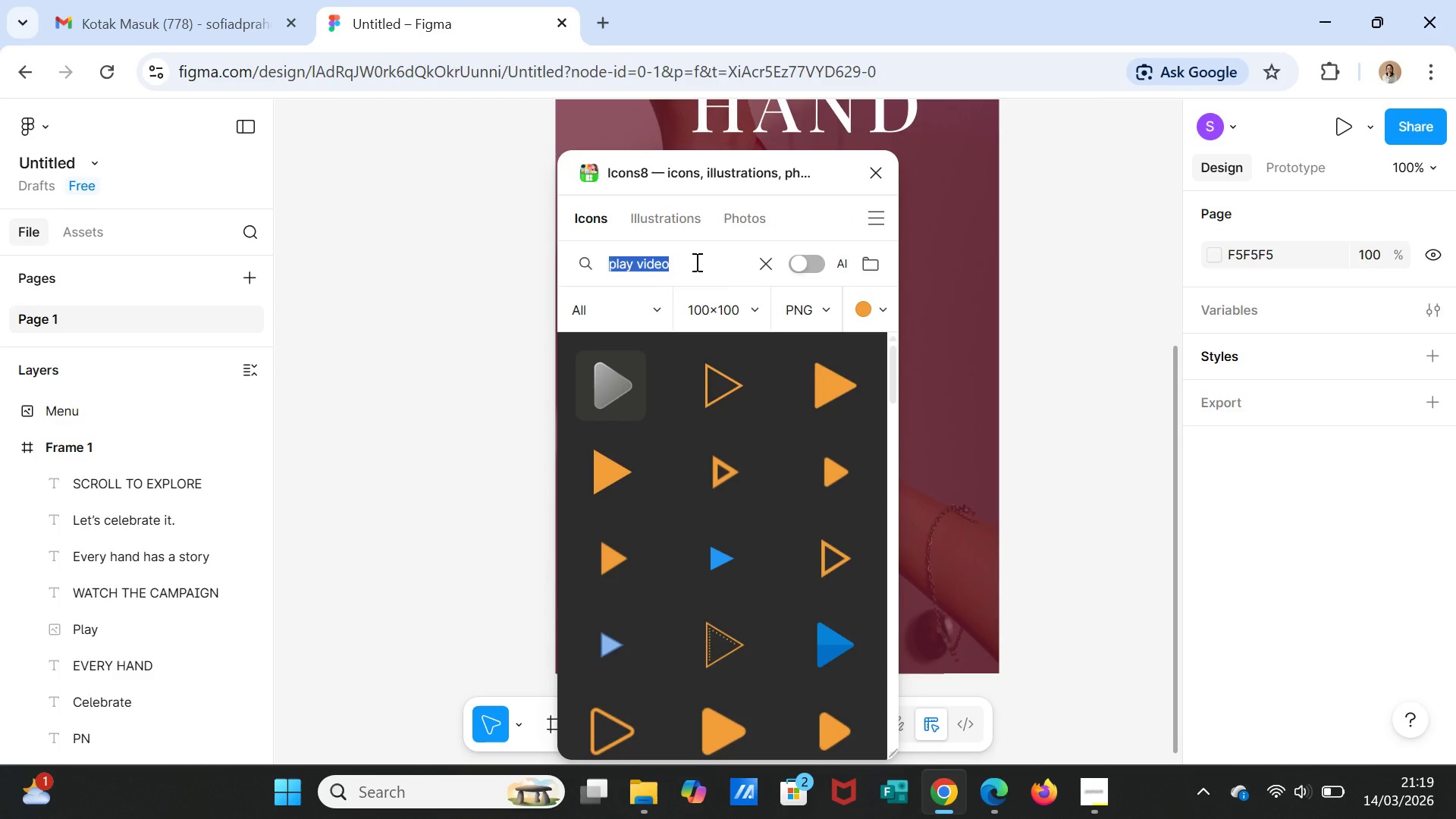 
type(AROOW)
key(Backspace)
key(Backspace)
key(Backspace)
type(ROW)
 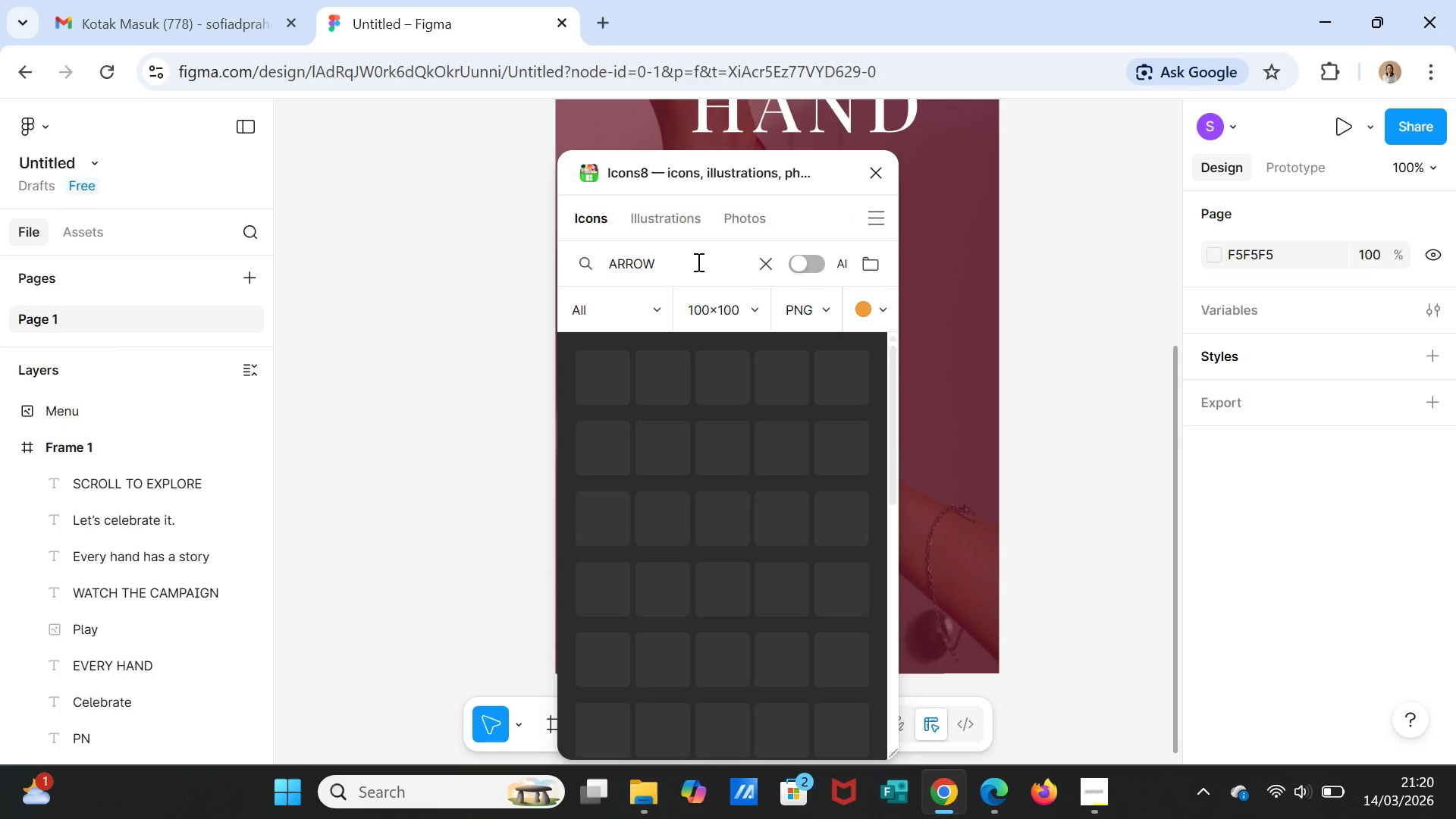 
key(Enter)
 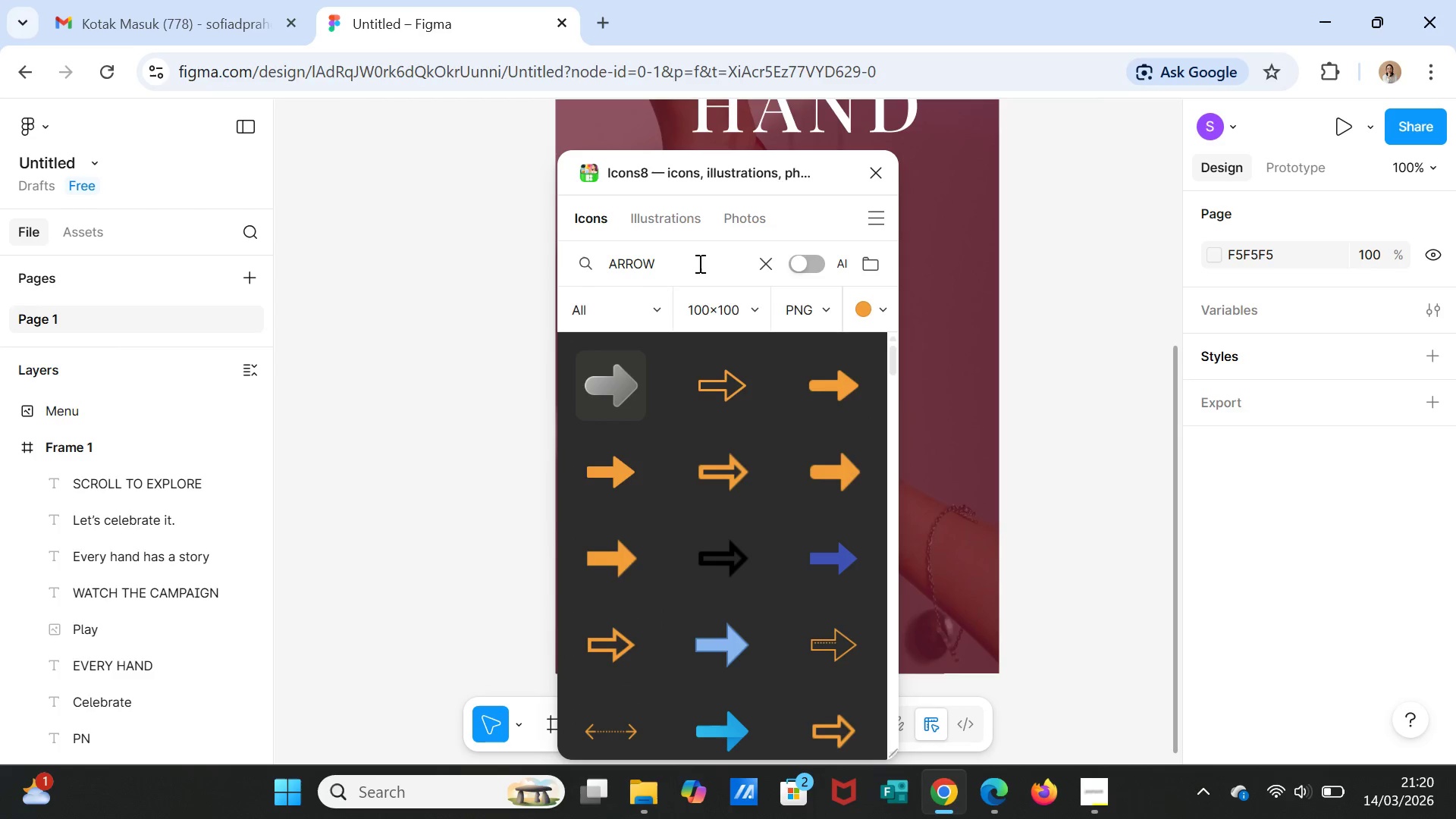 
scroll: coordinate [771, 540], scroll_direction: down, amount: 15.0
 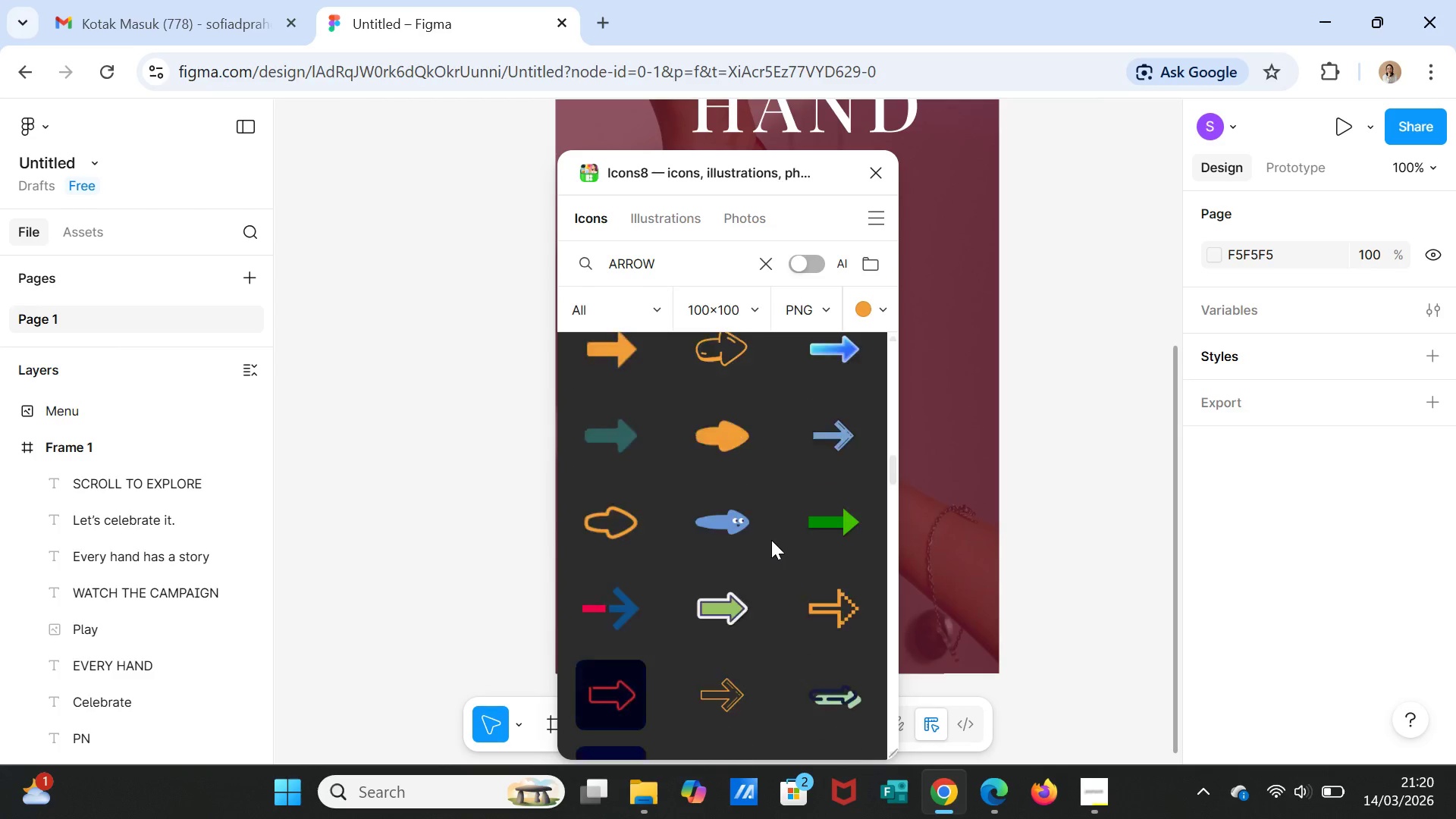 
scroll: coordinate [771, 540], scroll_direction: up, amount: 17.0
 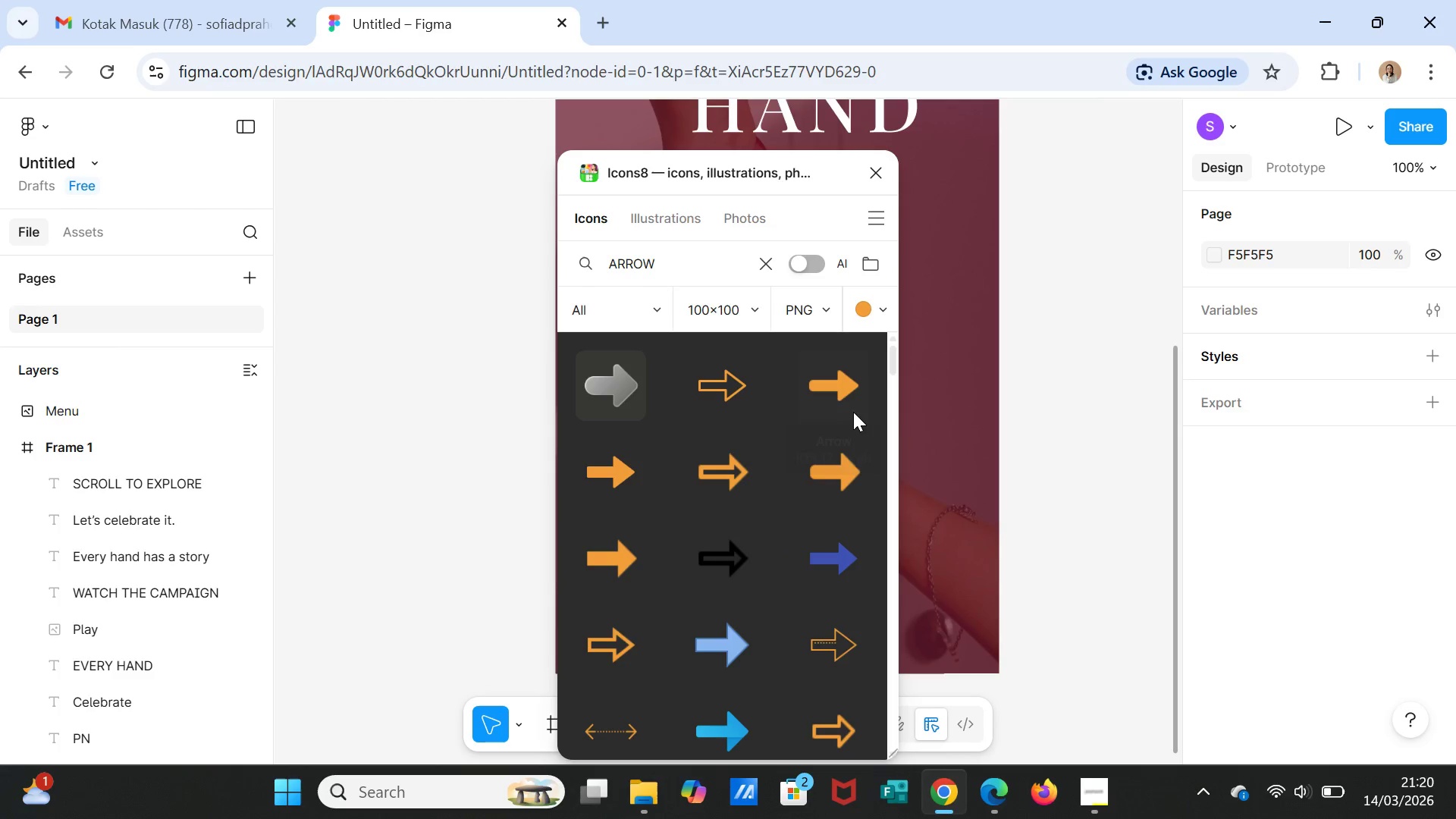 
left_click([845, 391])
 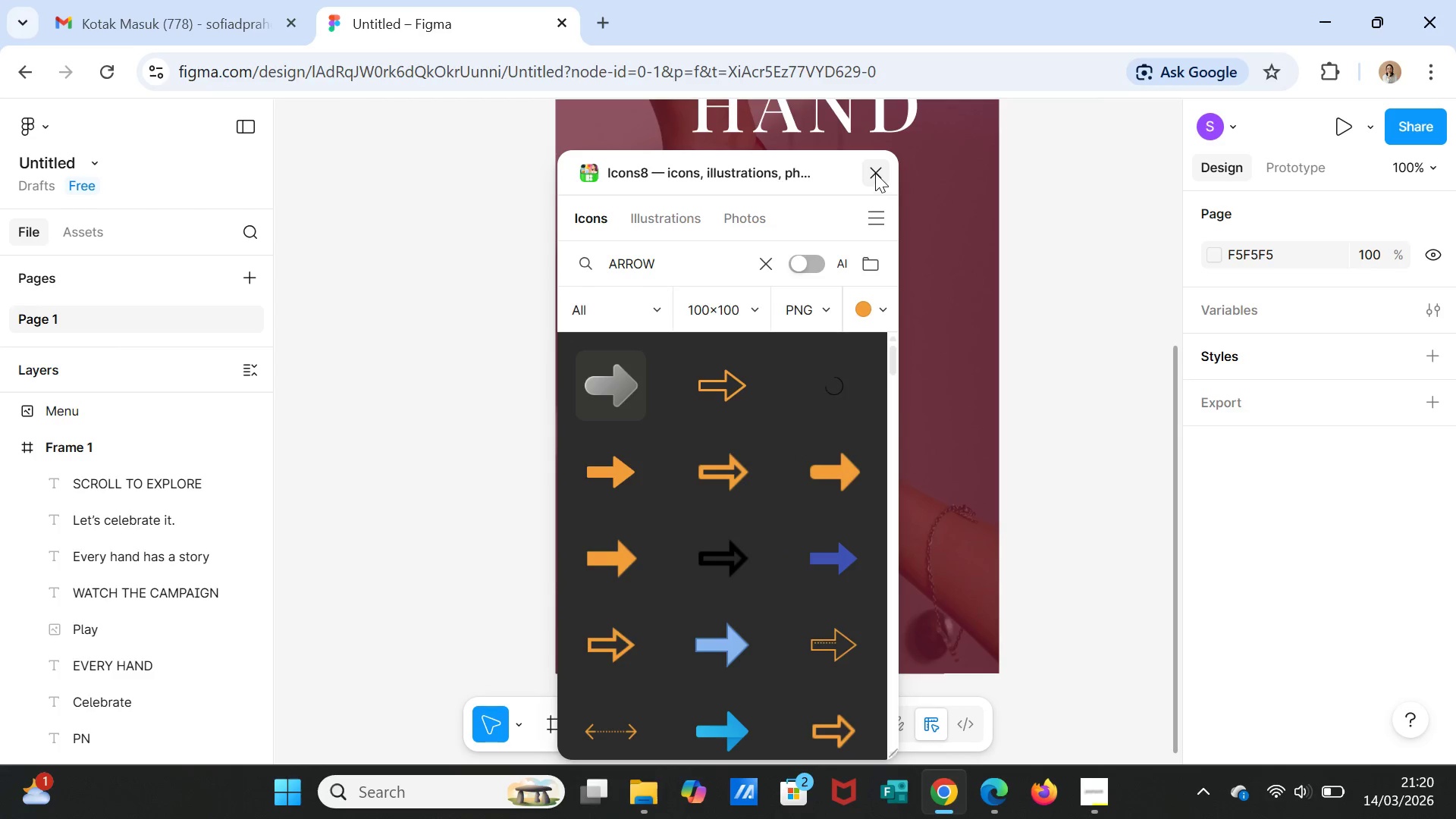 
left_click([875, 173])
 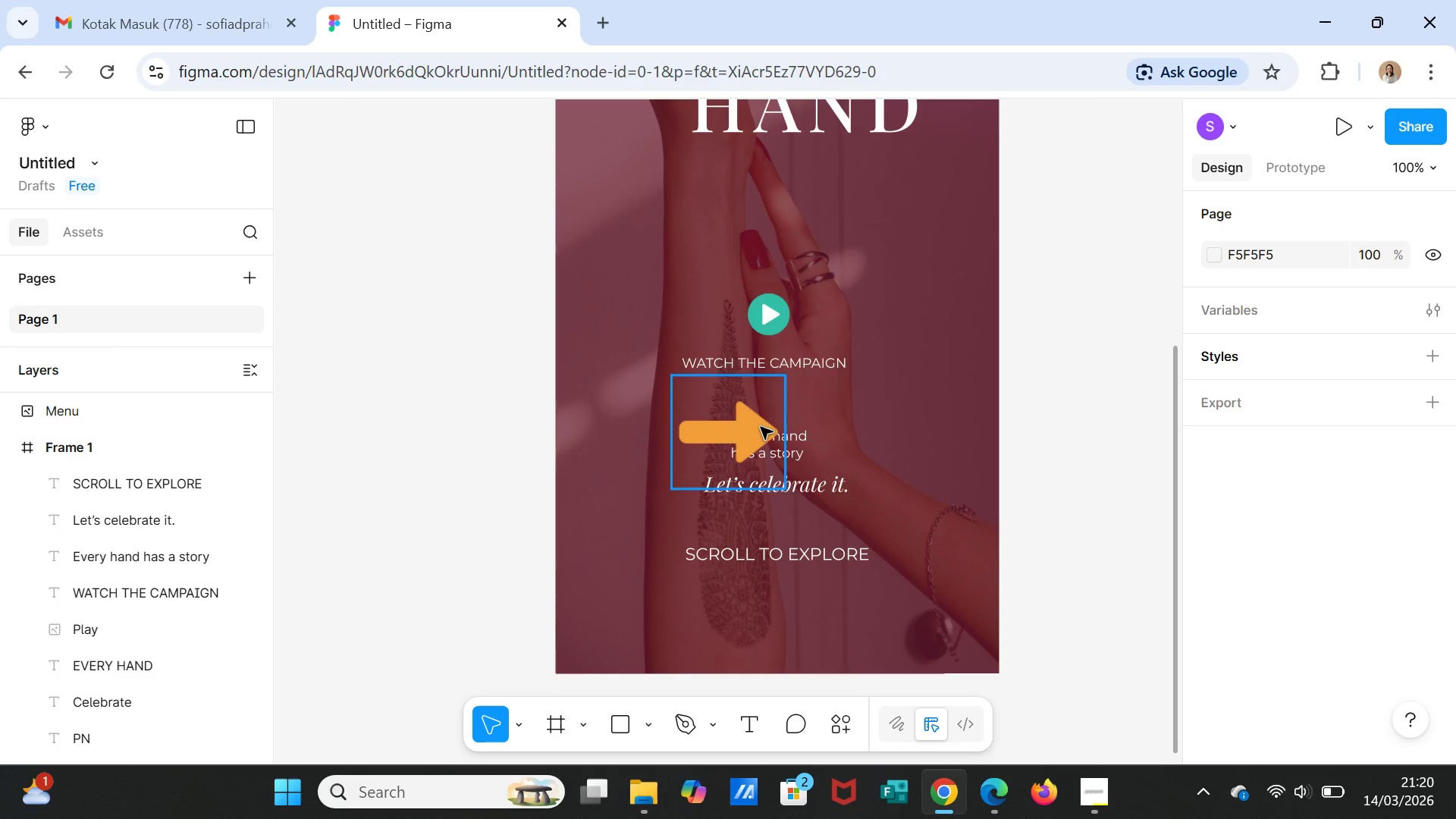 
left_click([761, 426])
 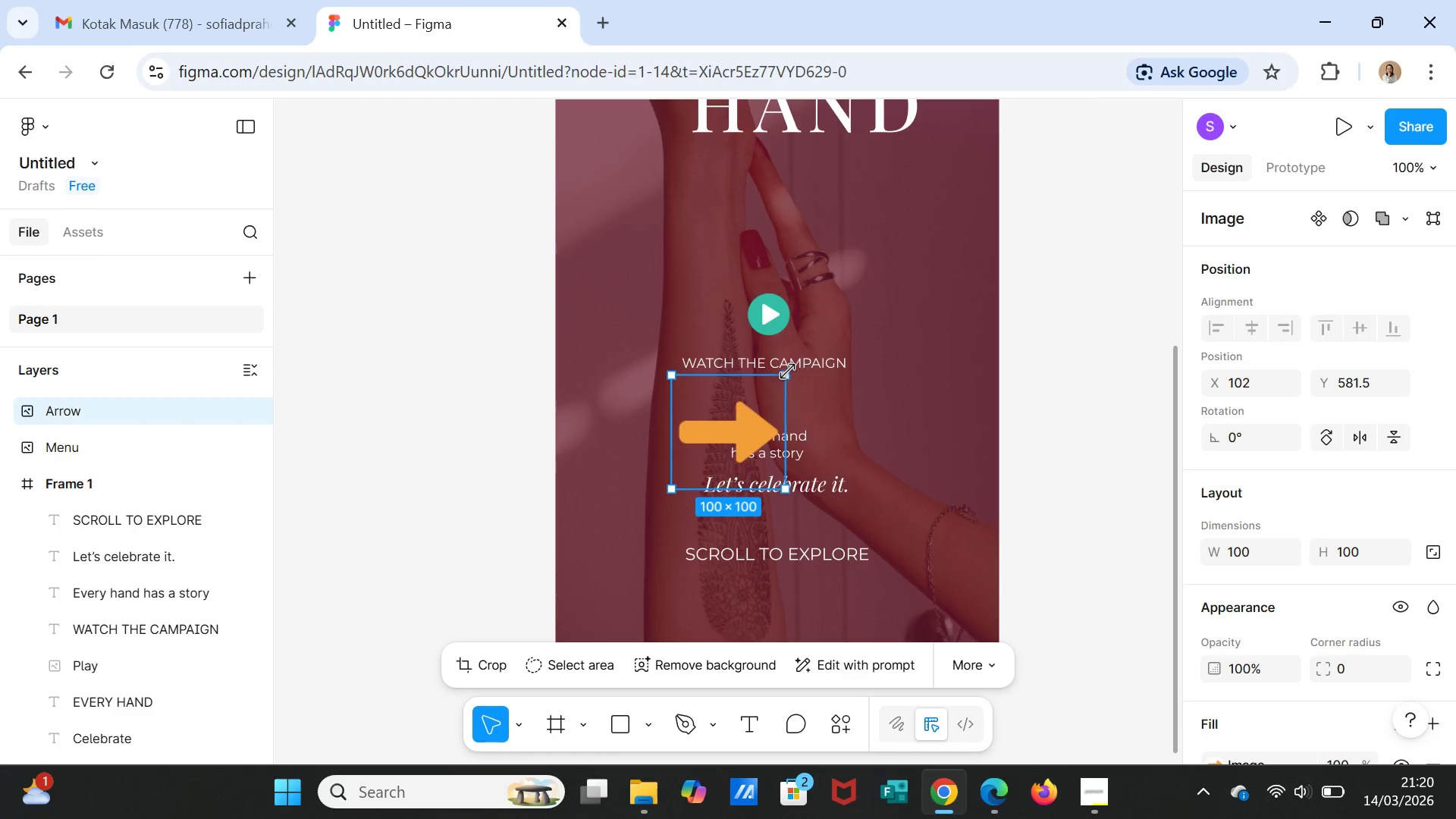 
left_click_drag(start_coordinate=[788, 372], to_coordinate=[733, 441])
 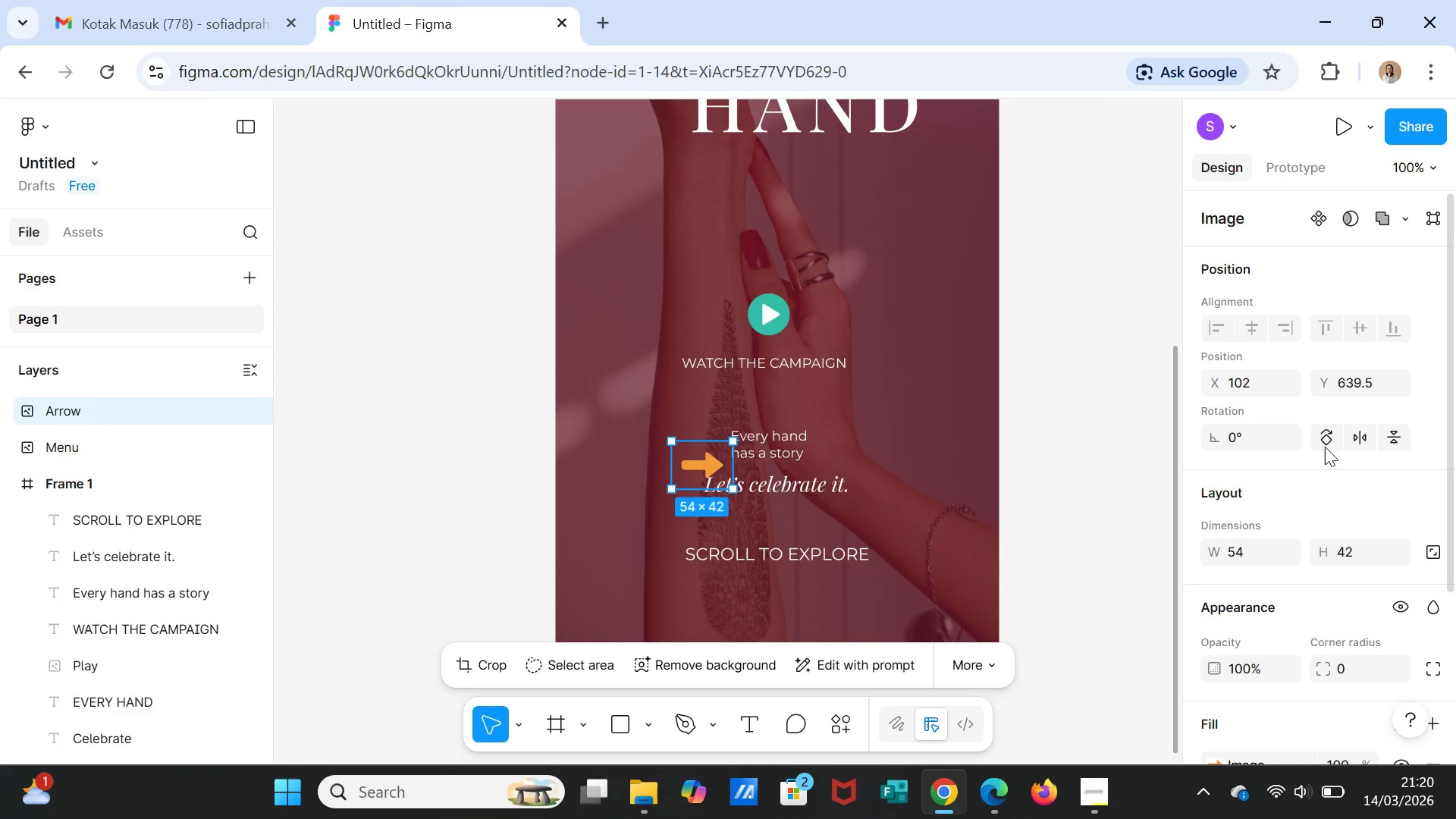 
left_click([1332, 438])
 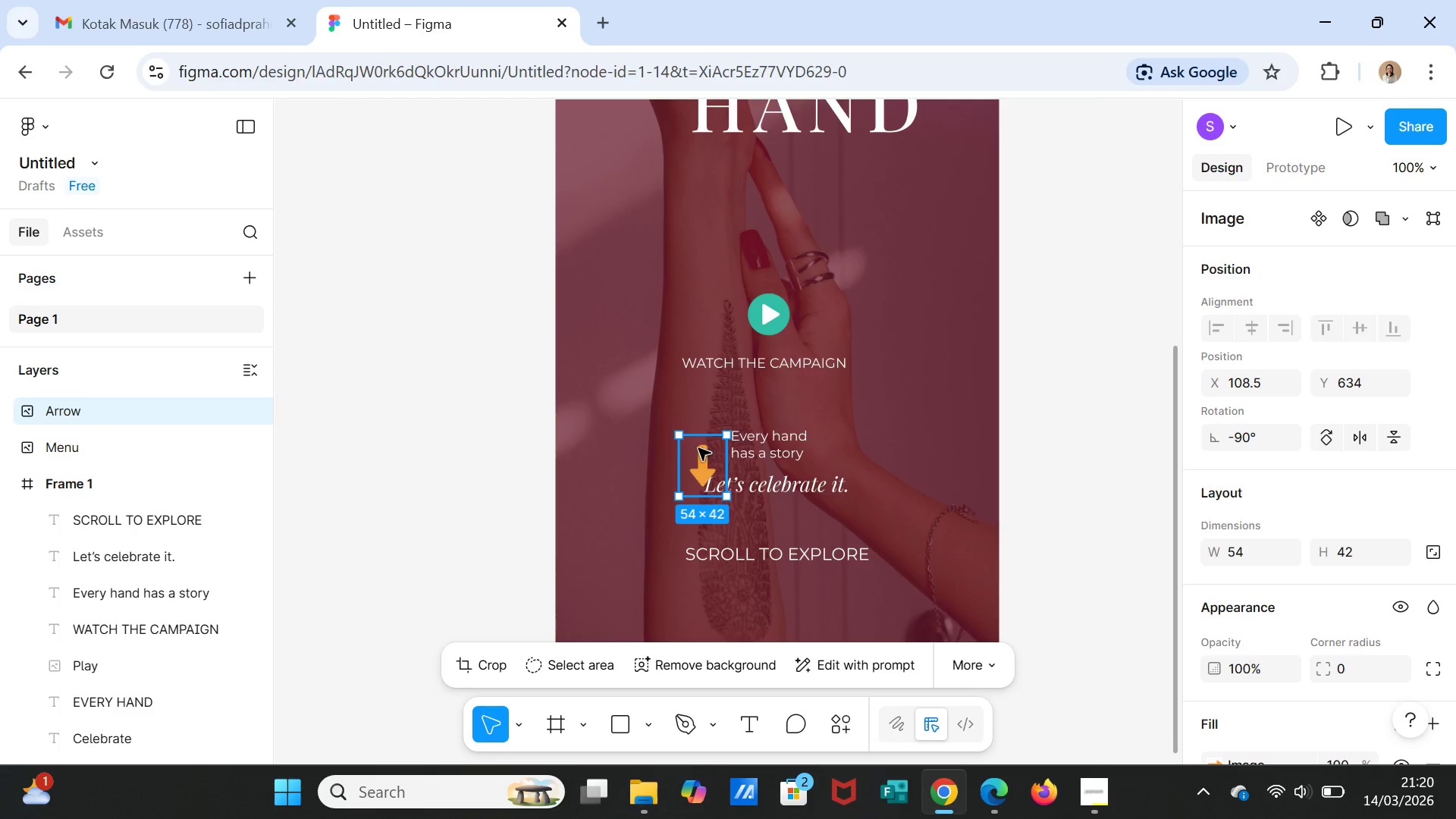 
left_click_drag(start_coordinate=[681, 438], to_coordinate=[698, 461])
 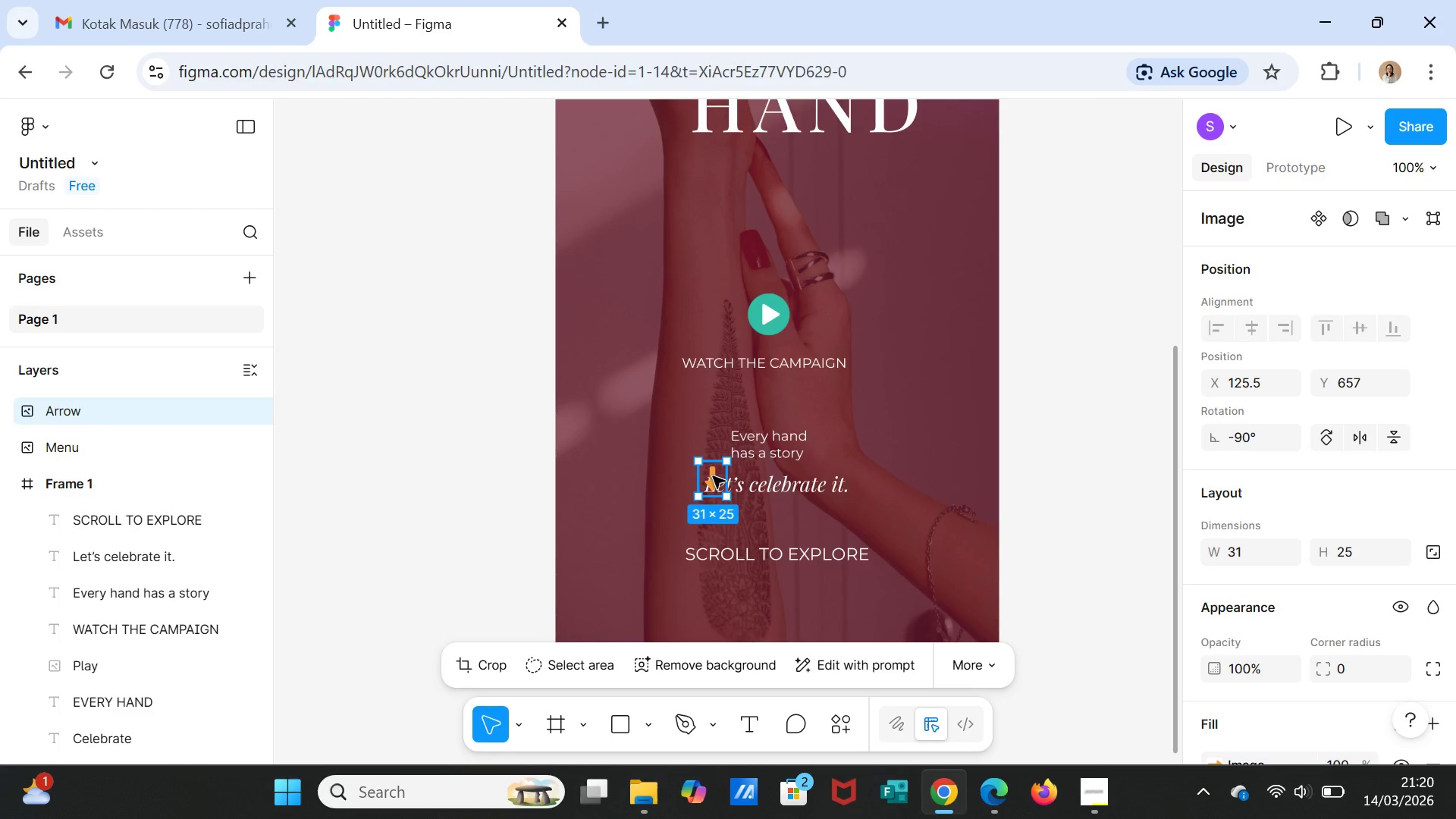 
left_click_drag(start_coordinate=[713, 476], to_coordinate=[774, 582])
 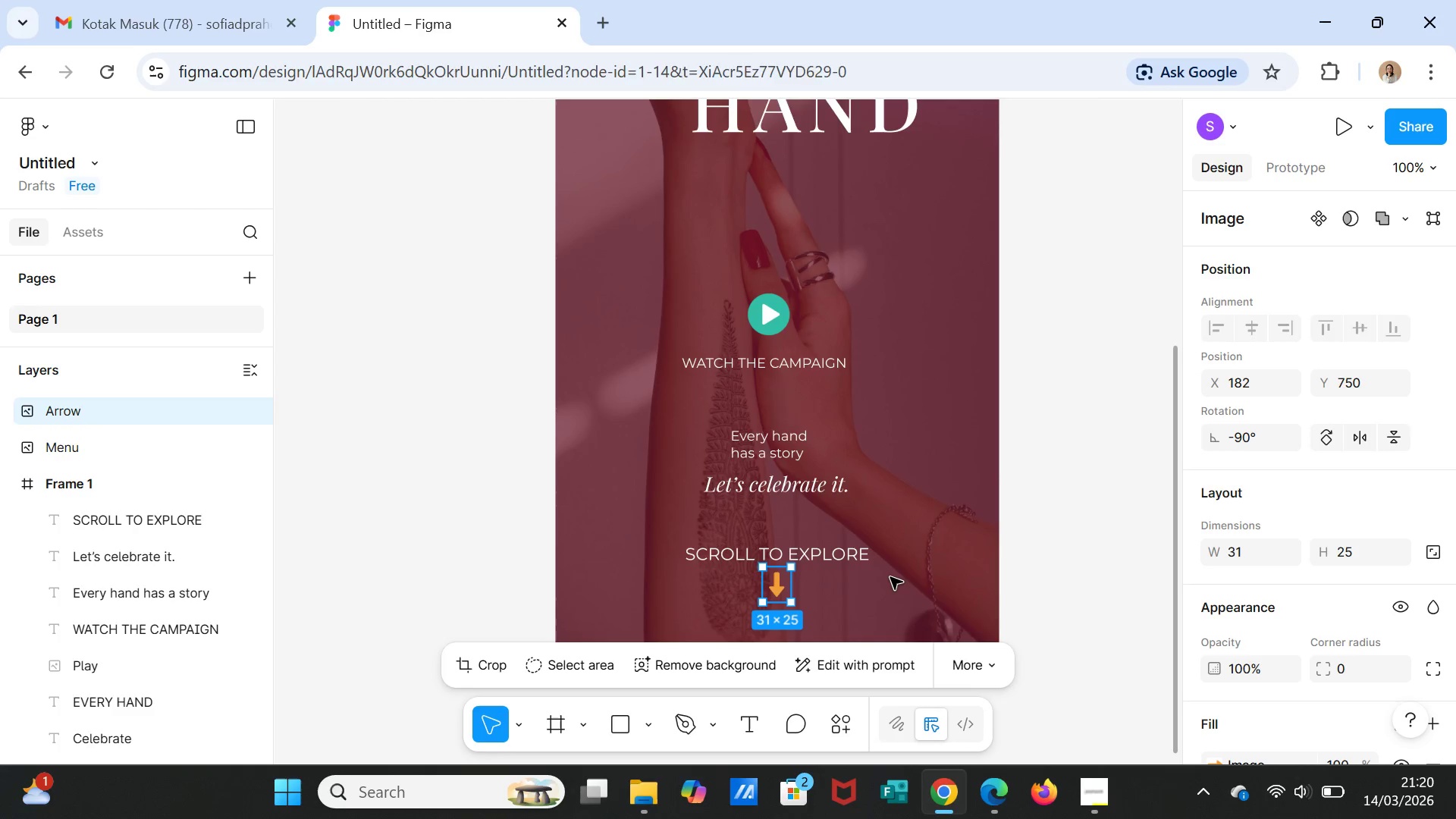 
left_click([890, 577])
 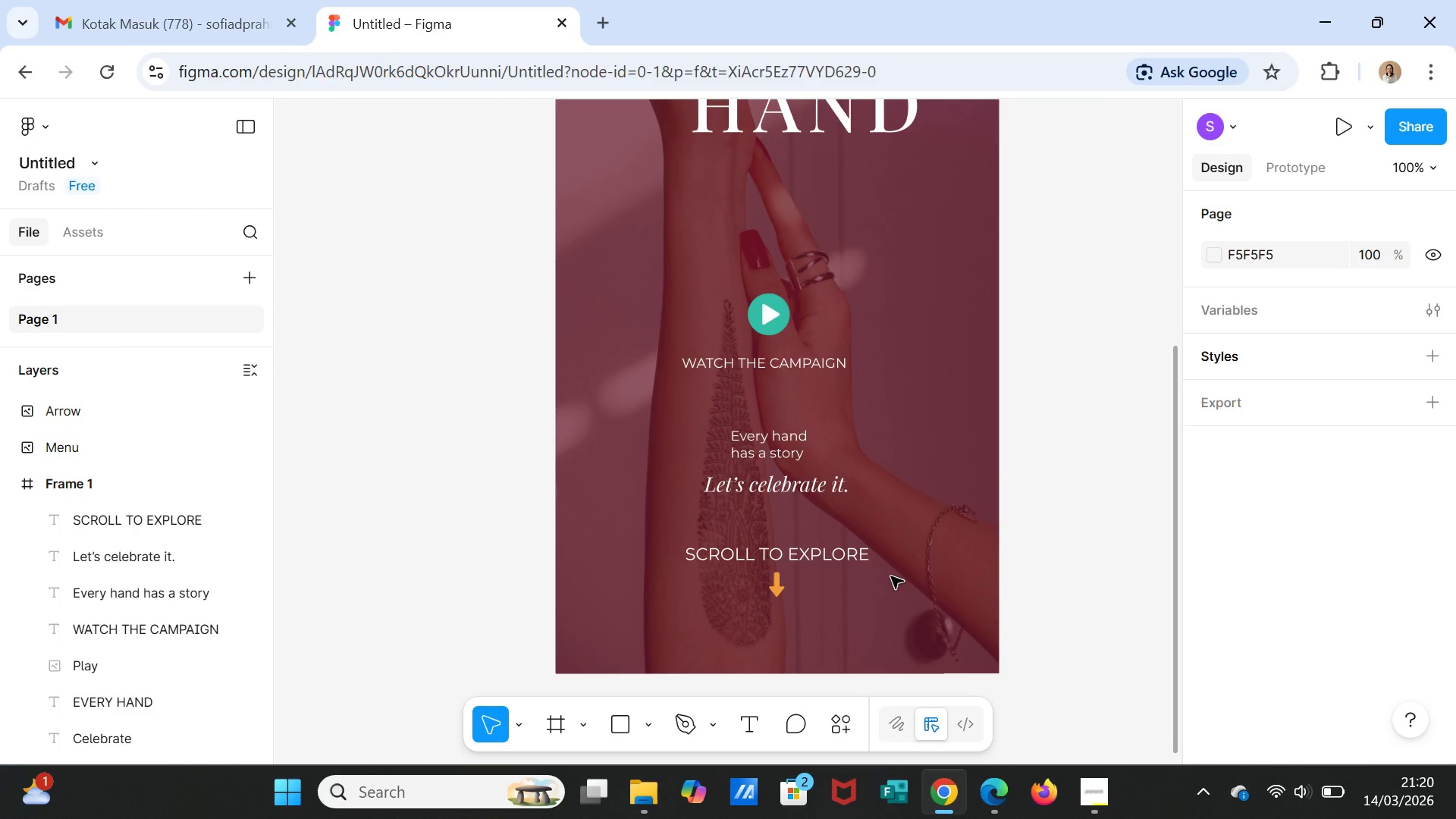 
wait(5.94)
 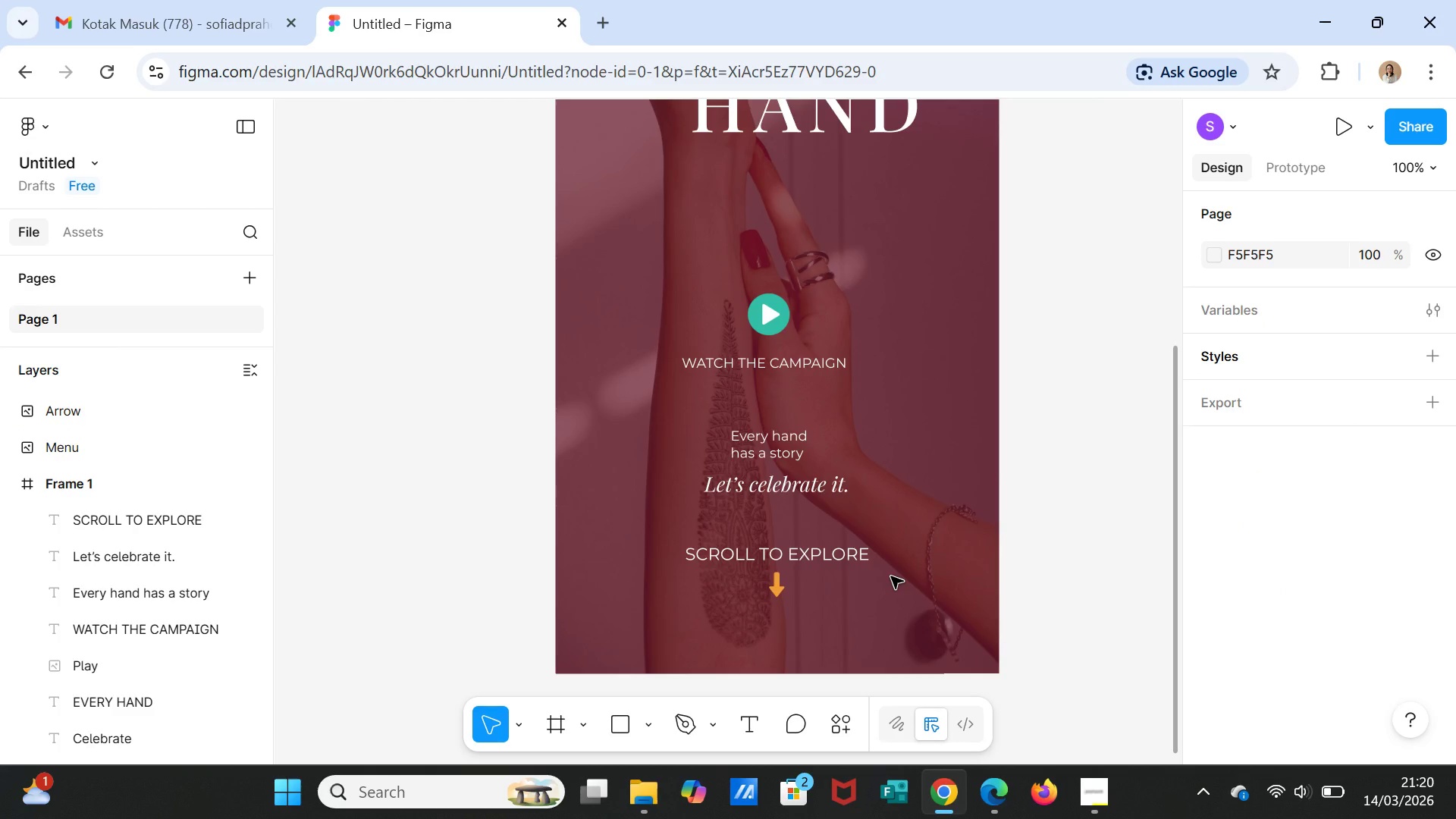 
scroll: coordinate [945, 561], scroll_direction: up, amount: 14.0
 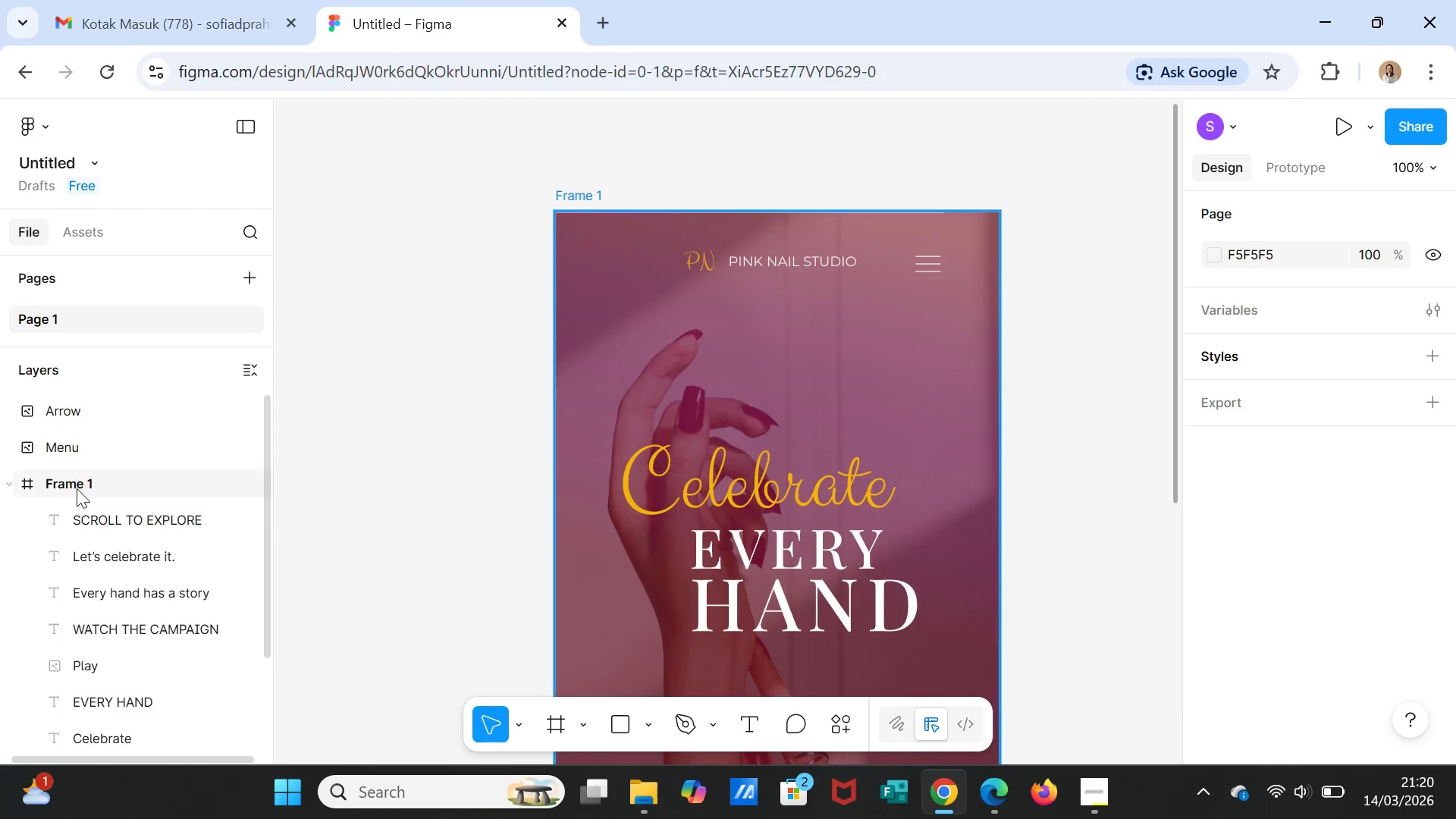 
left_click([77, 482])
 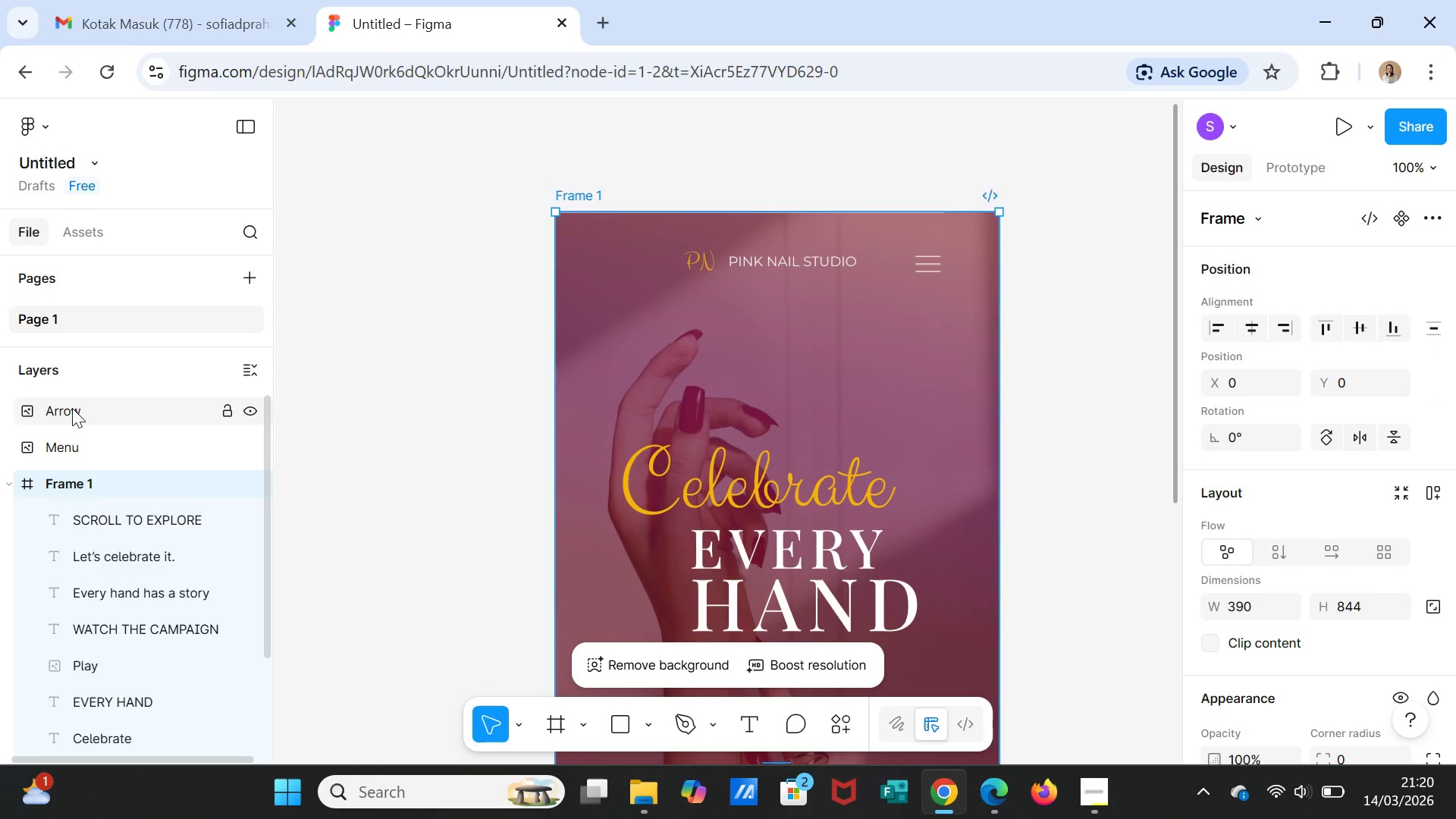 
left_click_drag(start_coordinate=[73, 407], to_coordinate=[98, 527])
 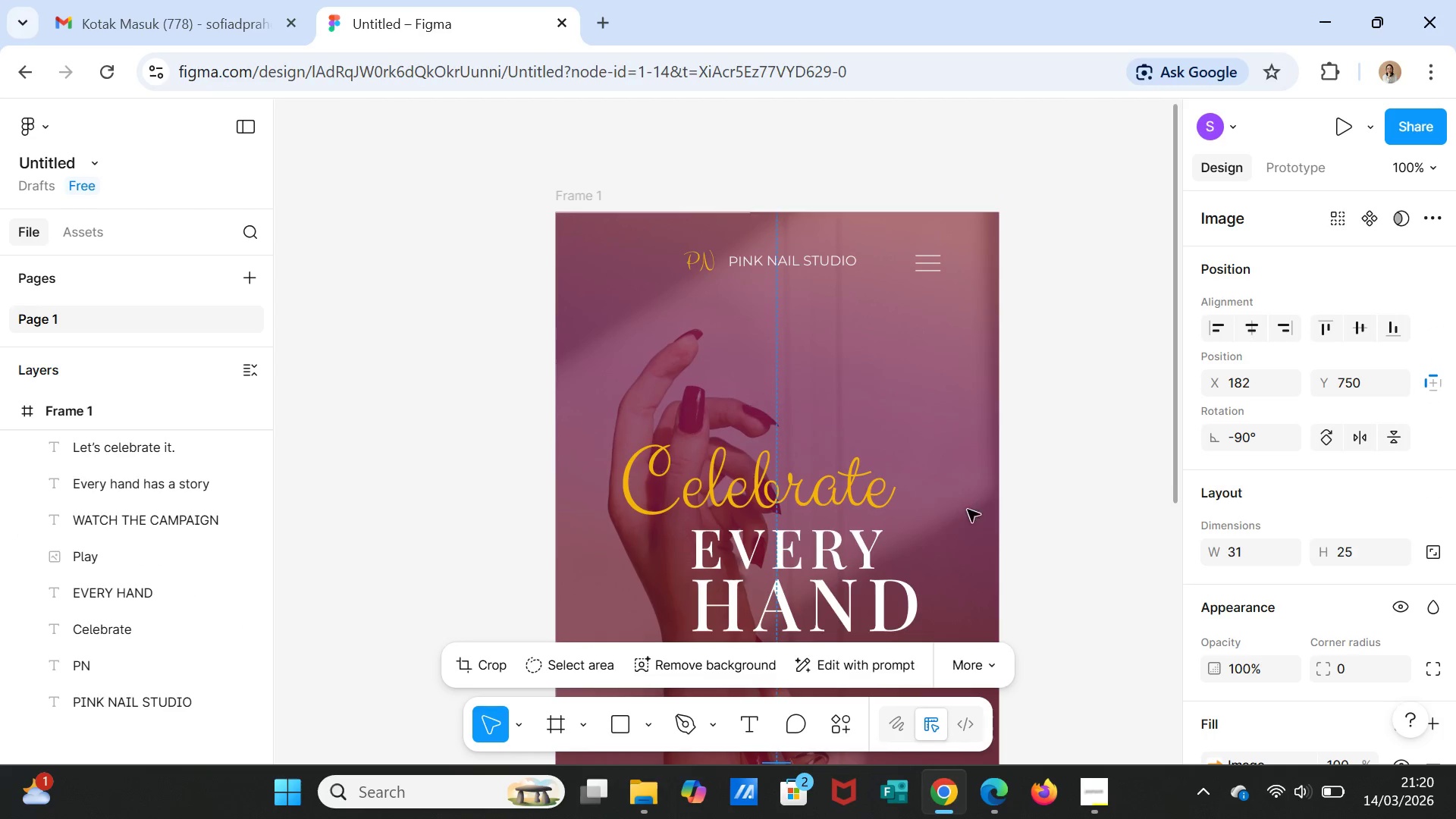 
scroll: coordinate [987, 541], scroll_direction: down, amount: 10.0
 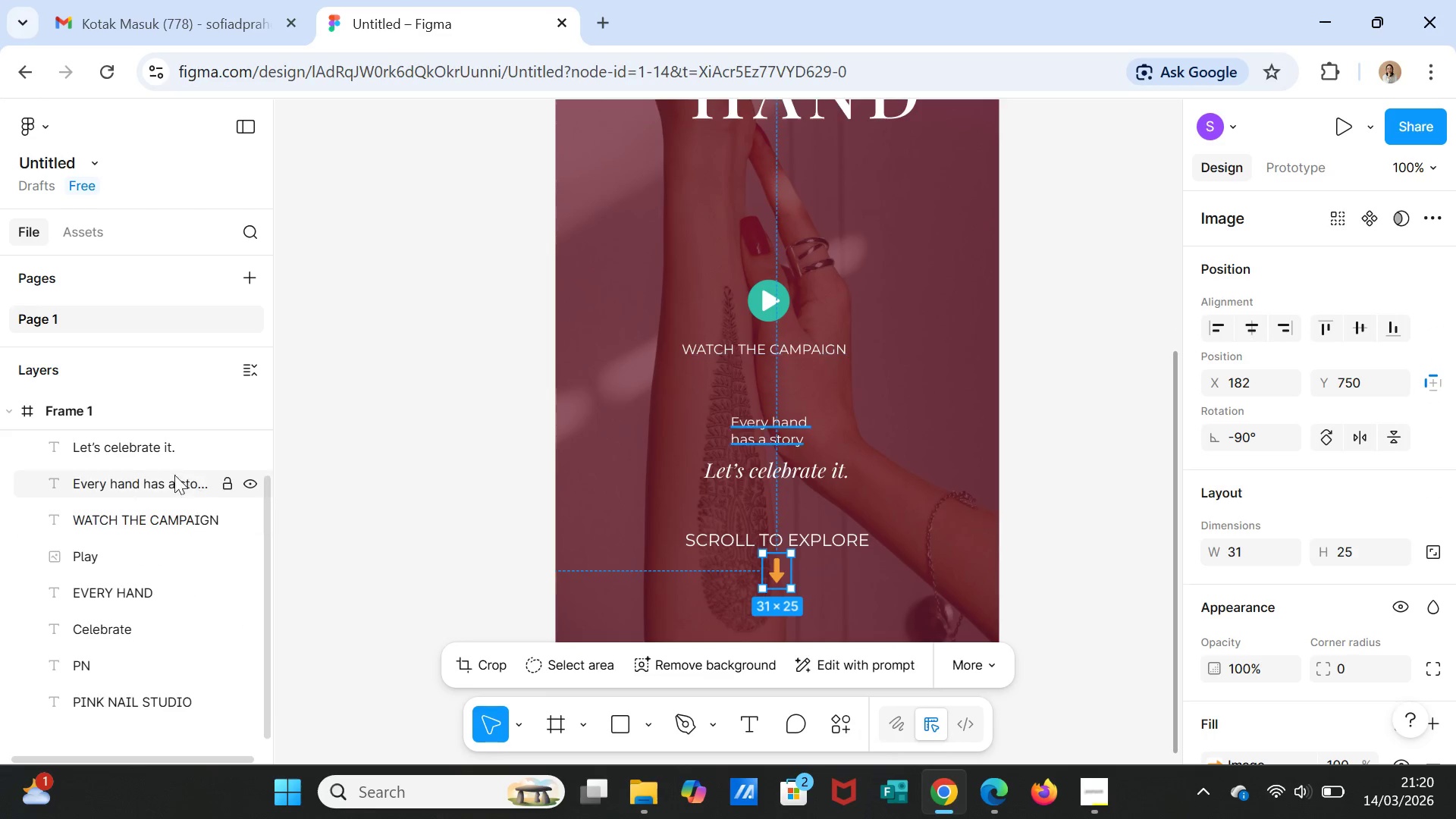 
scroll: coordinate [140, 457], scroll_direction: up, amount: 4.0
 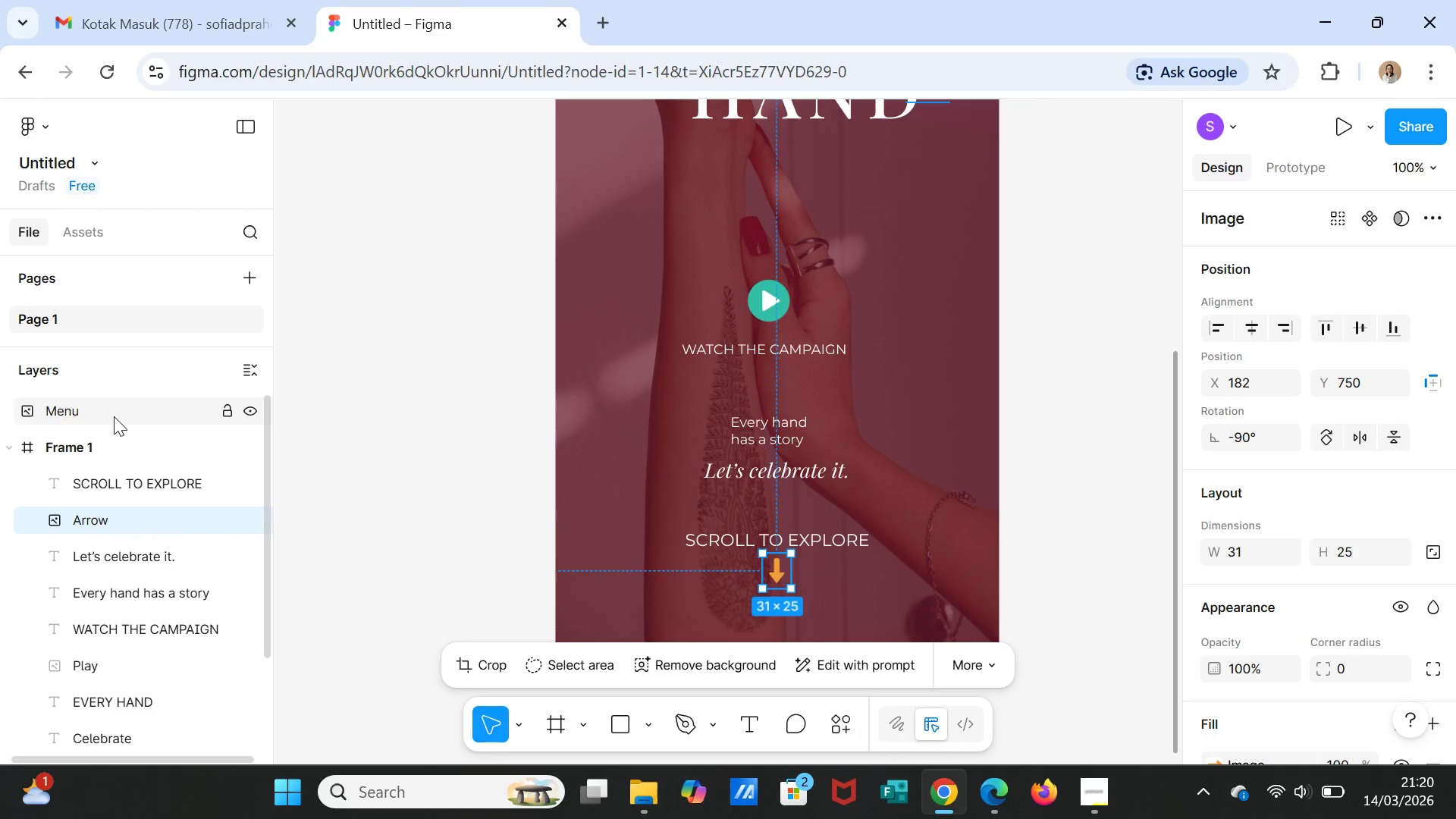 
left_click([114, 416])
 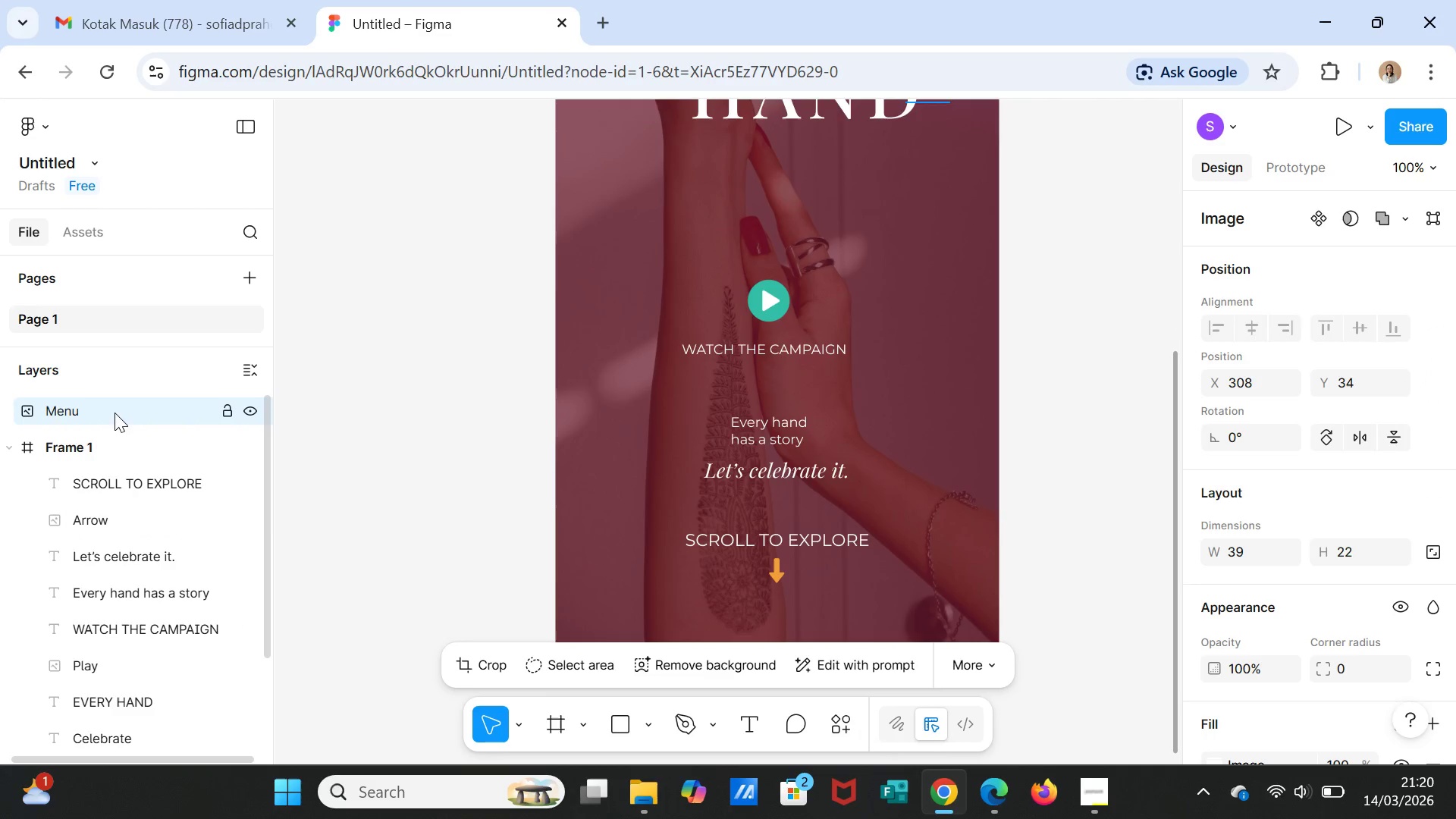 
left_click_drag(start_coordinate=[115, 413], to_coordinate=[134, 497])
 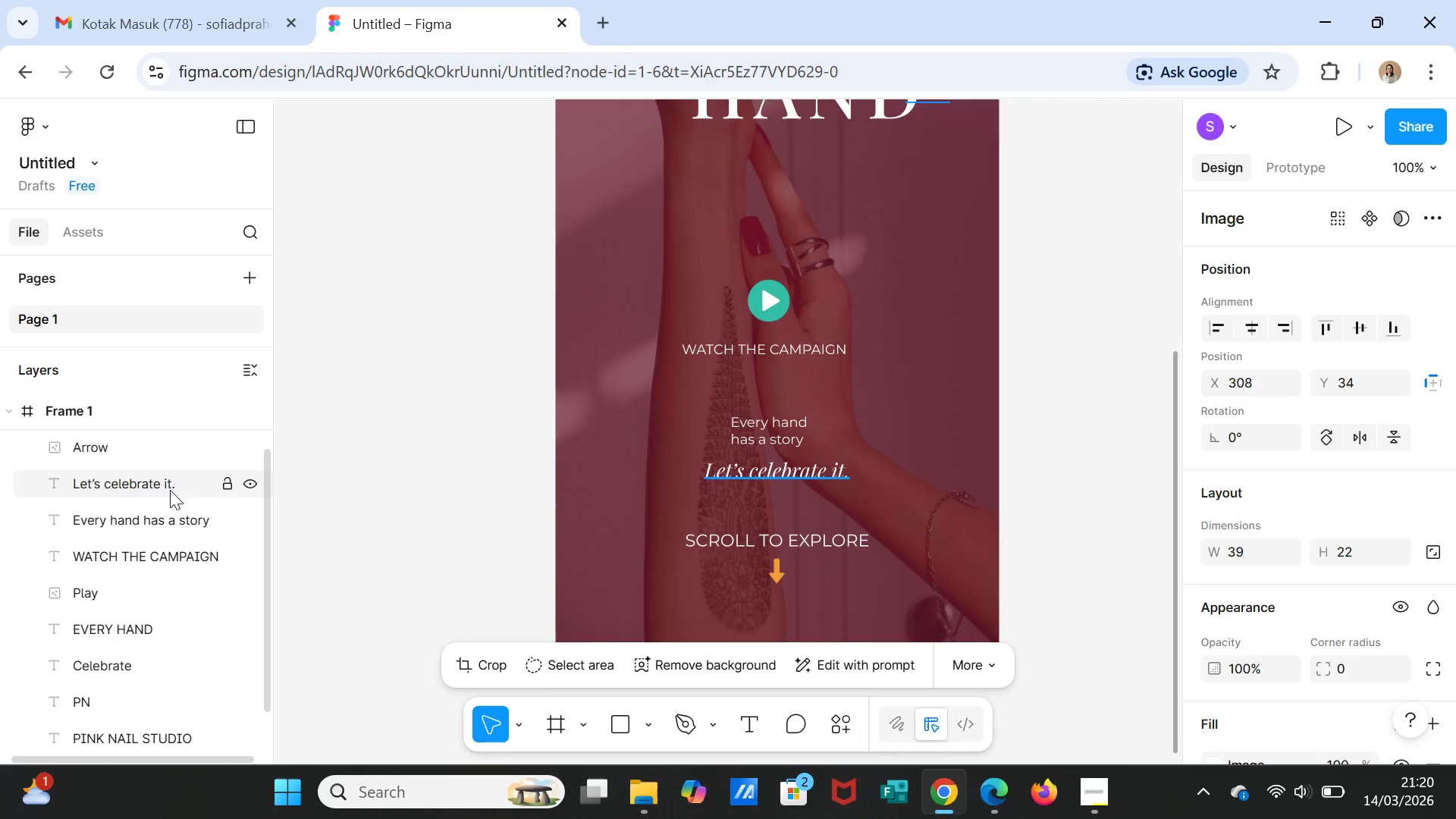 
scroll: coordinate [170, 490], scroll_direction: up, amount: 4.0
 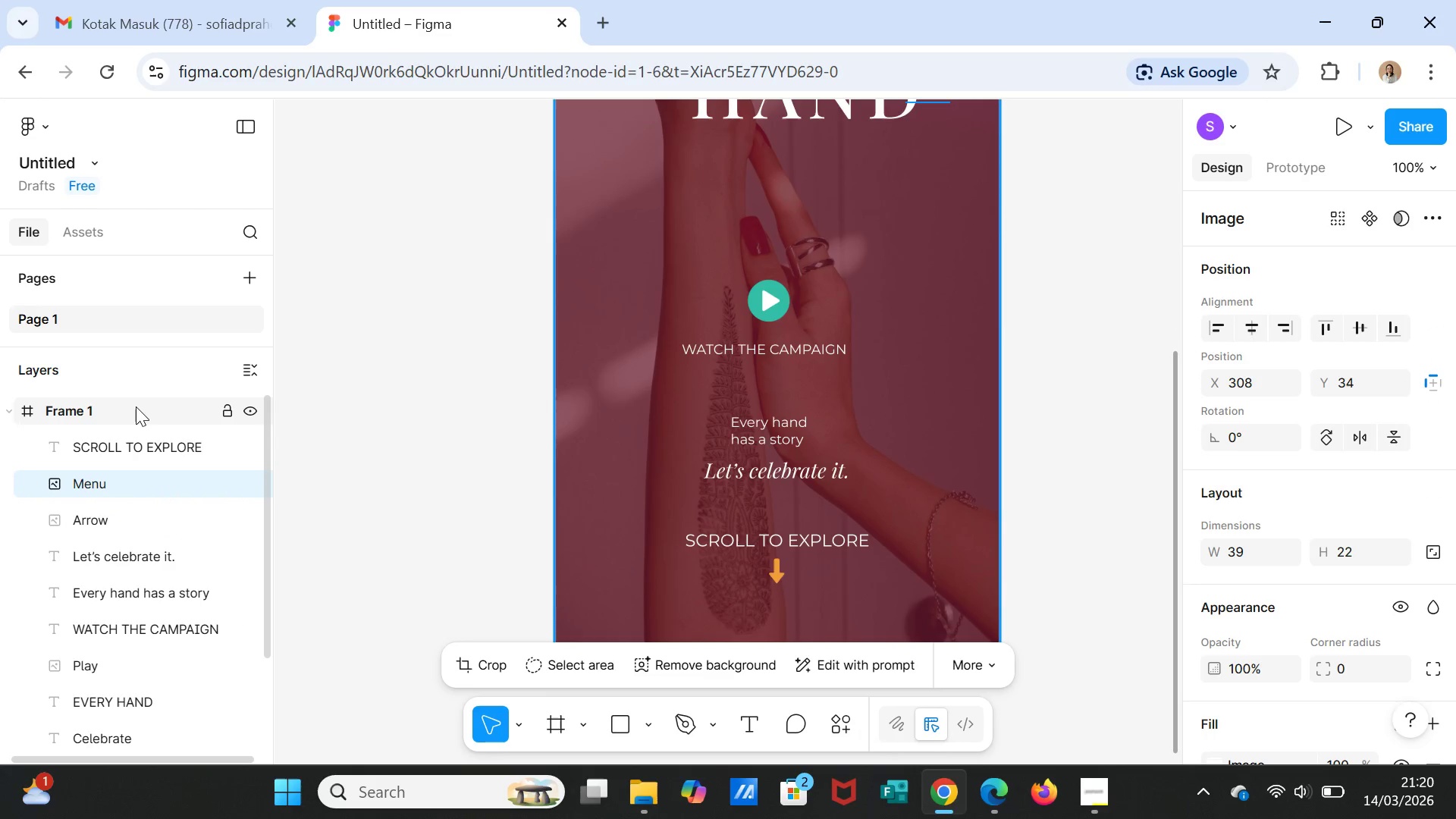 
double_click([136, 406])
 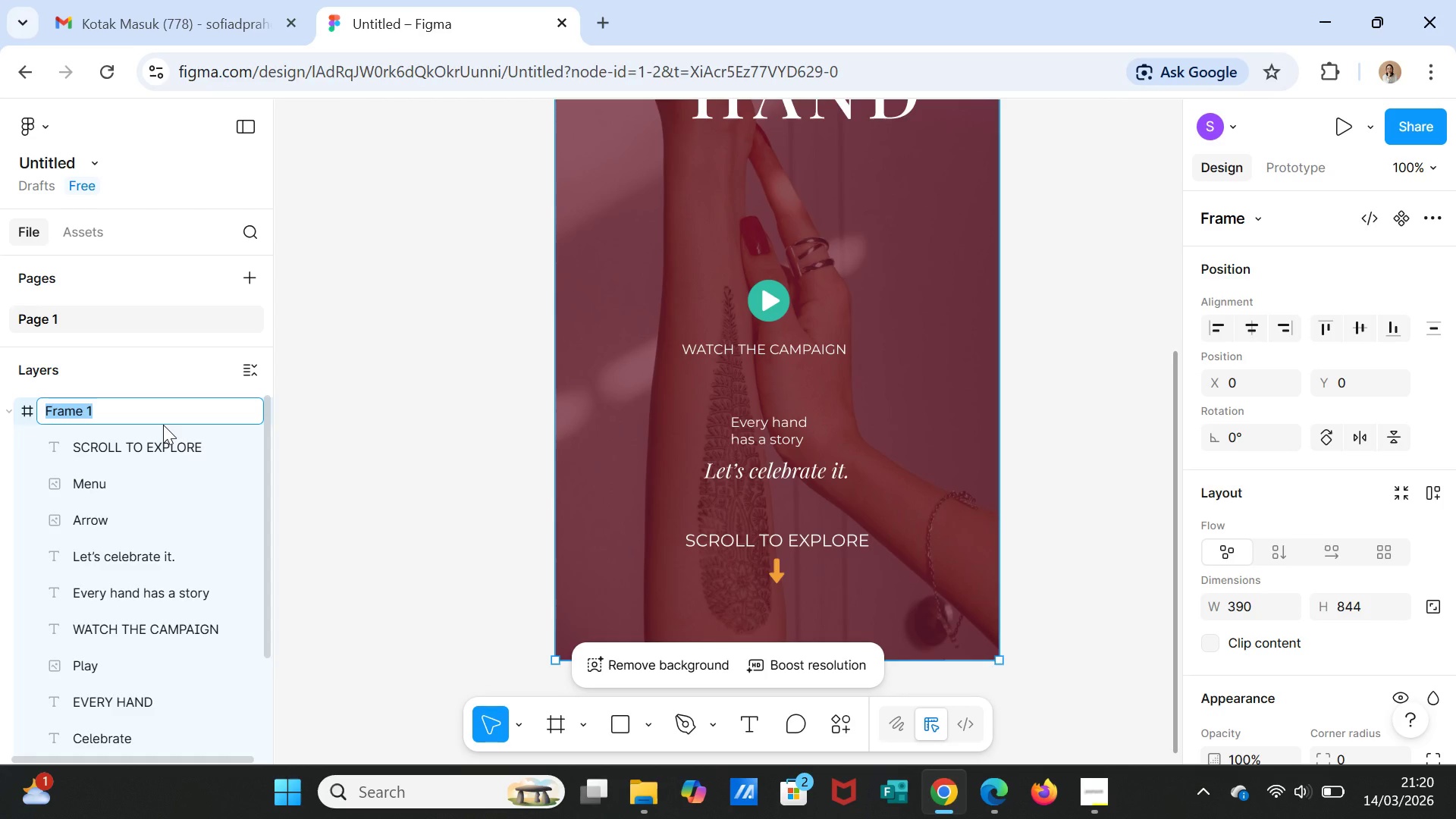 
type(HERO)
 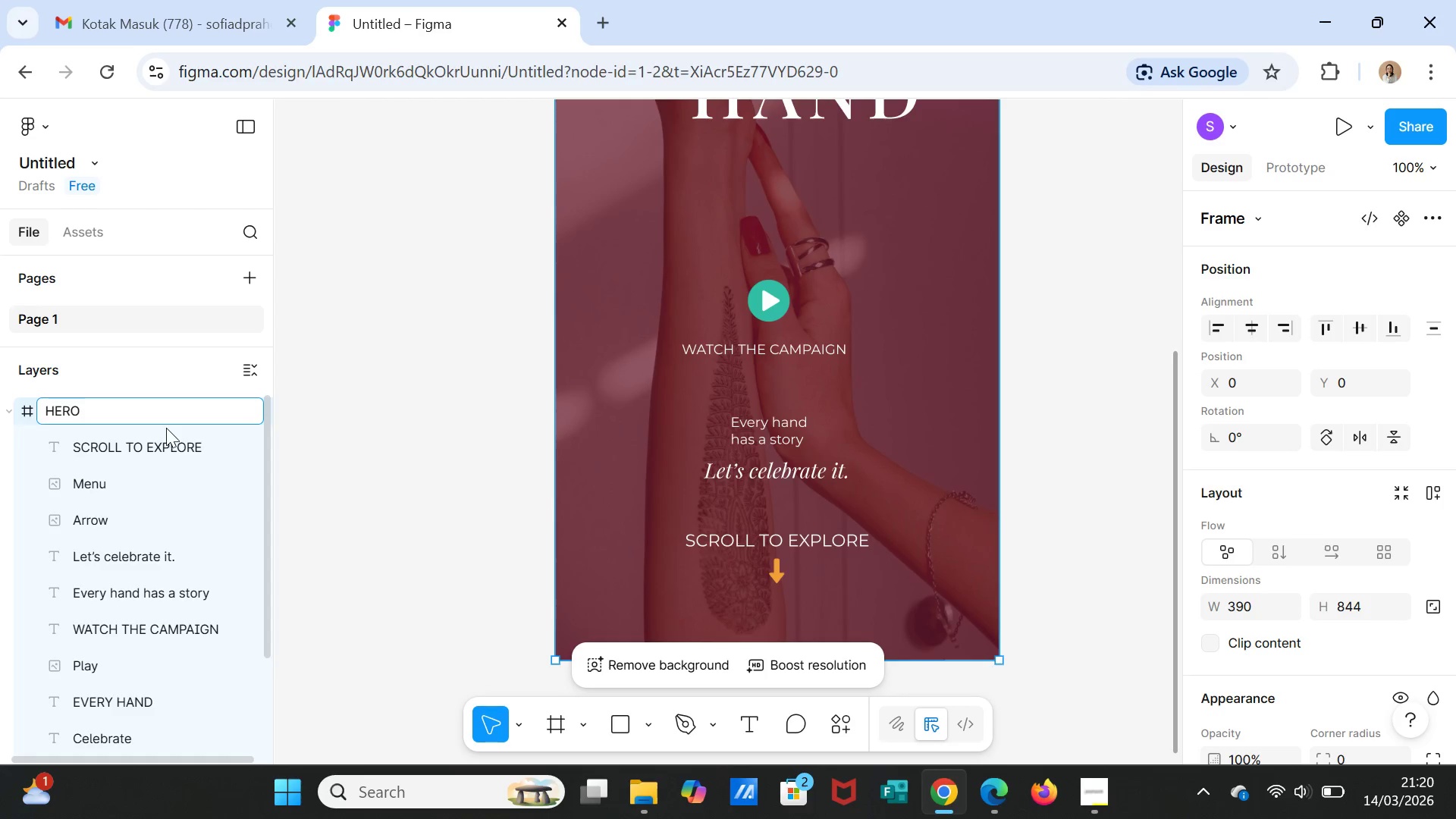 
key(Enter)
 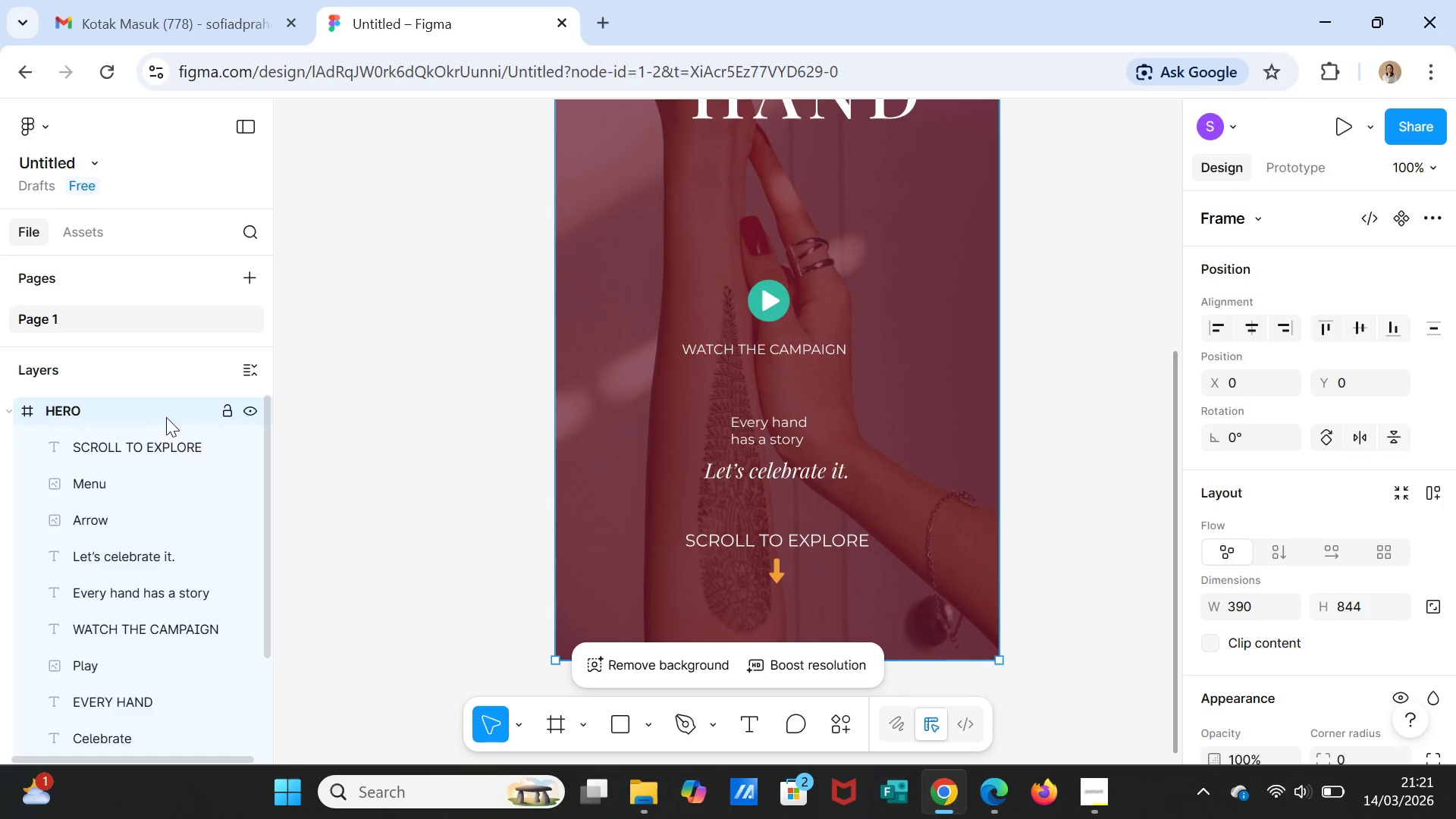 
key(Control+D)
 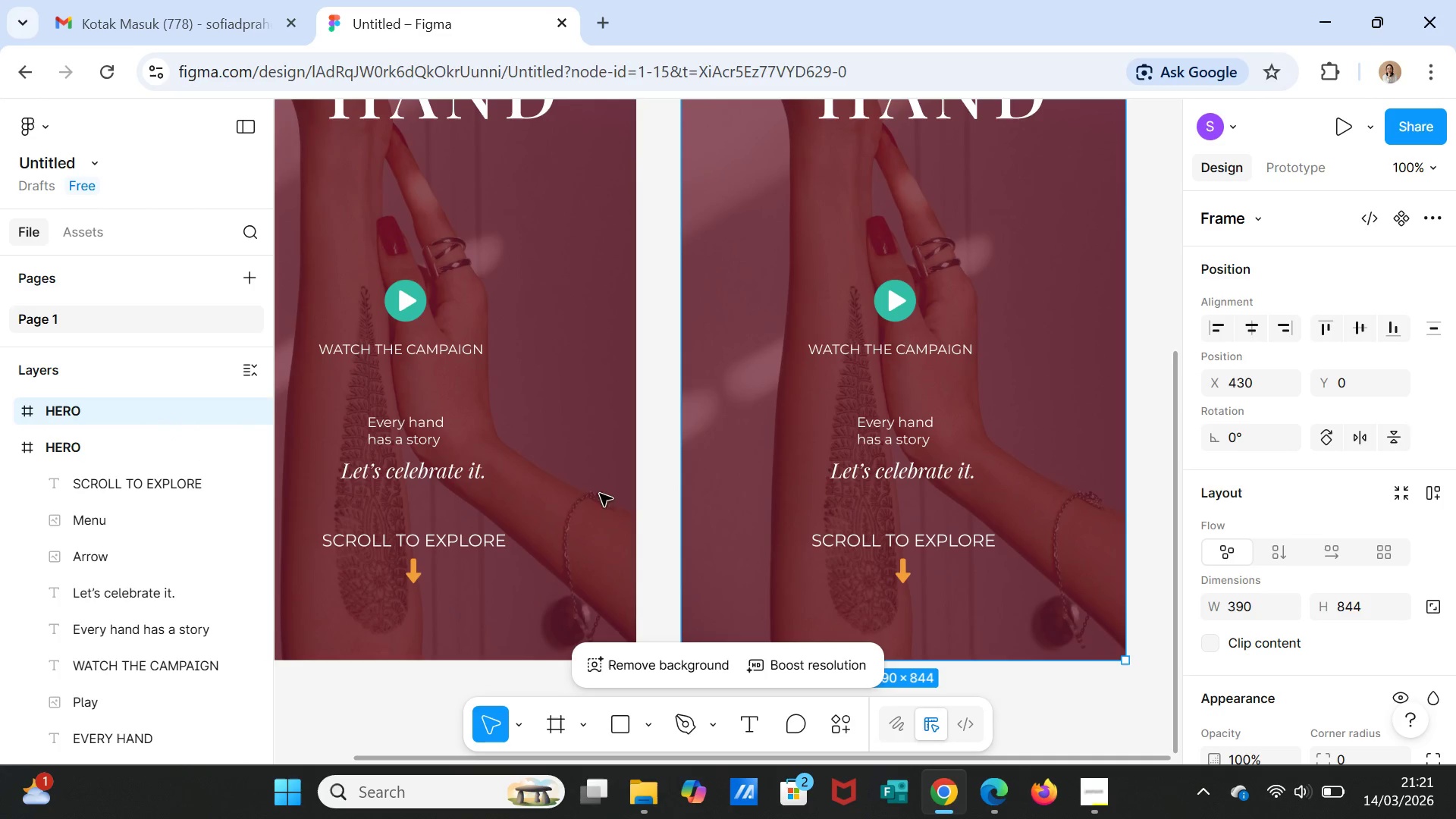 
scroll: coordinate [606, 528], scroll_direction: up, amount: 11.0
 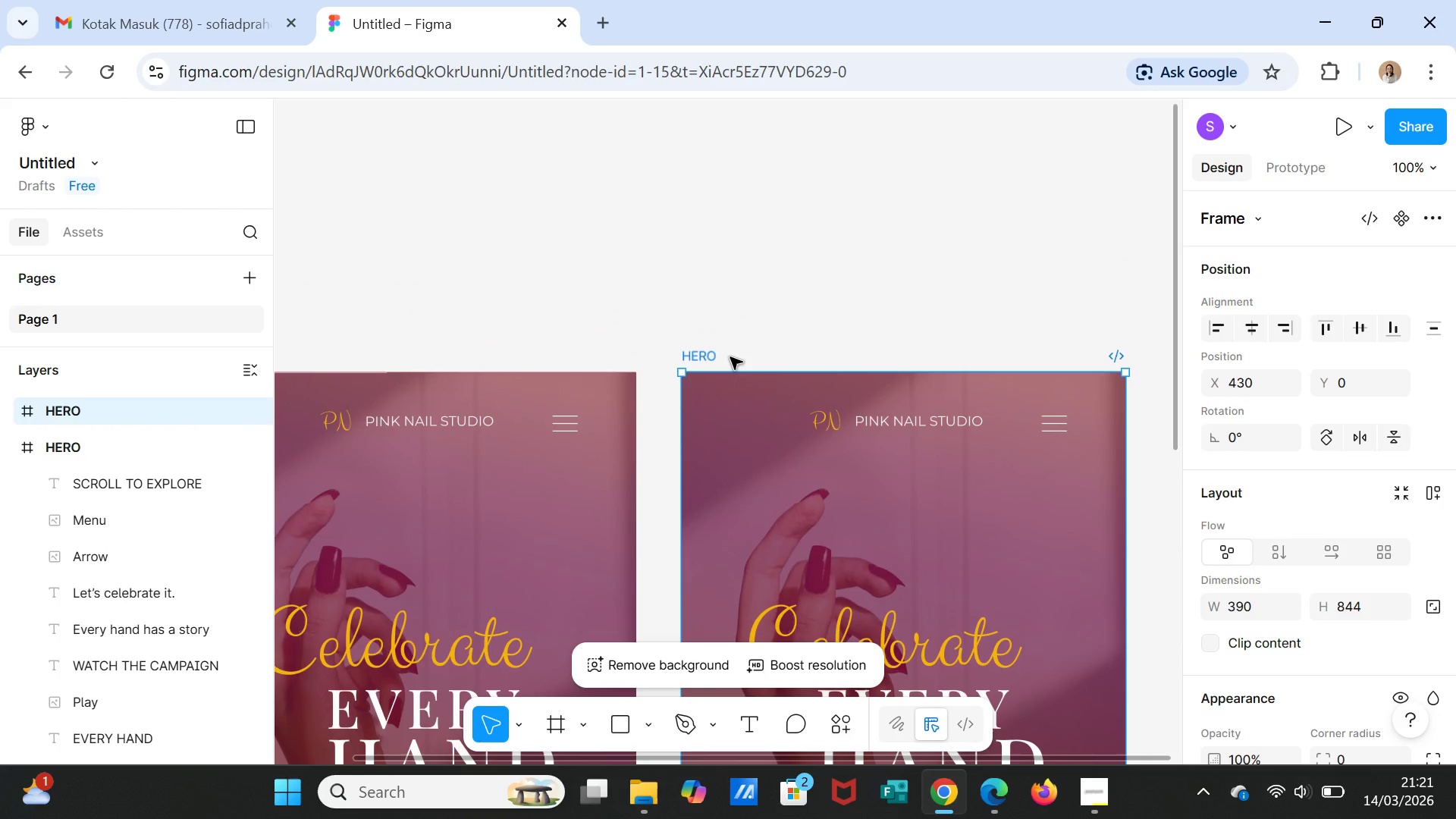 
left_click([730, 357])
 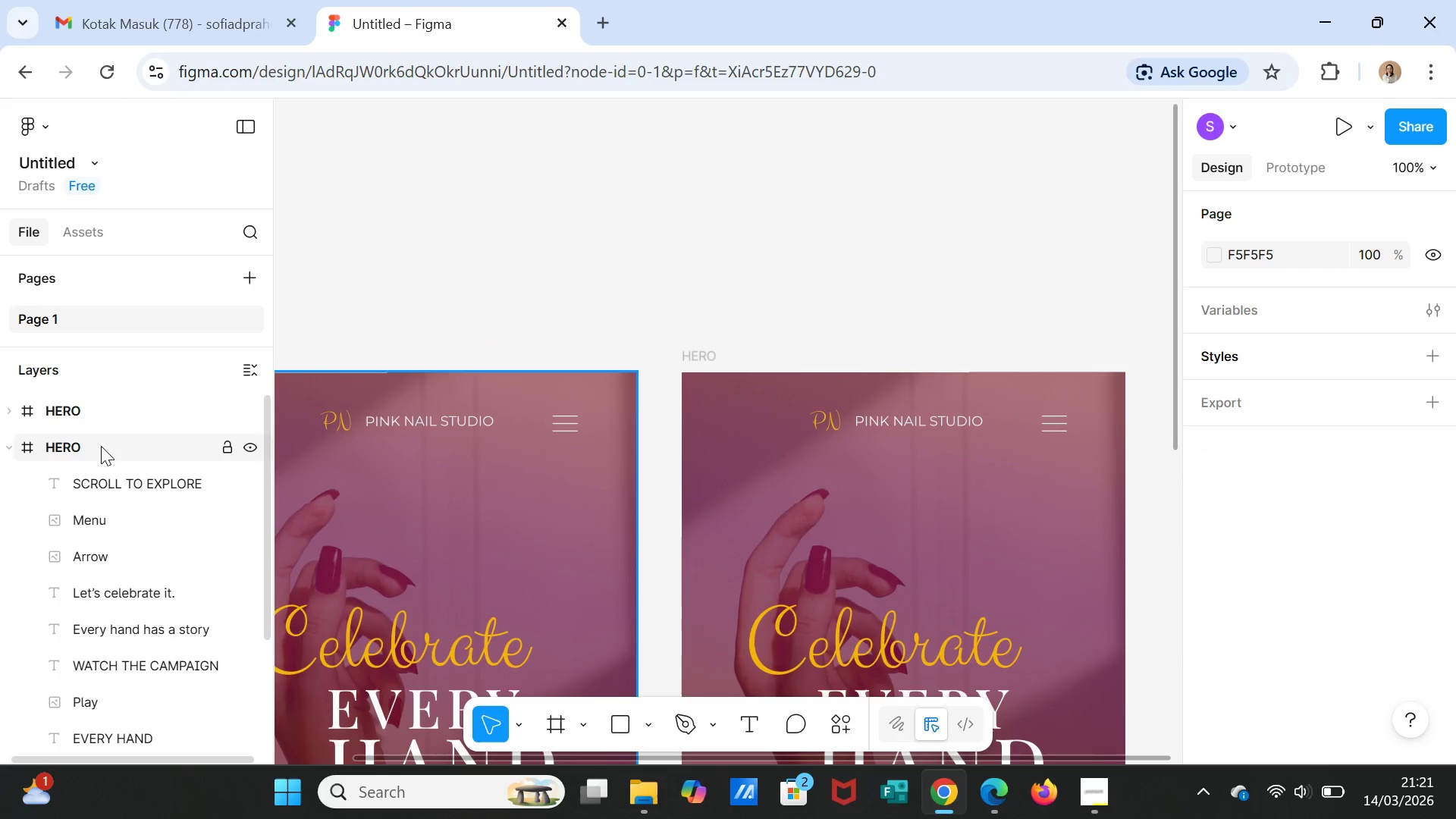 
left_click([98, 406])
 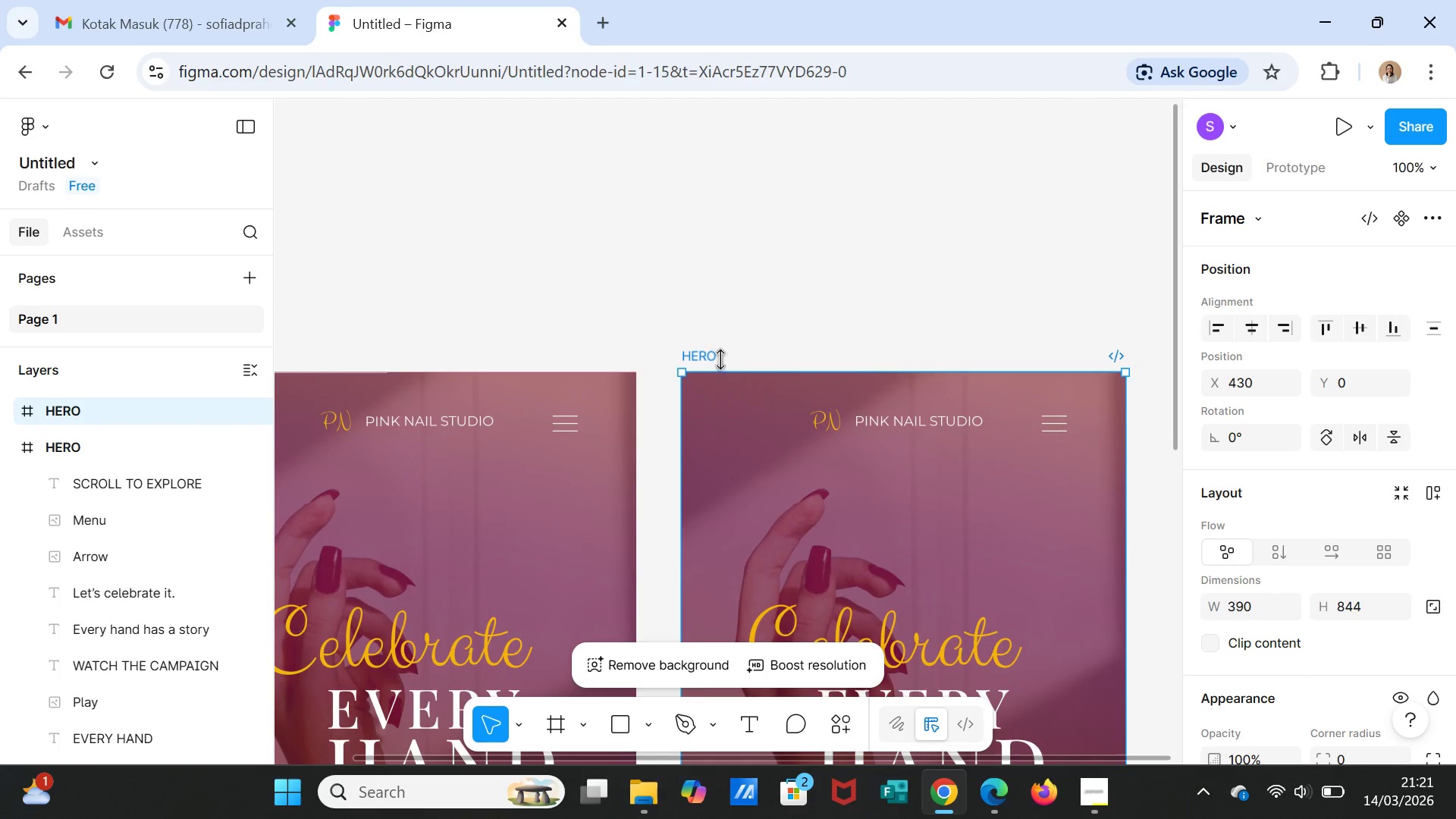 
left_click([720, 358])
 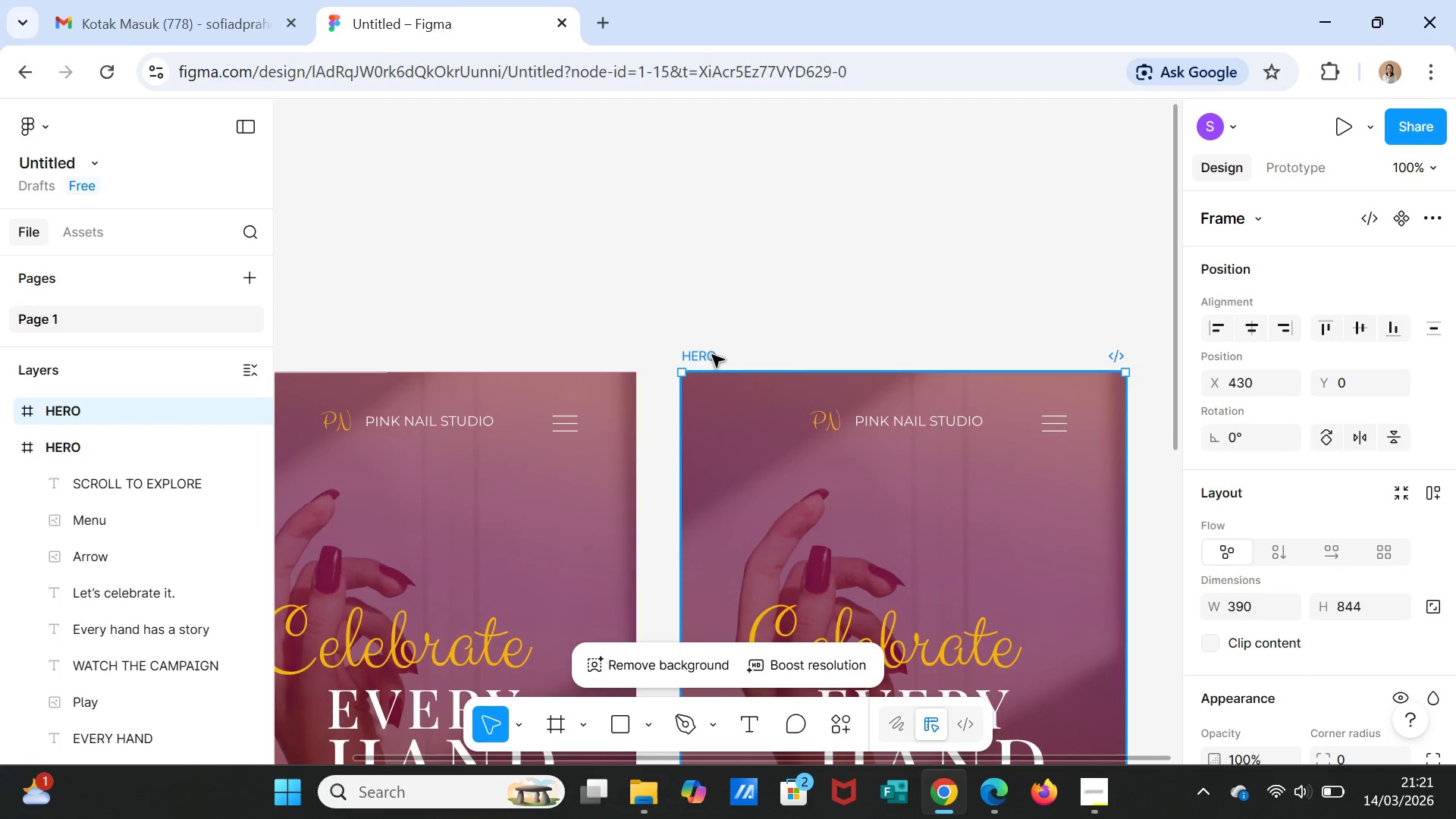 
double_click([712, 355])
 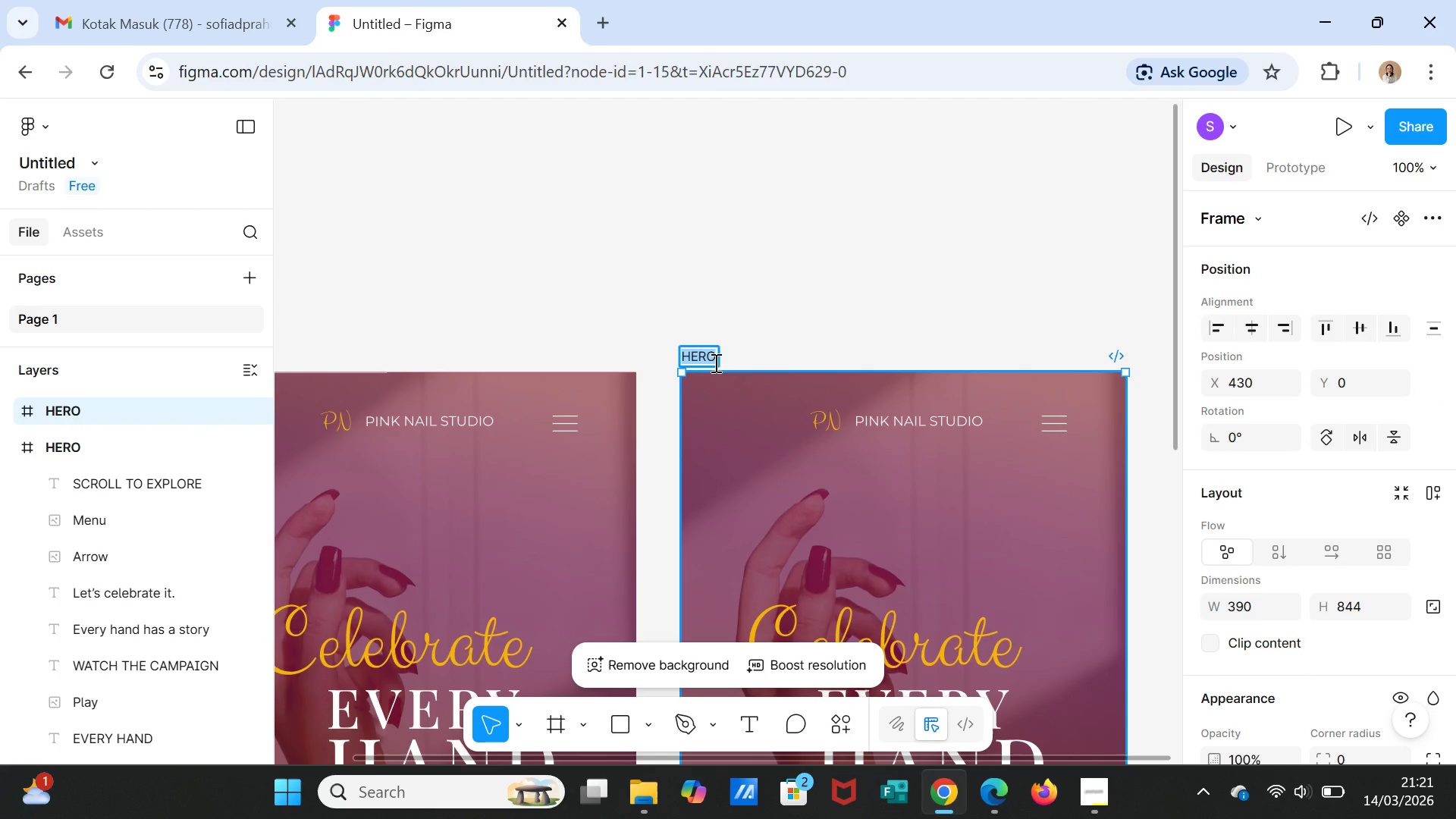 
type(Stories Section)
 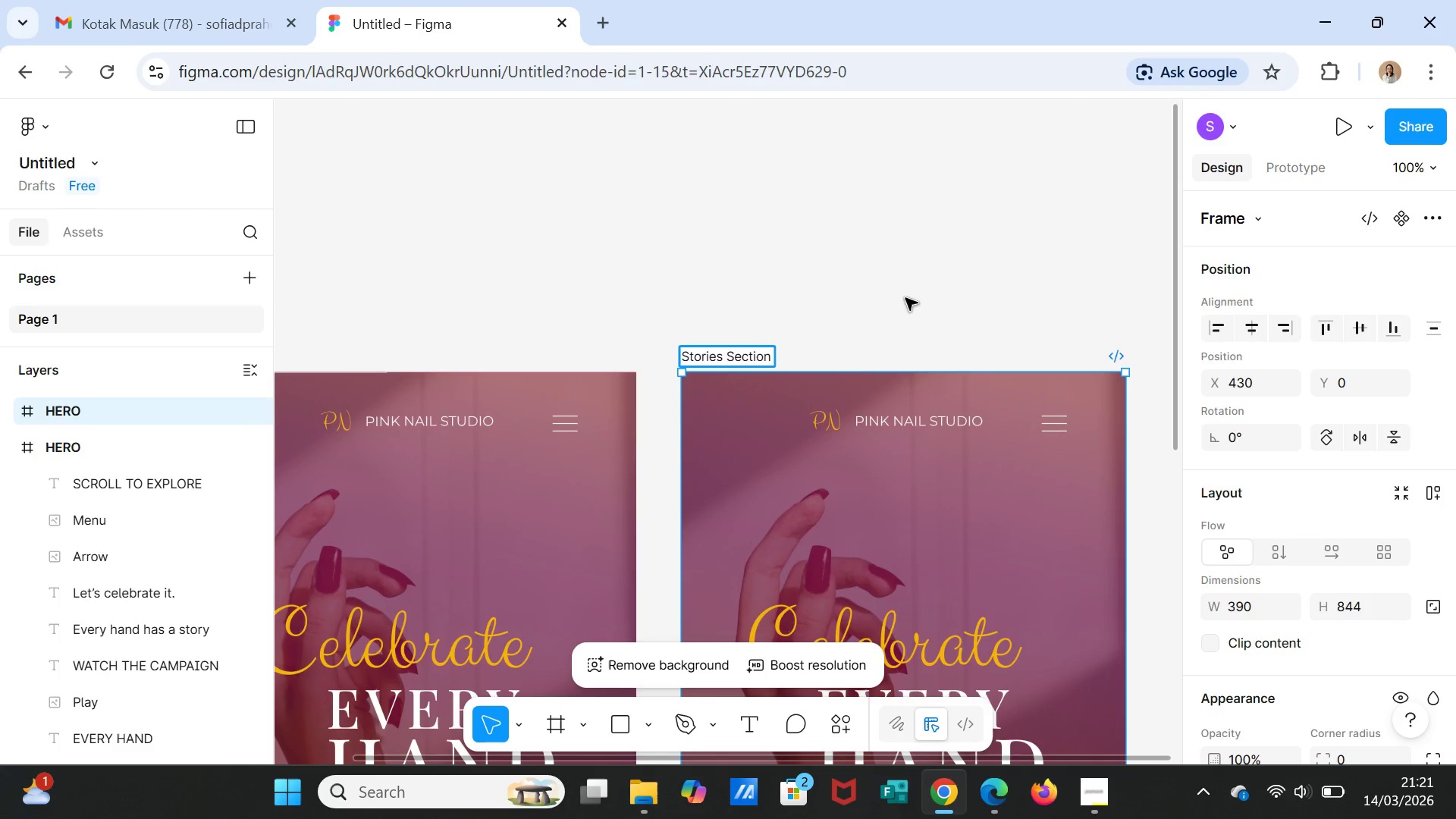 
left_click([903, 279])
 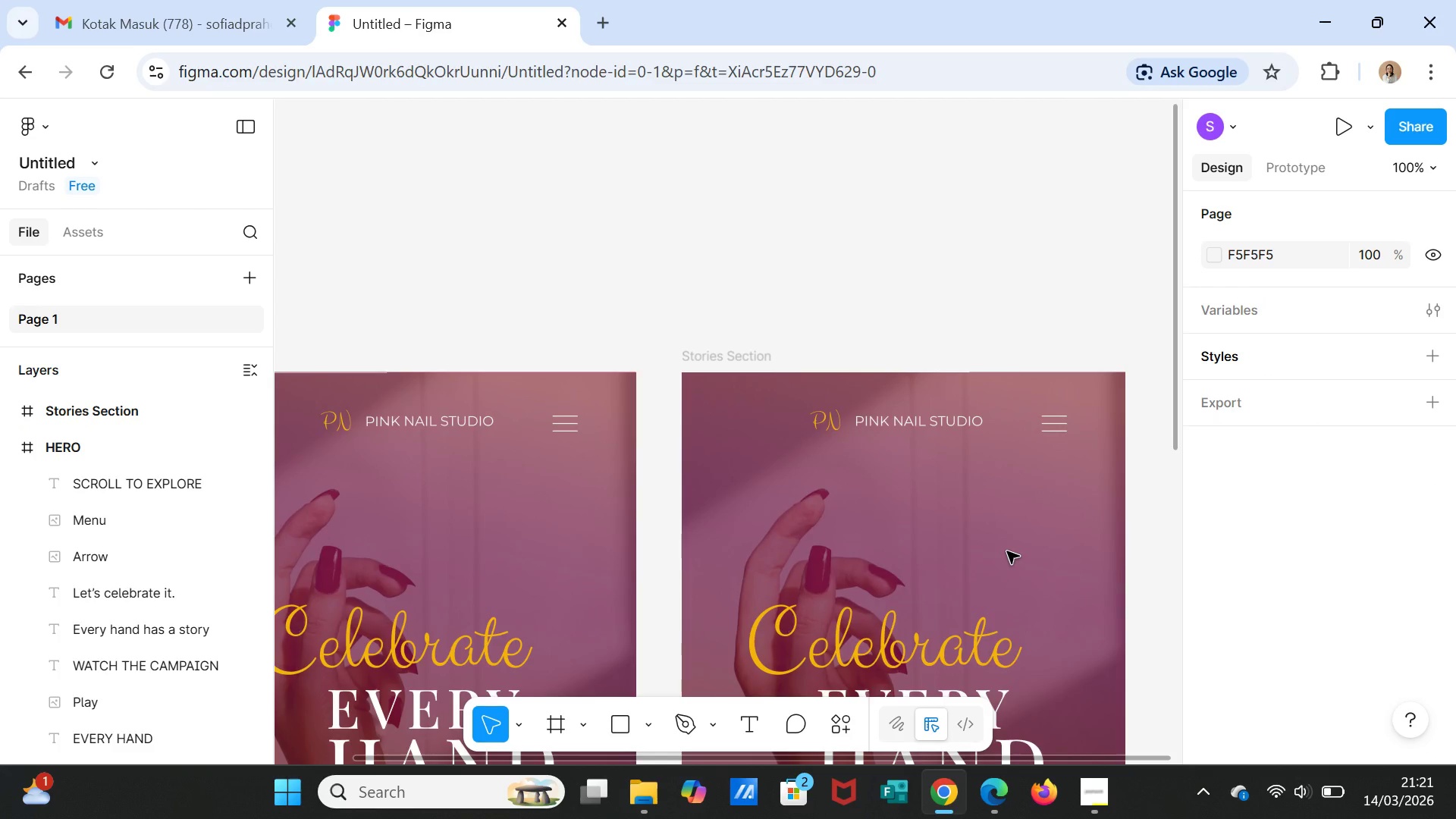 
scroll: coordinate [1055, 579], scroll_direction: down, amount: 6.0
 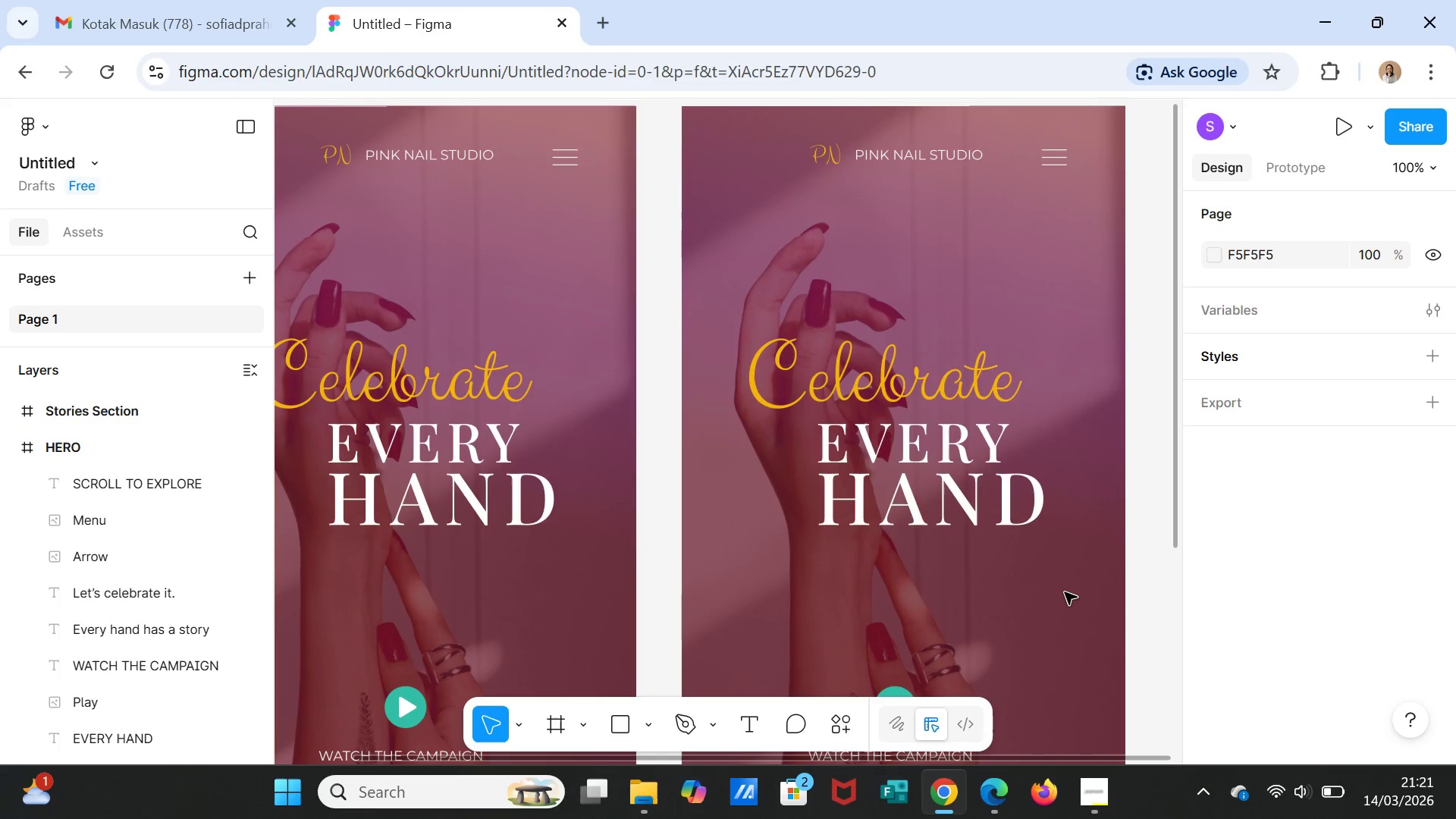 
left_click([1065, 592])
 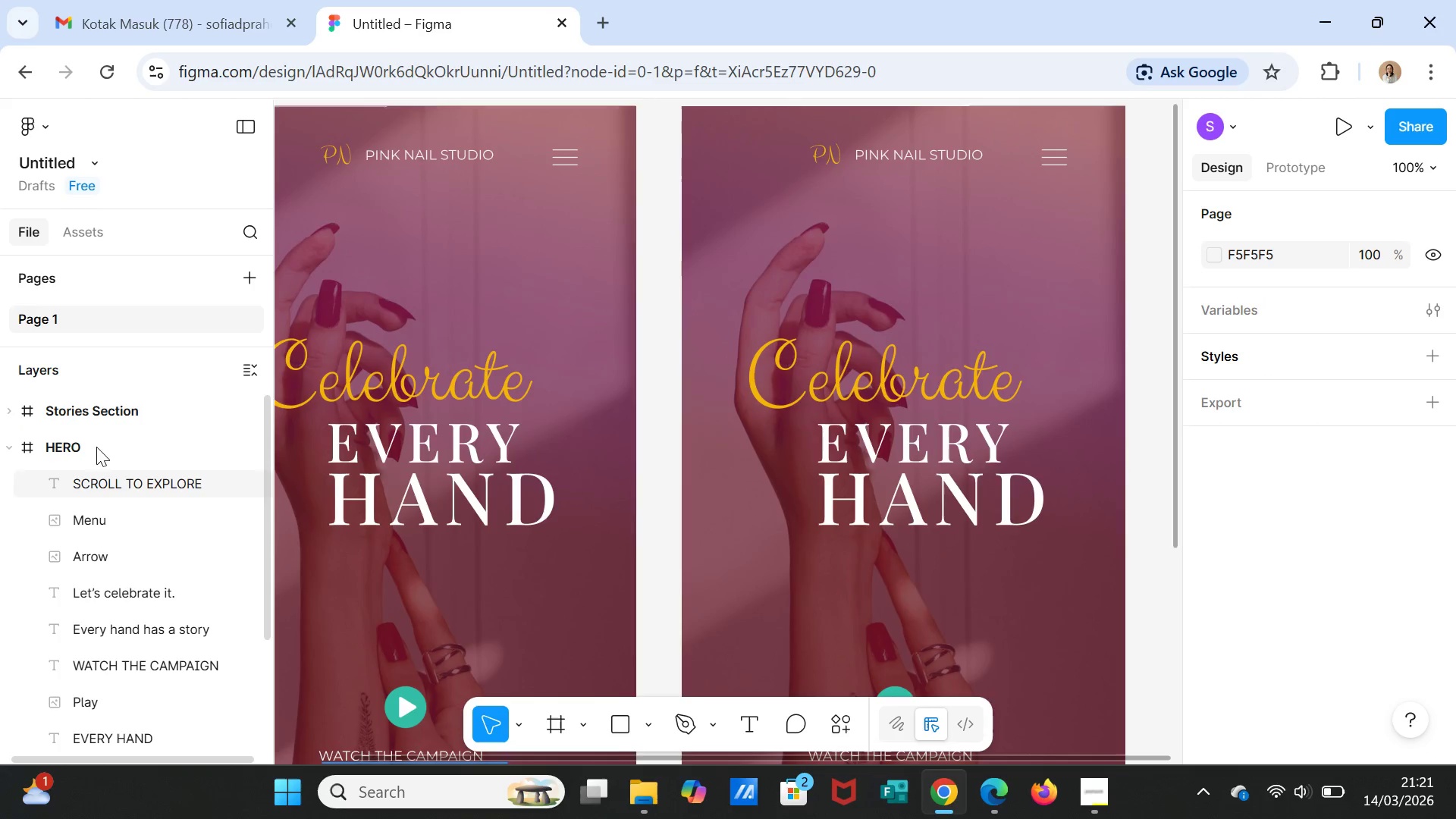 
left_click([105, 413])
 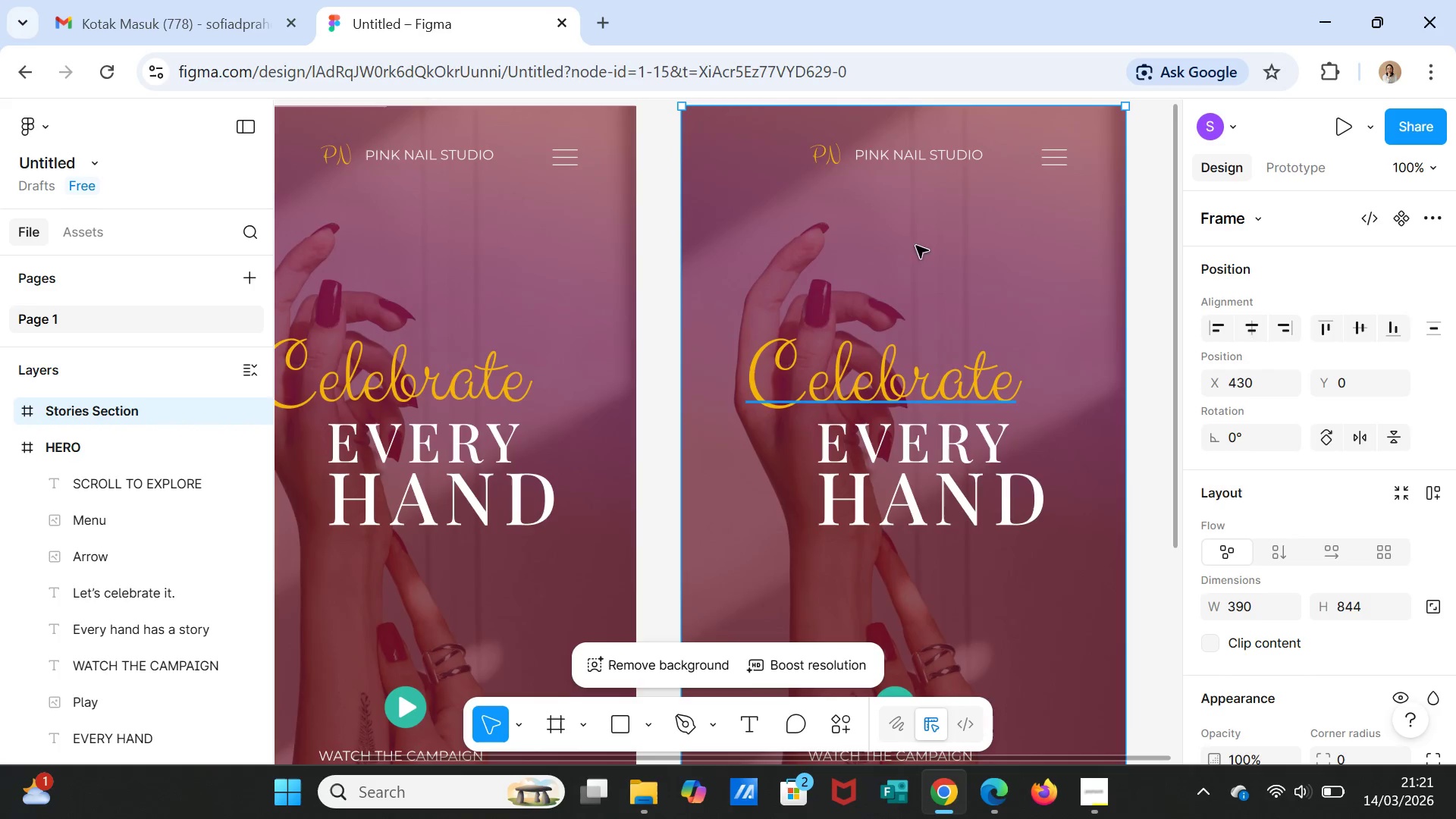 
left_click([912, 231])
 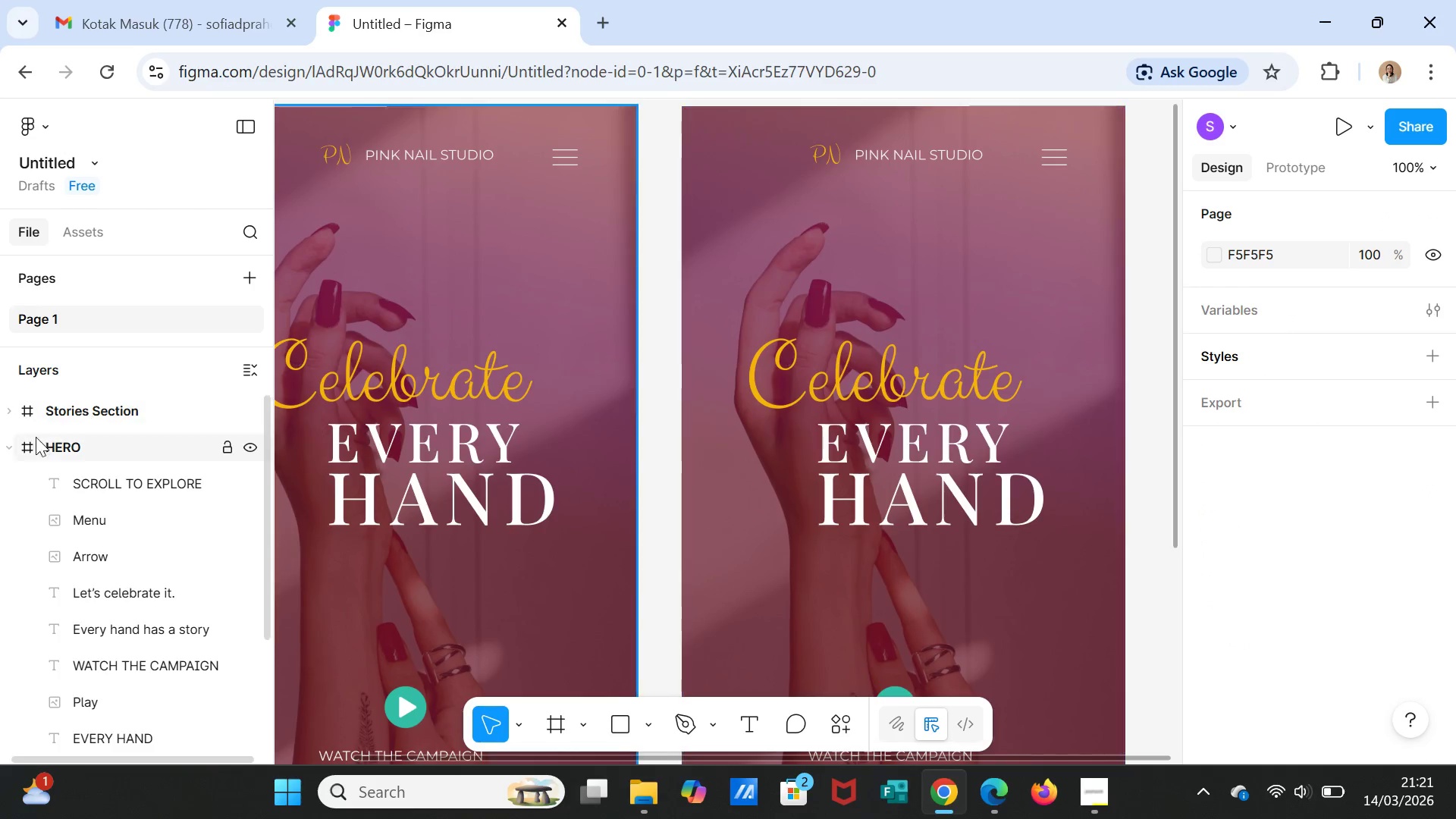 
left_click([10, 442])
 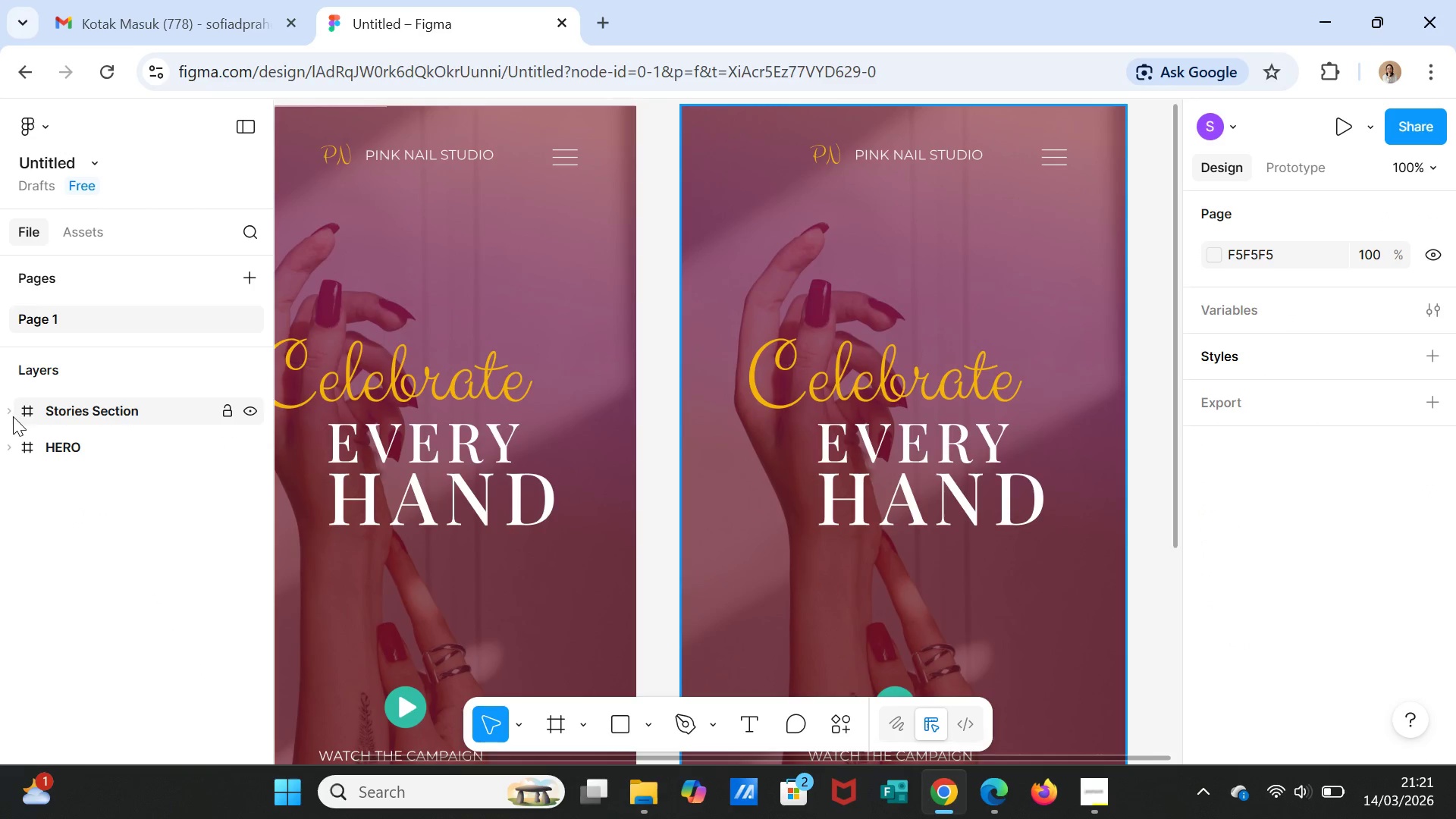 
left_click([13, 416])
 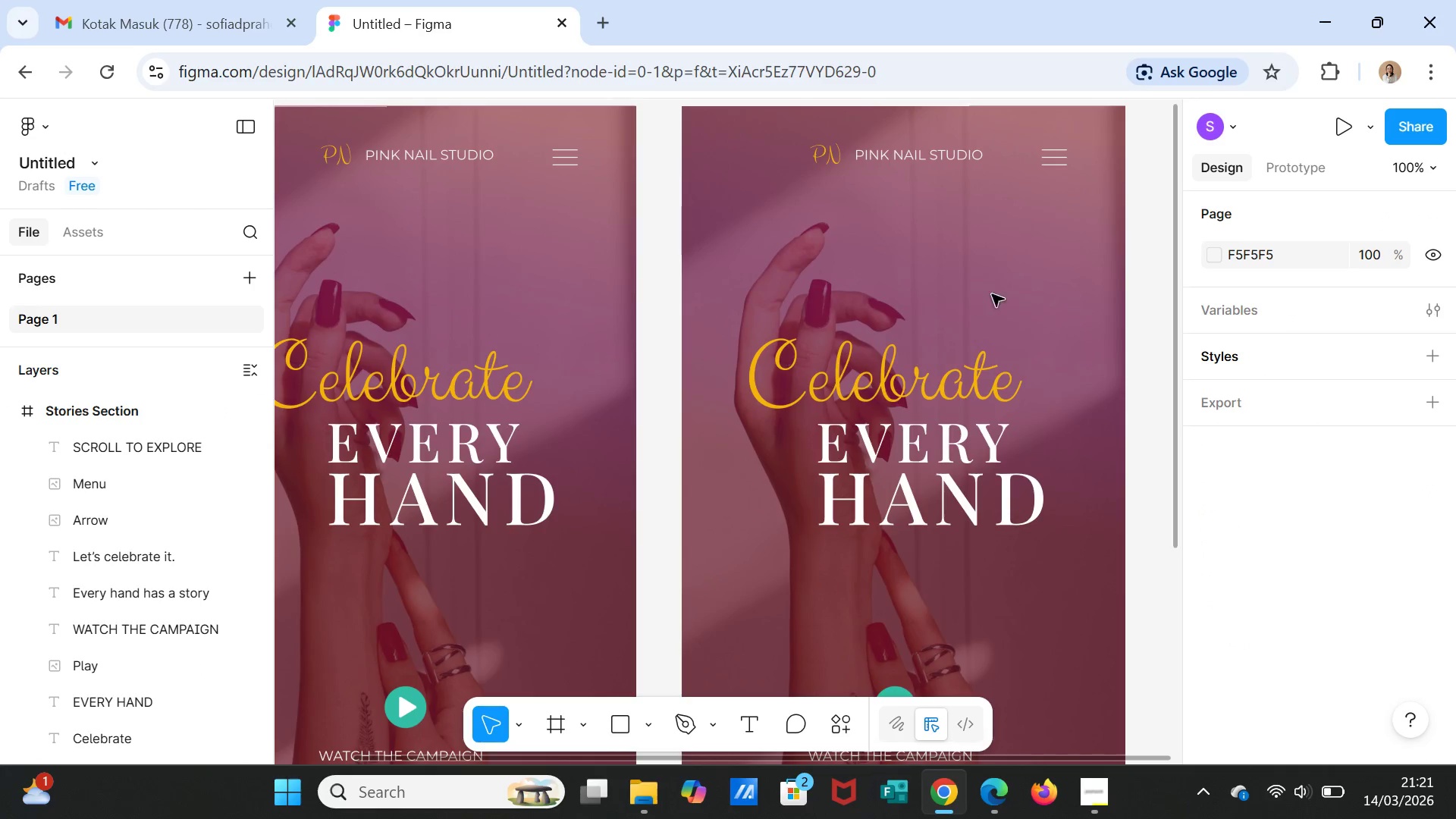 
left_click([1053, 378])
 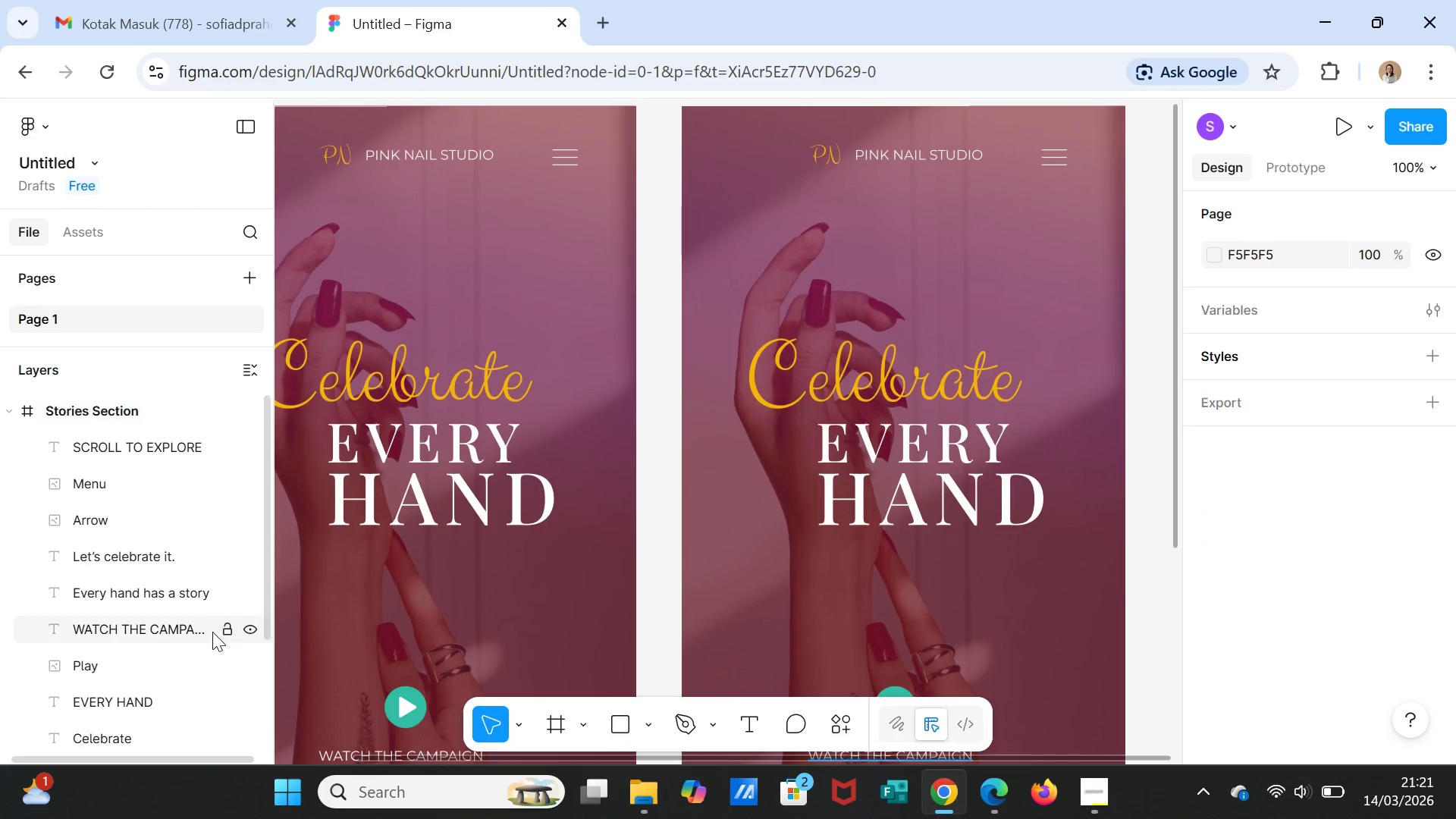 
scroll: coordinate [212, 630], scroll_direction: down, amount: 2.0
 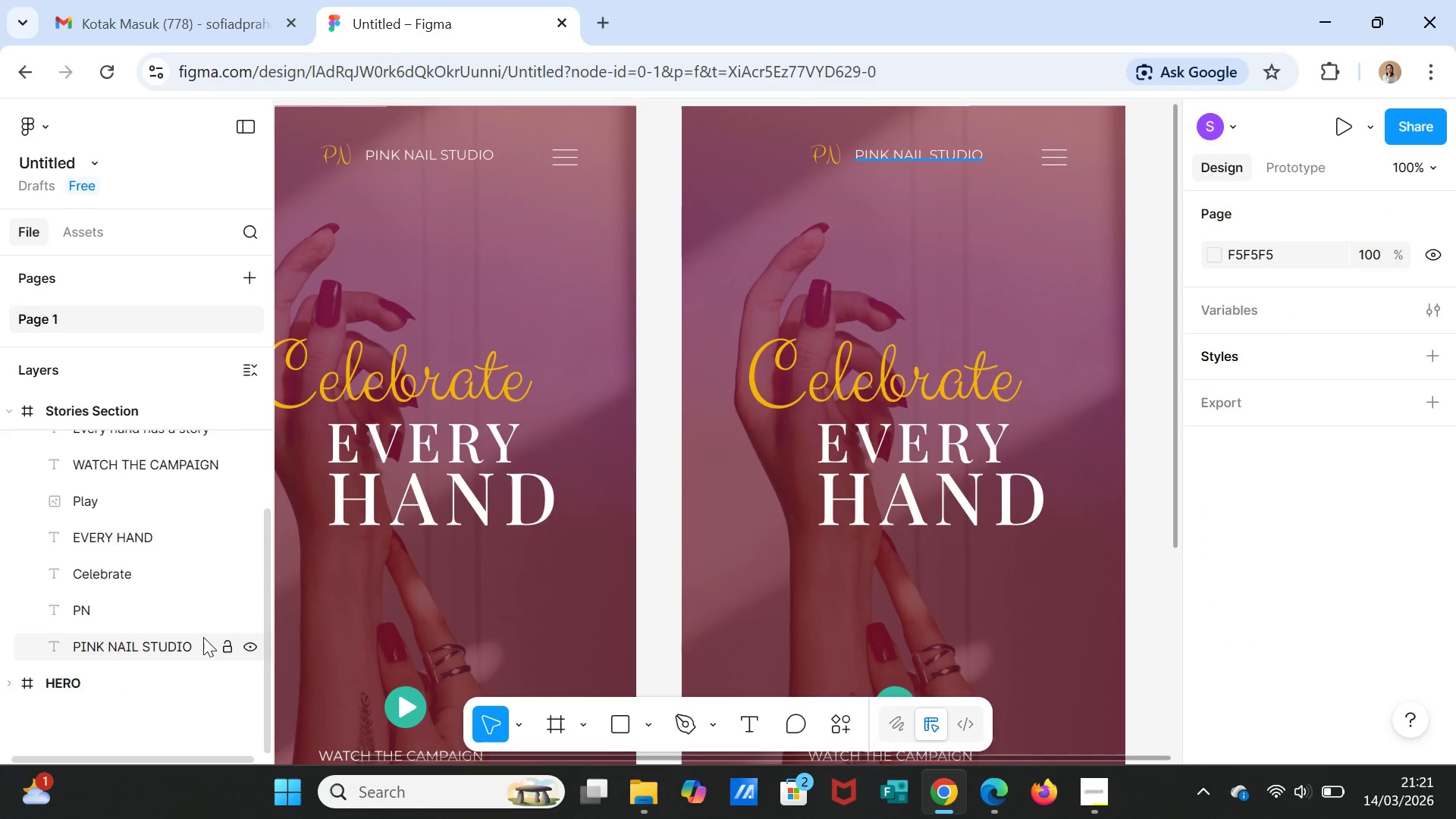 
scroll: coordinate [202, 637], scroll_direction: up, amount: 4.0
 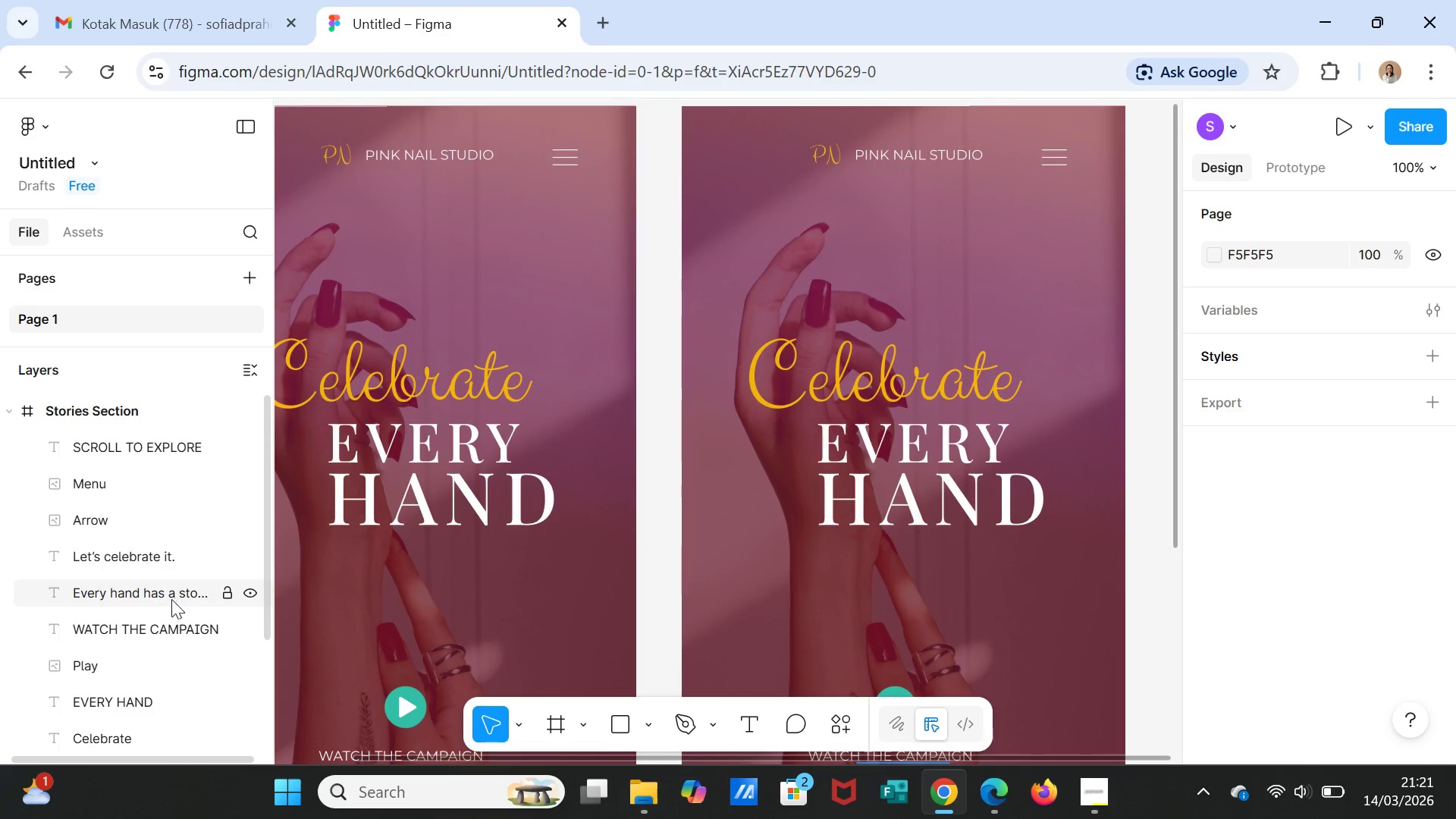 
scroll: coordinate [172, 678], scroll_direction: down, amount: 1.0
 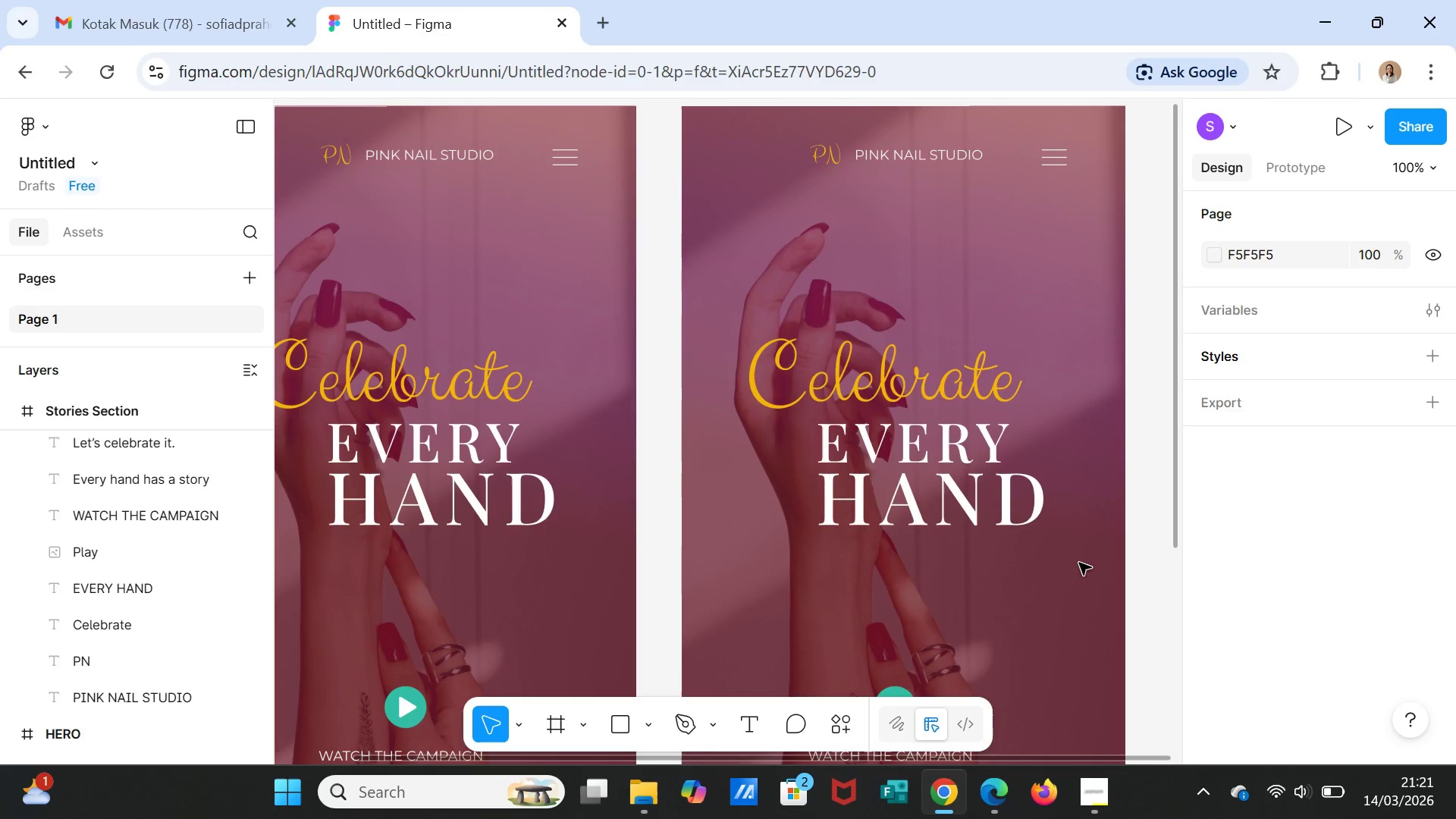 
left_click([1088, 582])
 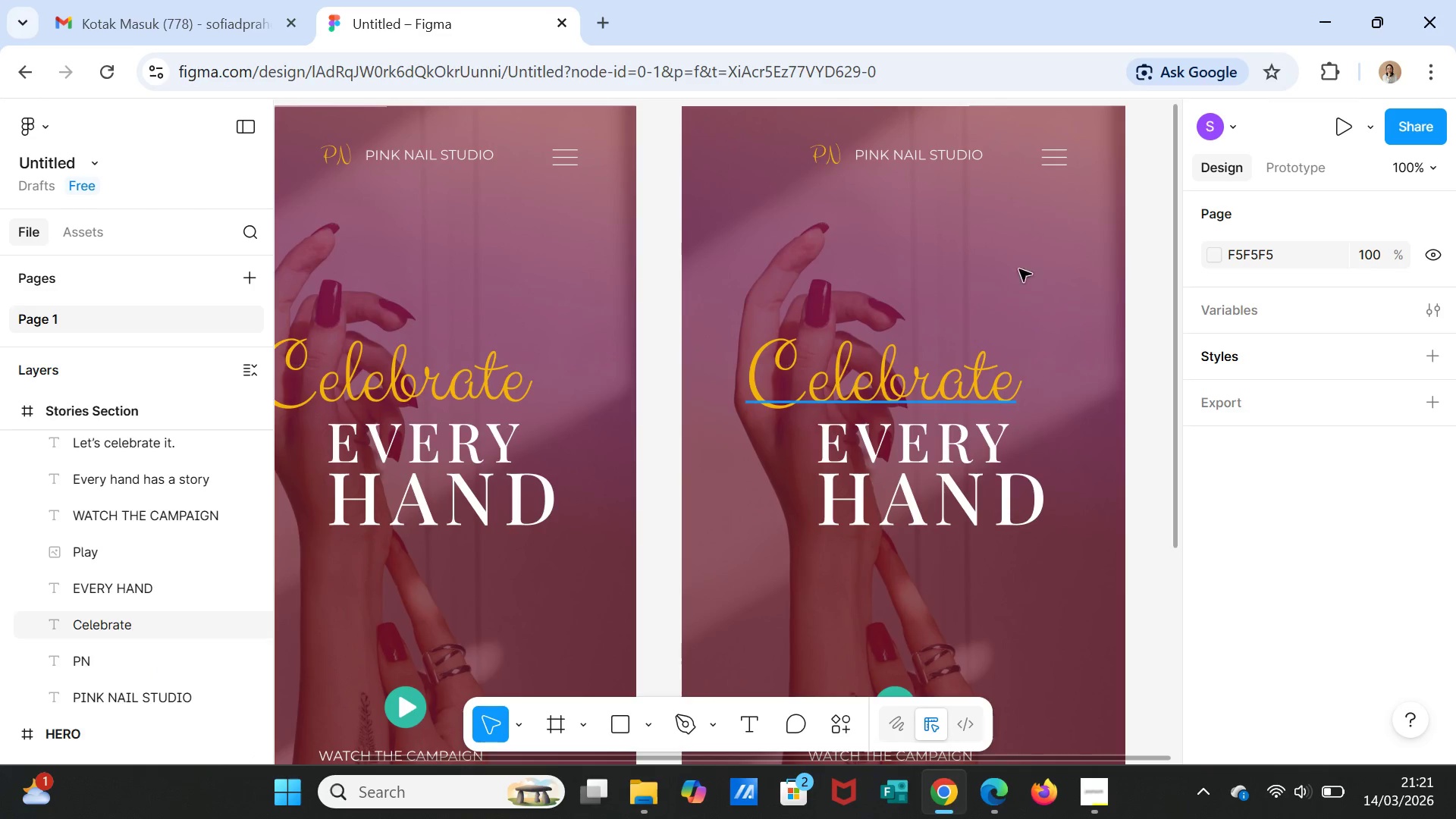 
scroll: coordinate [1014, 297], scroll_direction: up, amount: 3.0
 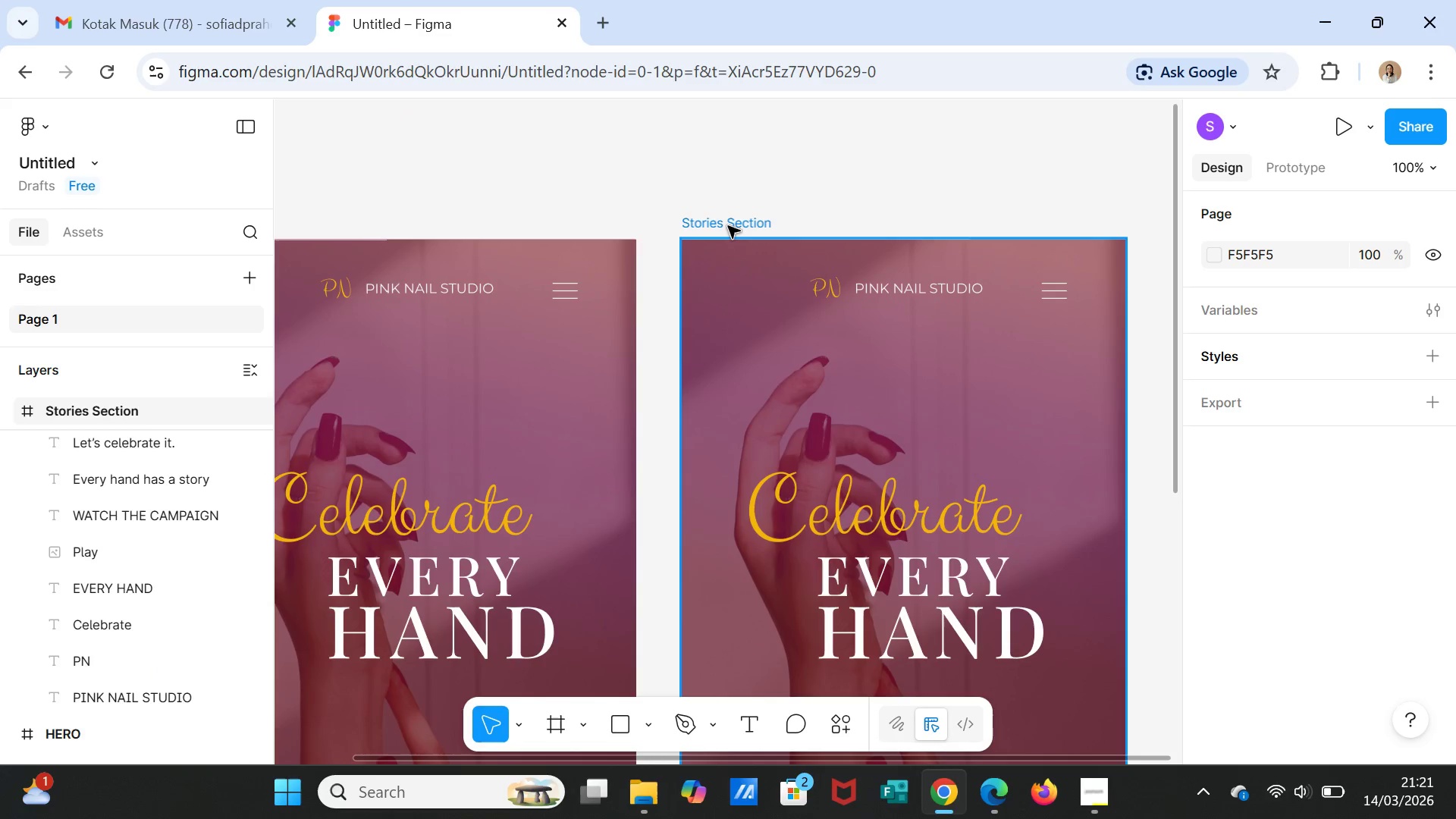 
left_click([728, 226])
 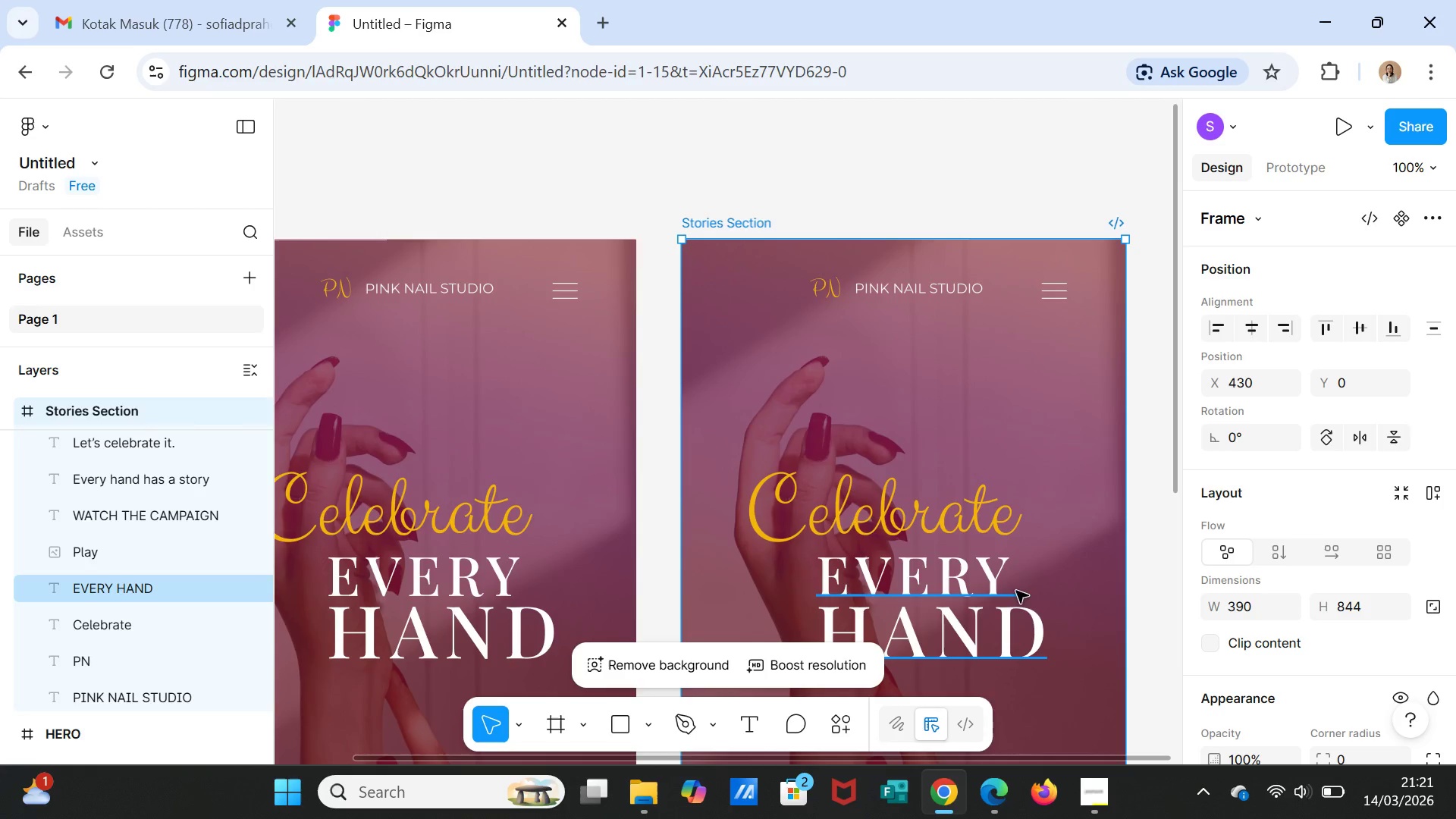 
scroll: coordinate [1455, 670], scroll_direction: down, amount: 4.0
 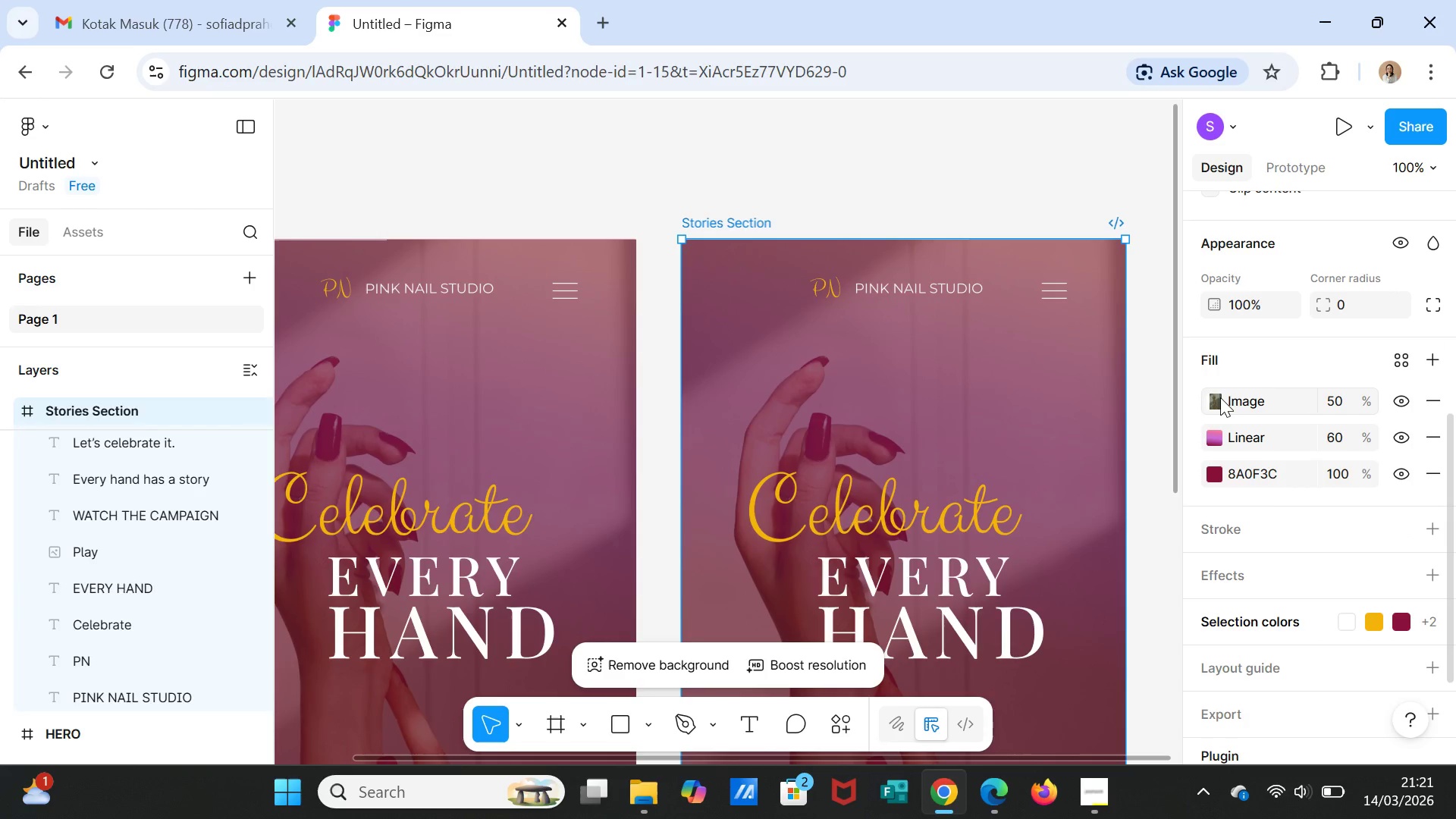 
left_click([1218, 397])
 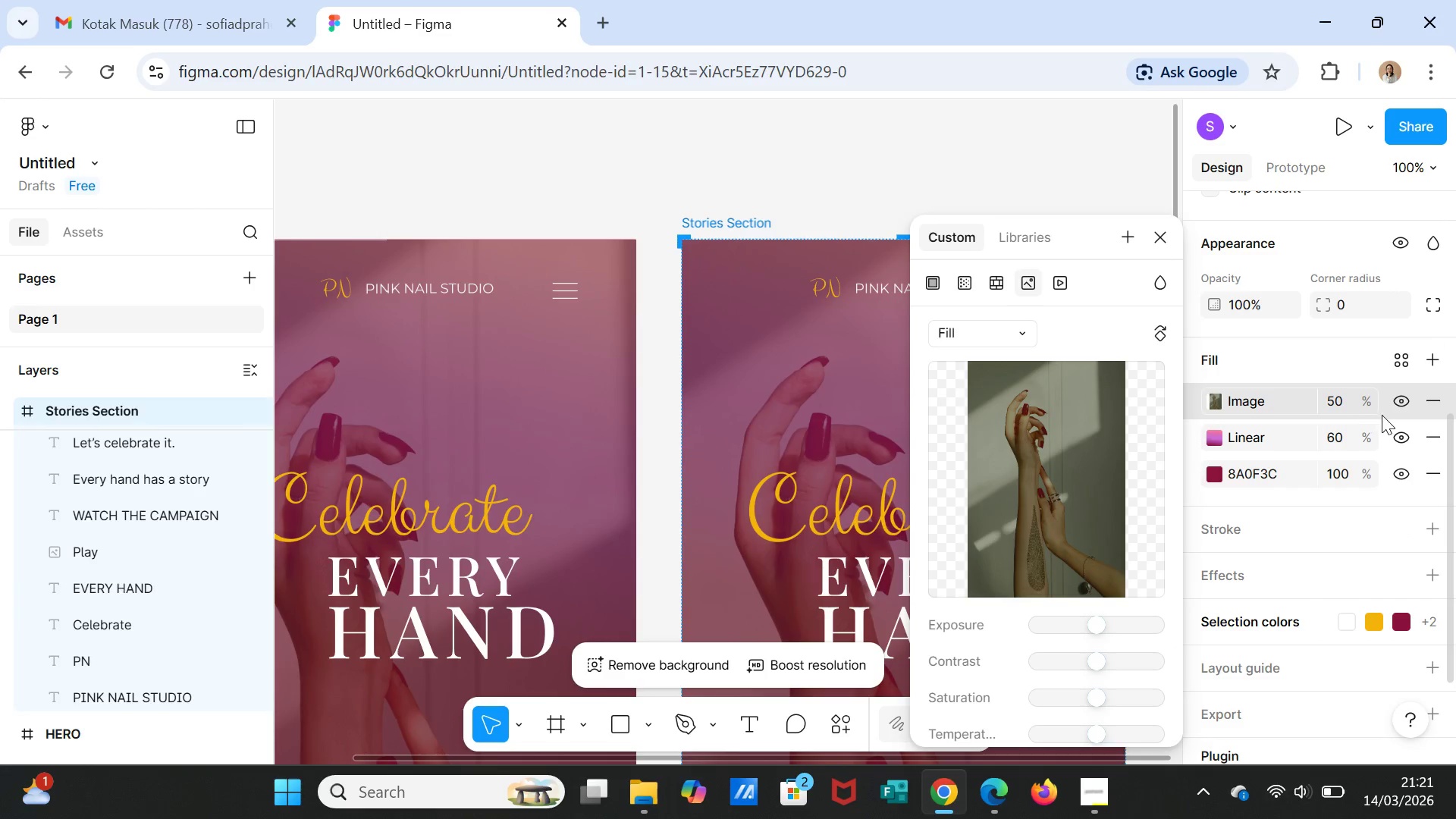 
wait(5.58)
 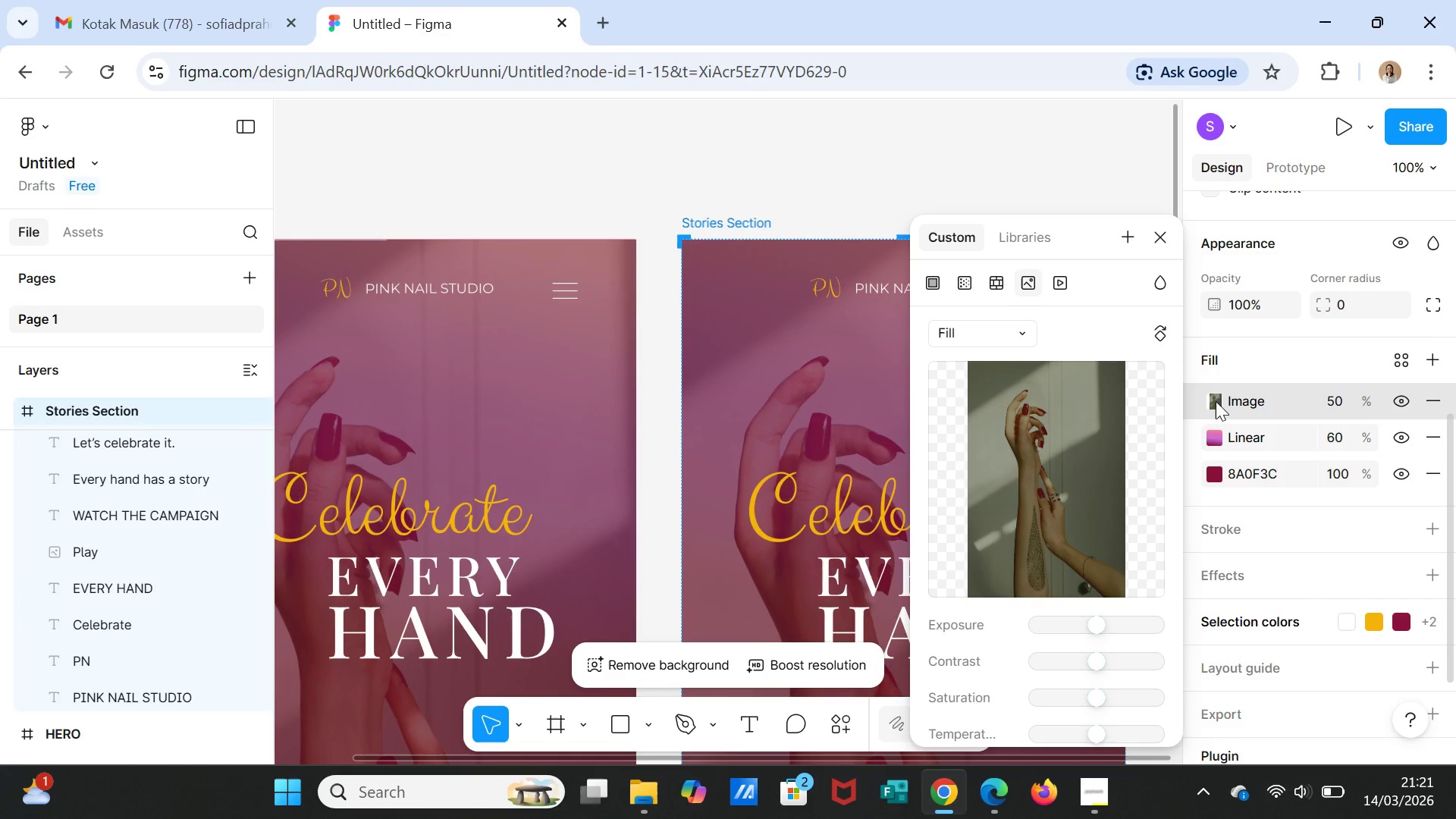 
left_click([1423, 397])
 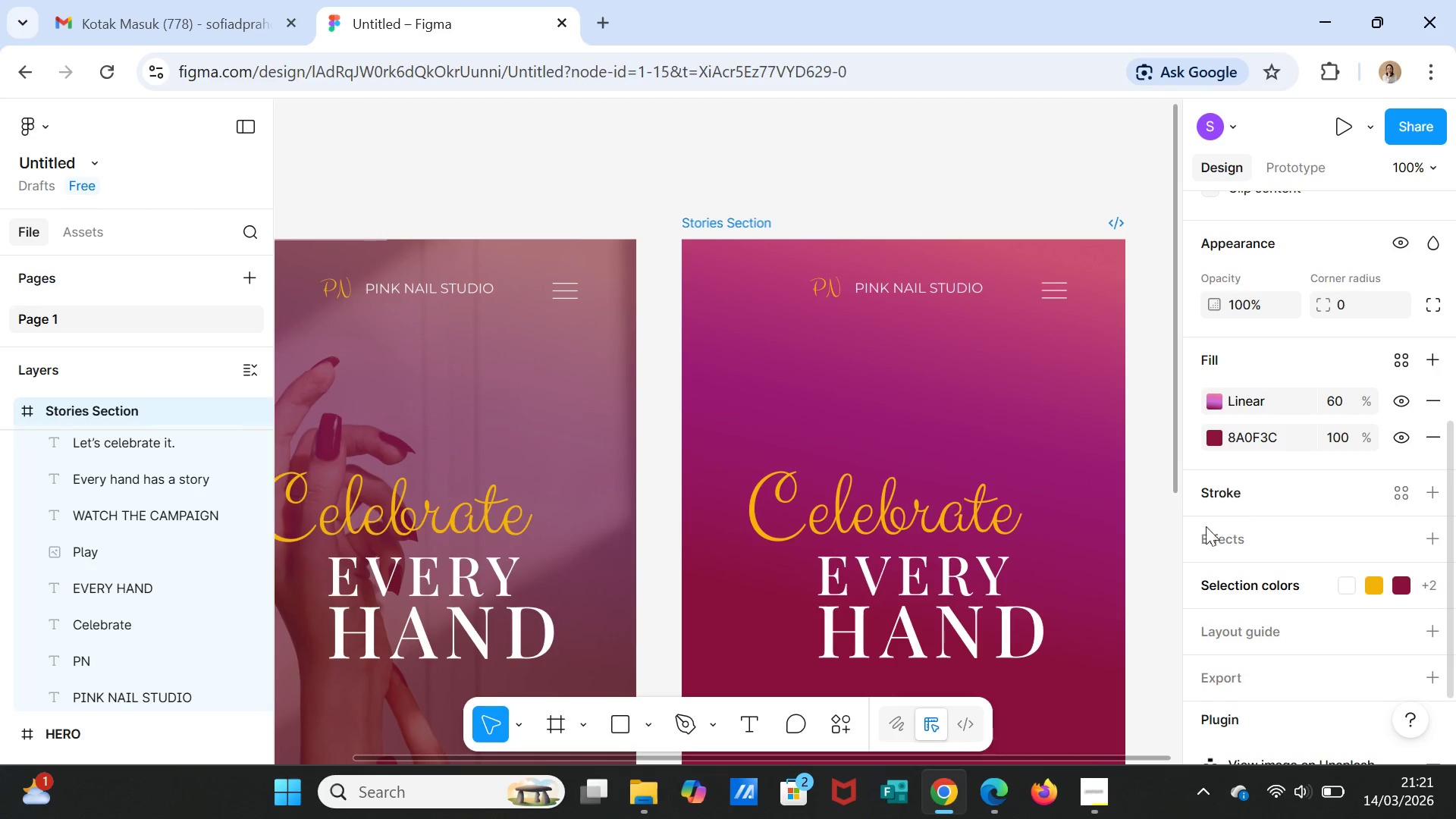 
left_click([1145, 551])
 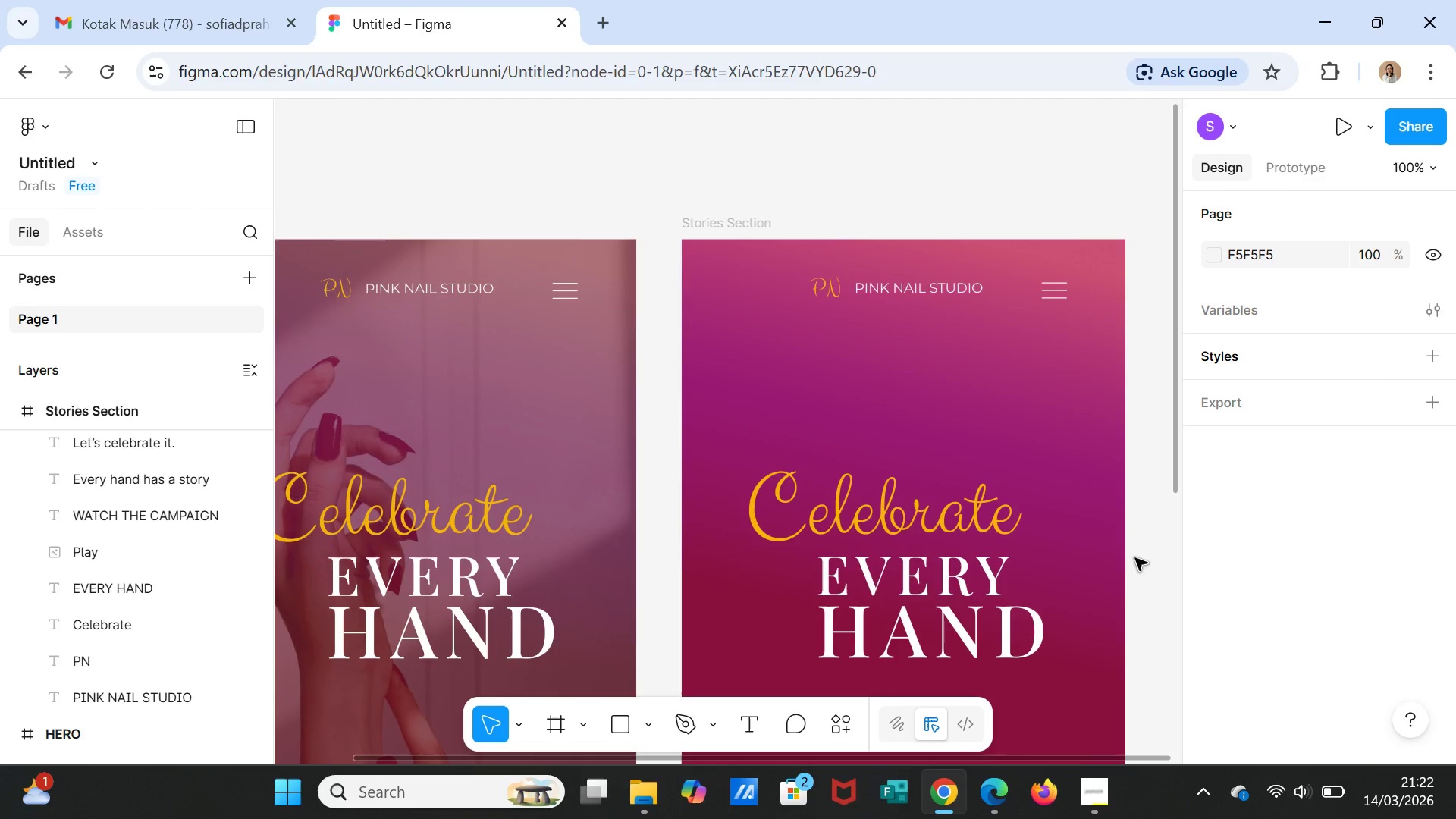 
scroll: coordinate [1113, 588], scroll_direction: down, amount: 14.0
 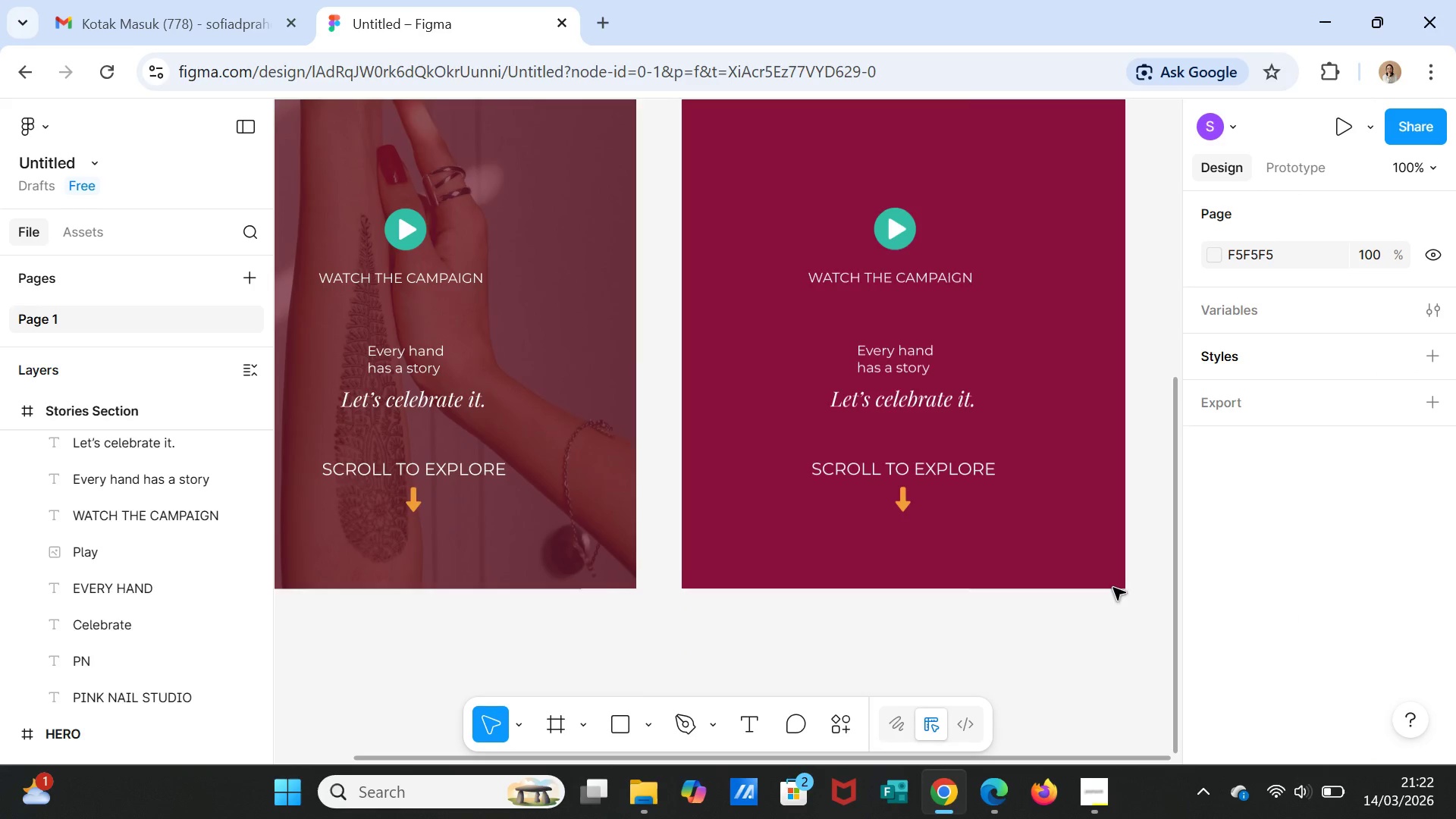 
scroll: coordinate [1113, 588], scroll_direction: up, amount: 2.0
 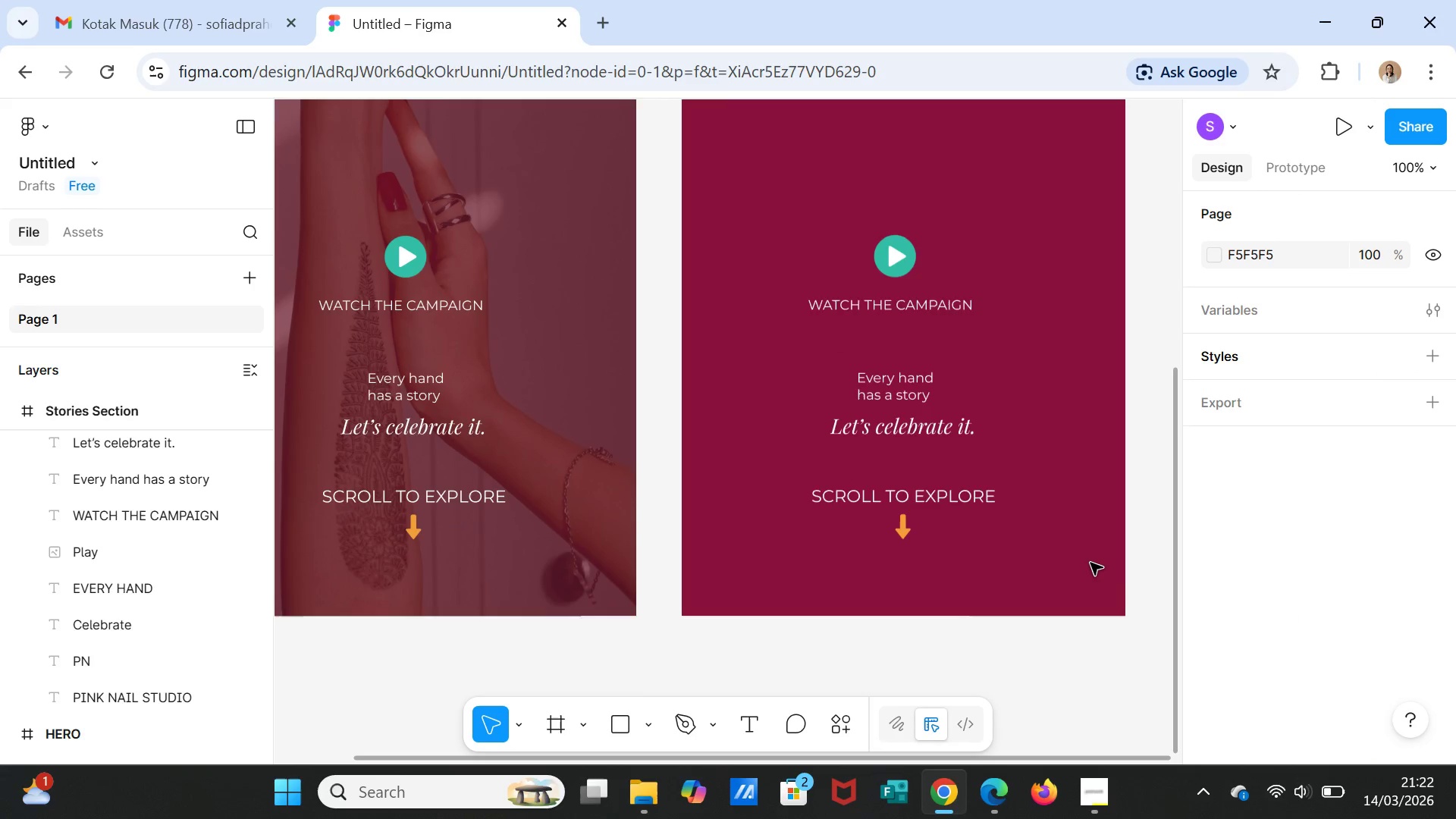 
left_click([1090, 563])
 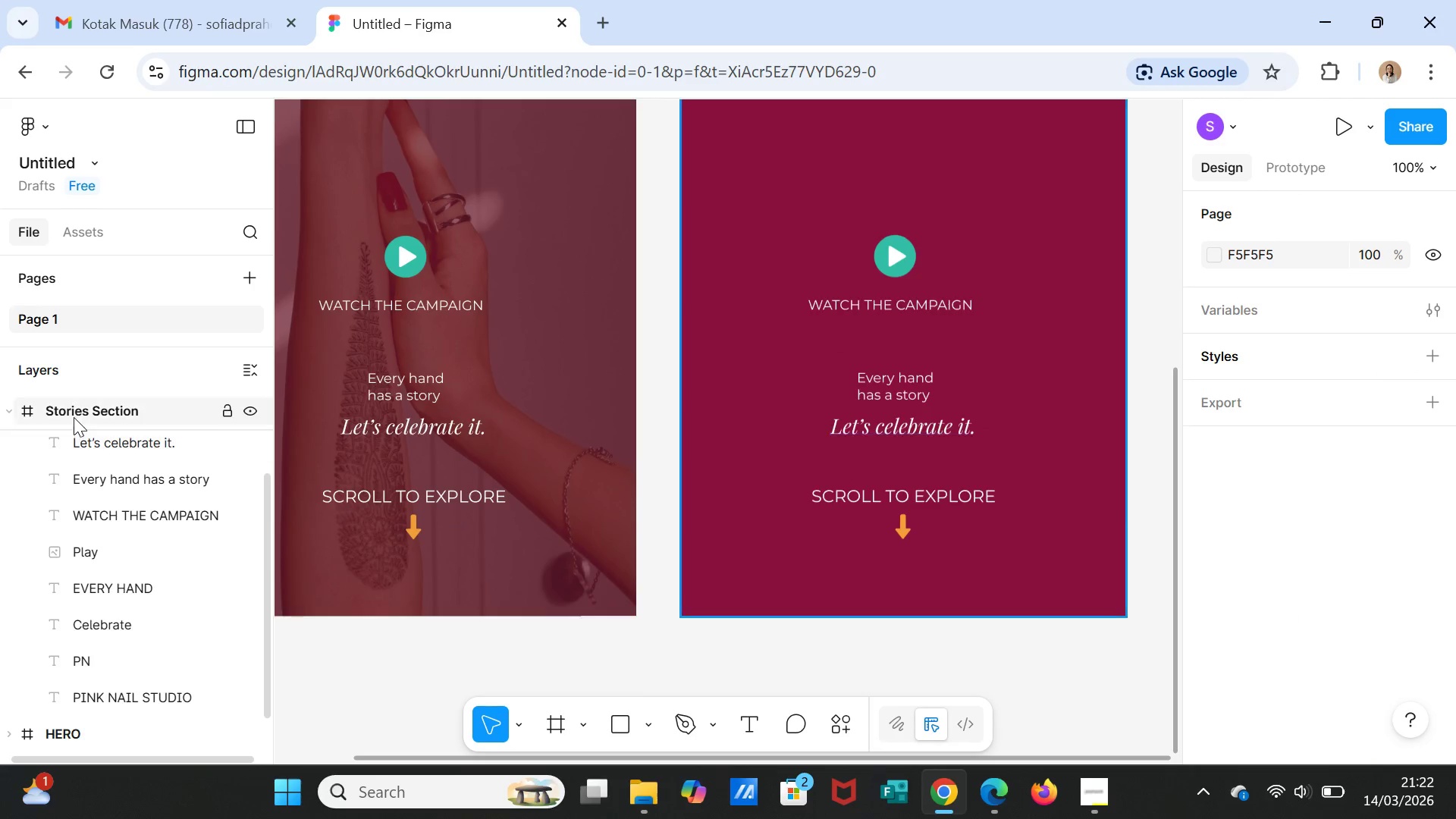 
left_click([74, 417])
 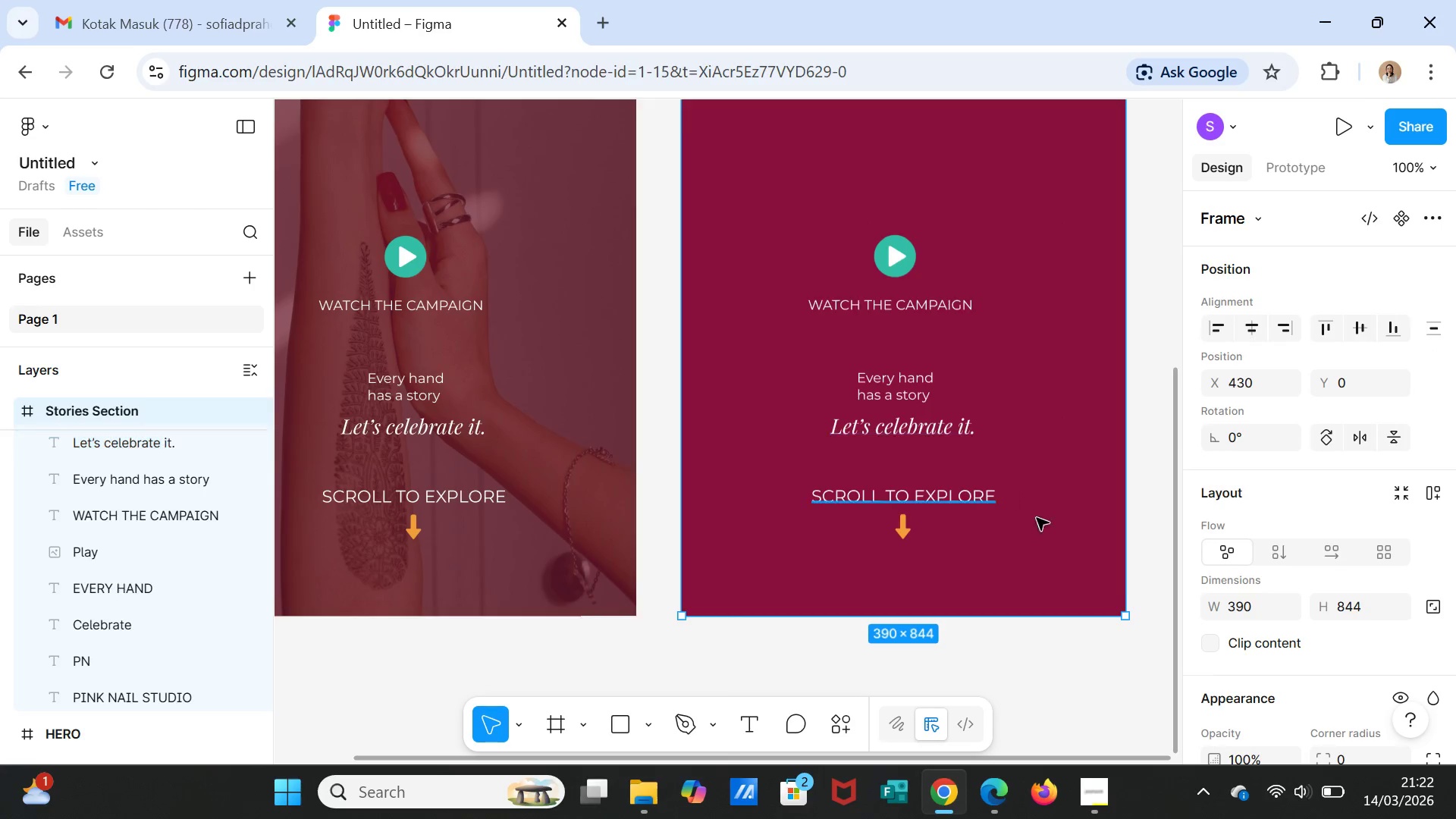 
scroll: coordinate [1052, 532], scroll_direction: up, amount: 17.0
 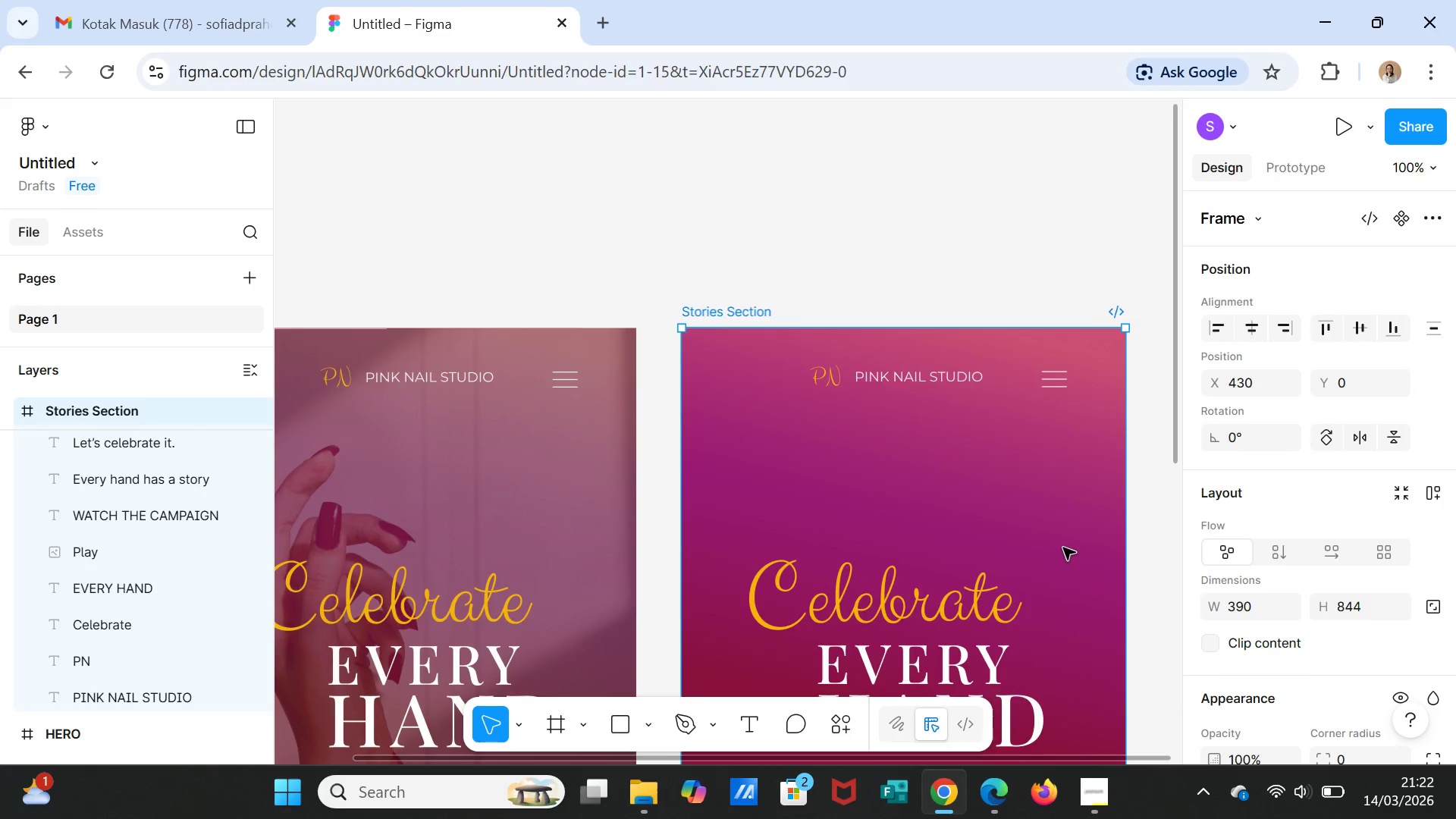 
scroll: coordinate [1440, 676], scroll_direction: down, amount: 7.0
 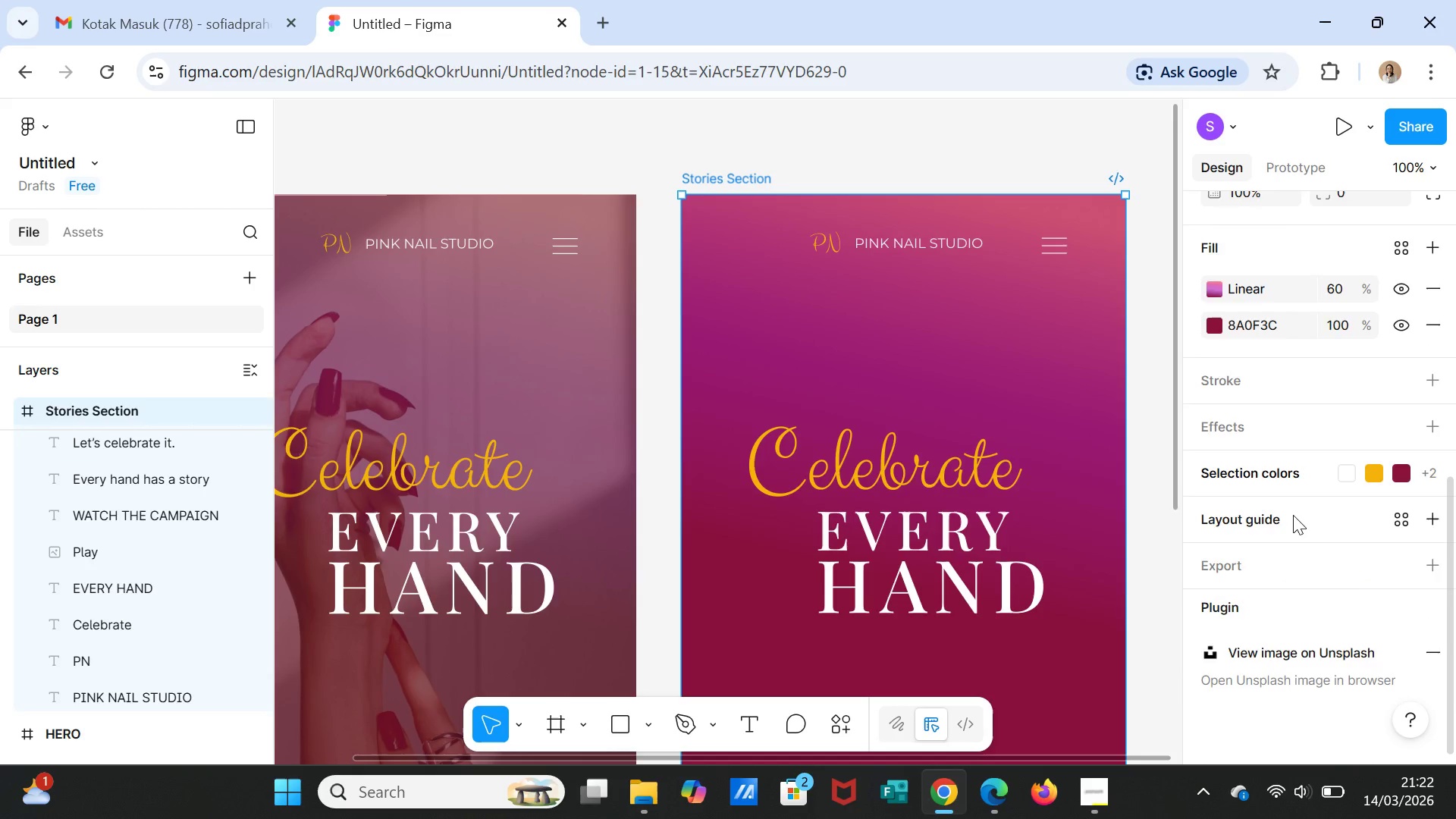 
scroll: coordinate [1293, 515], scroll_direction: up, amount: 1.0
 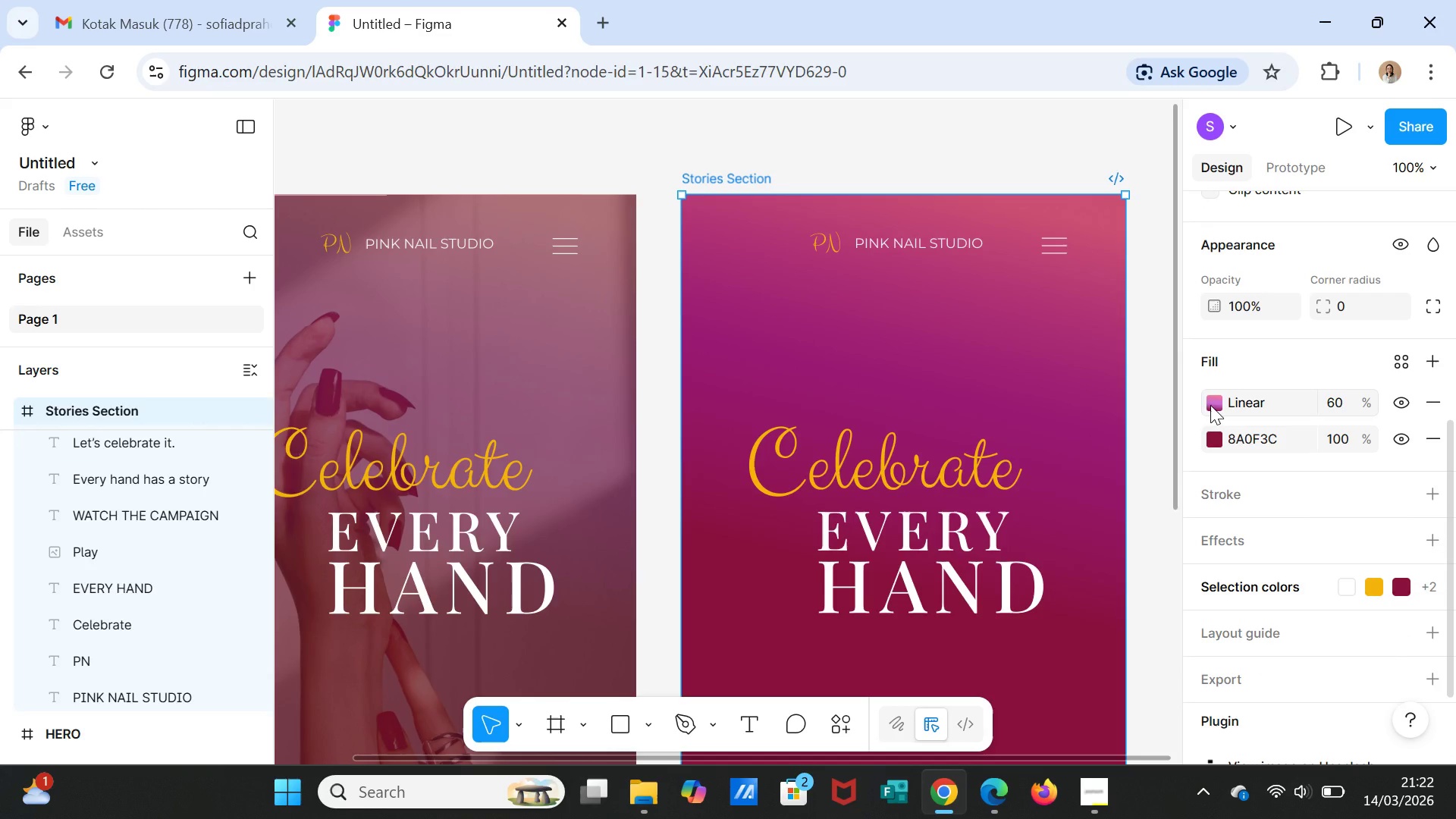 
wait(8.99)
 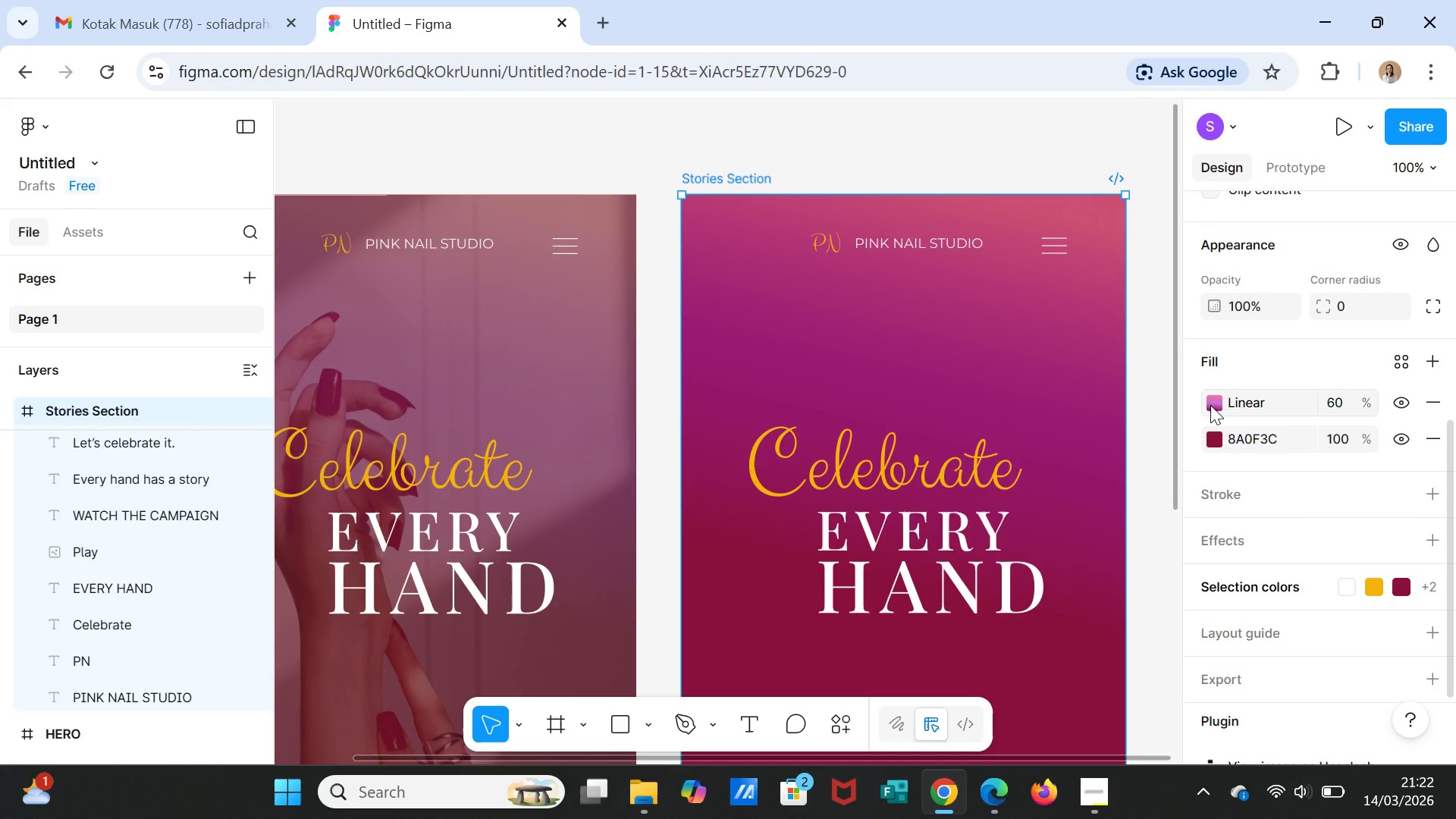 
left_click([1439, 395])
 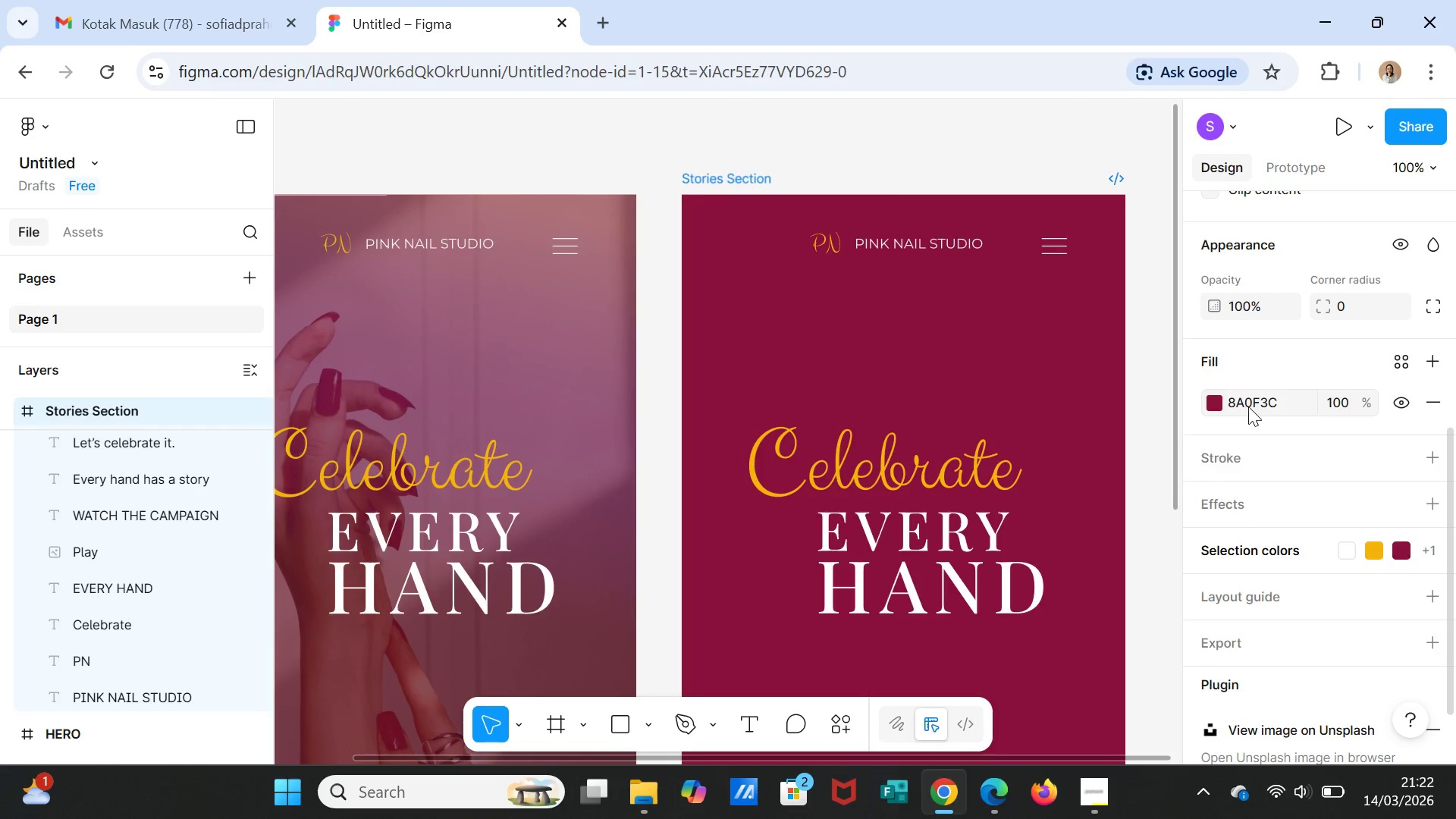 
left_click([1272, 406])
 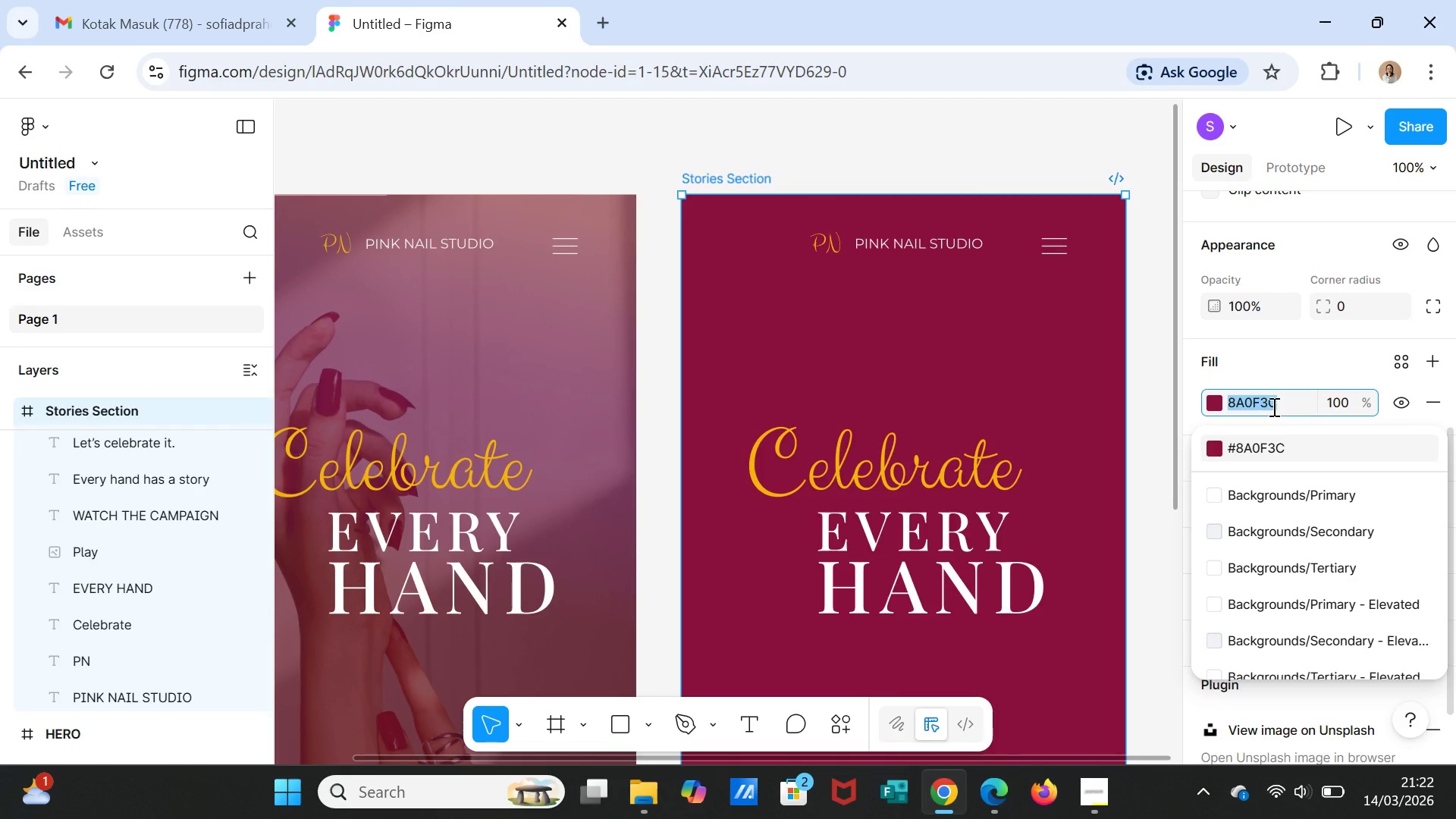 
type(fce6ea)
 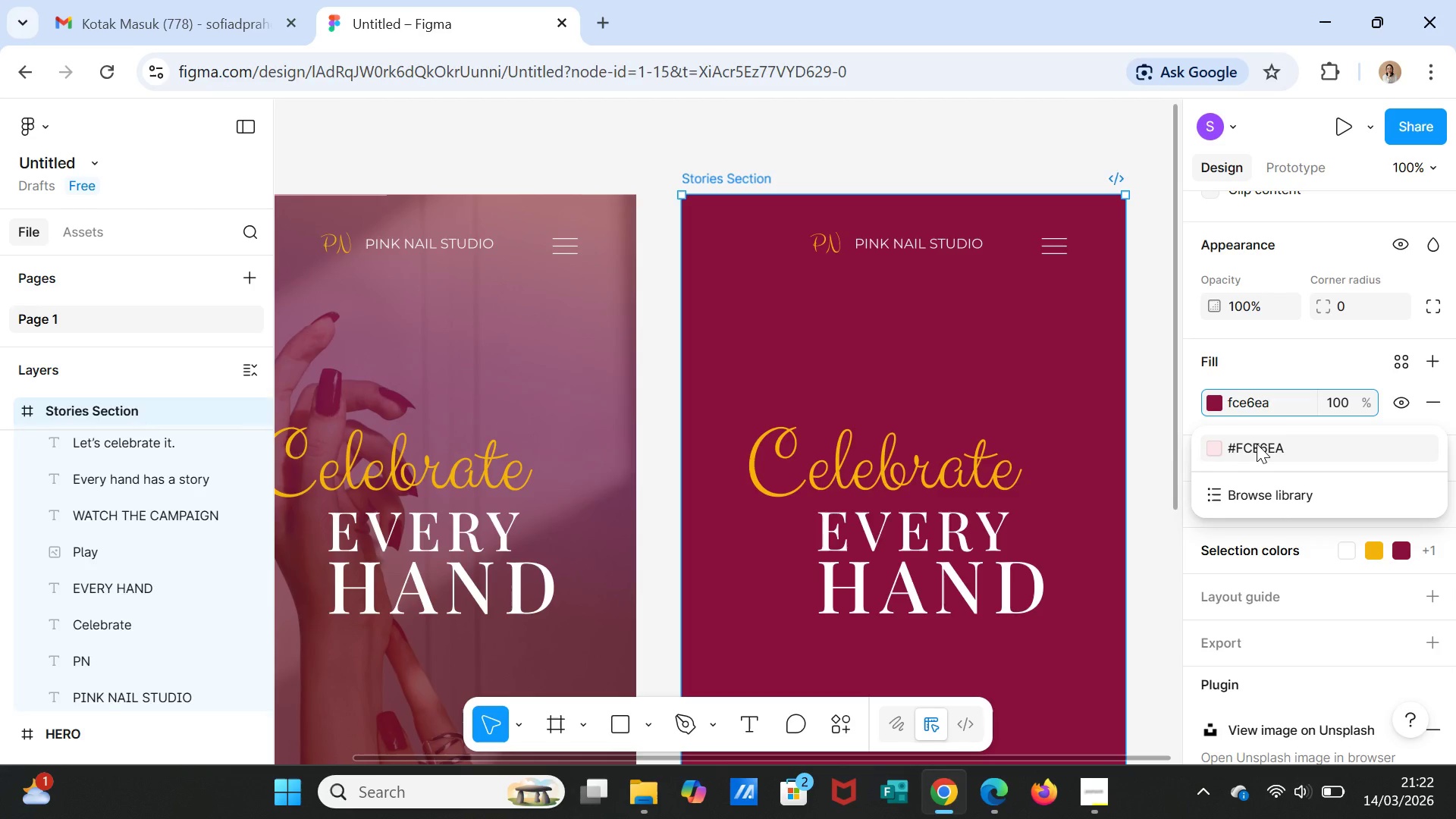 
left_click([1257, 444])
 